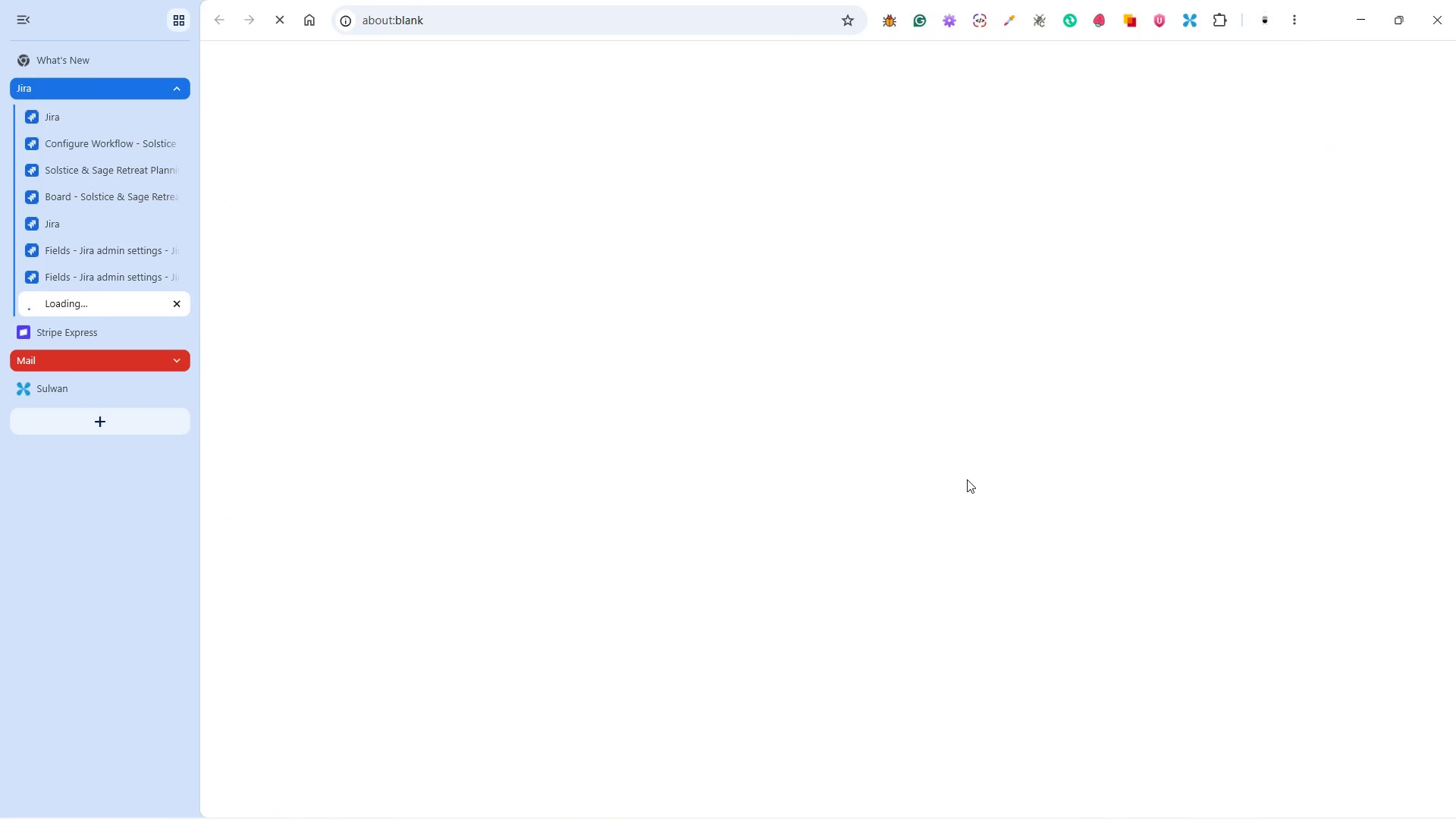 
left_click([1273, 193])
 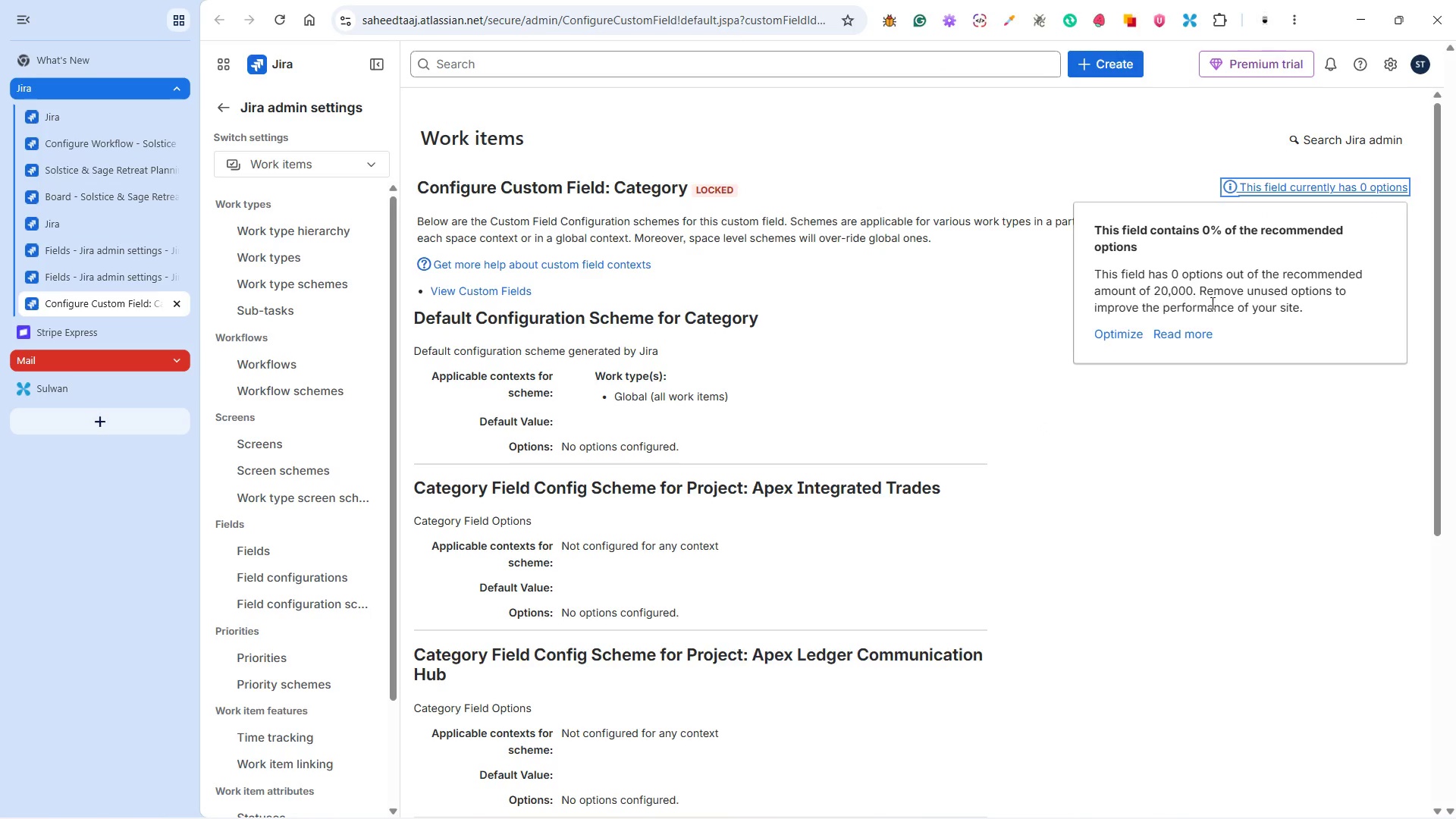 
wait(11.24)
 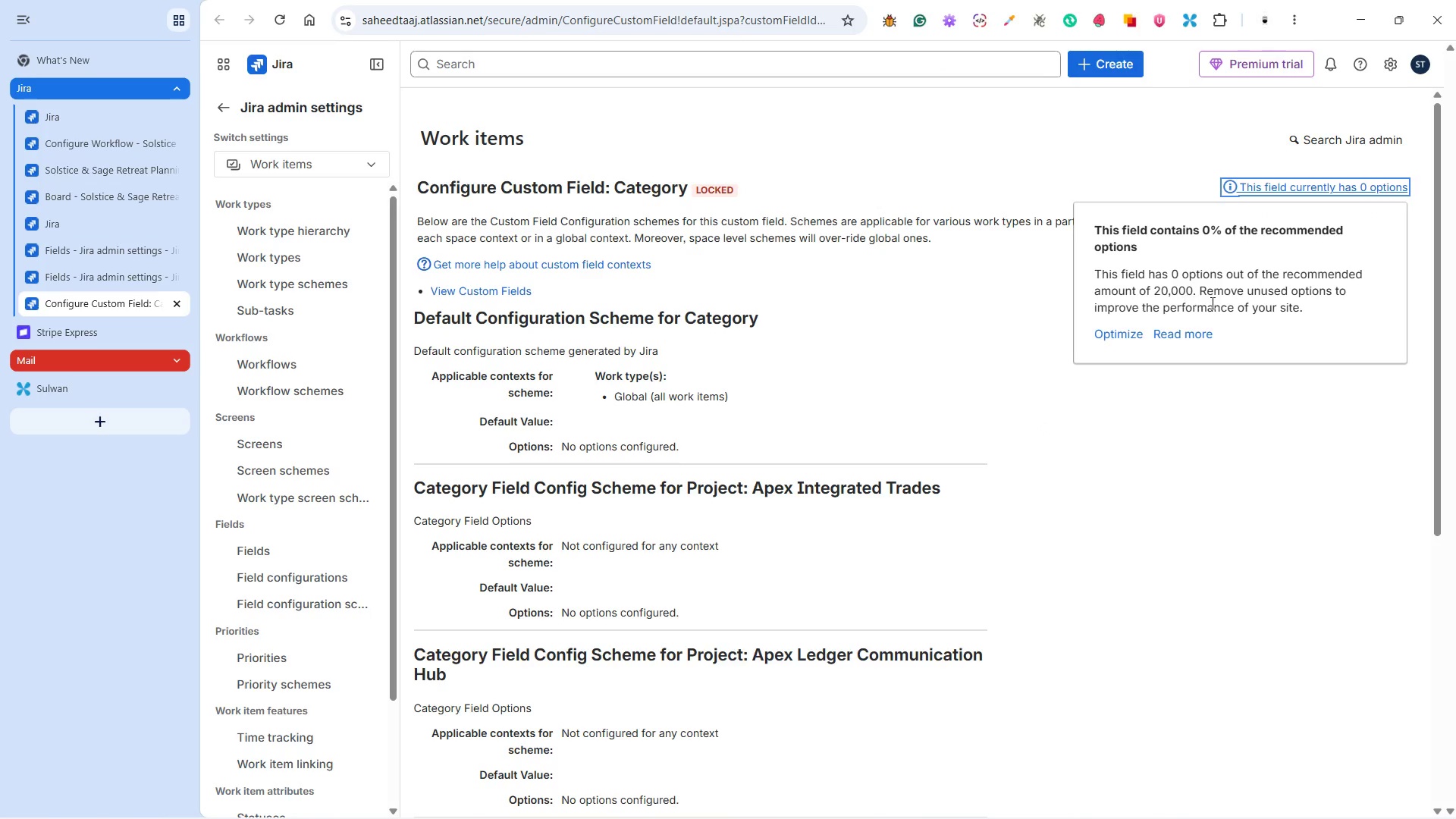 
left_click([1024, 348])
 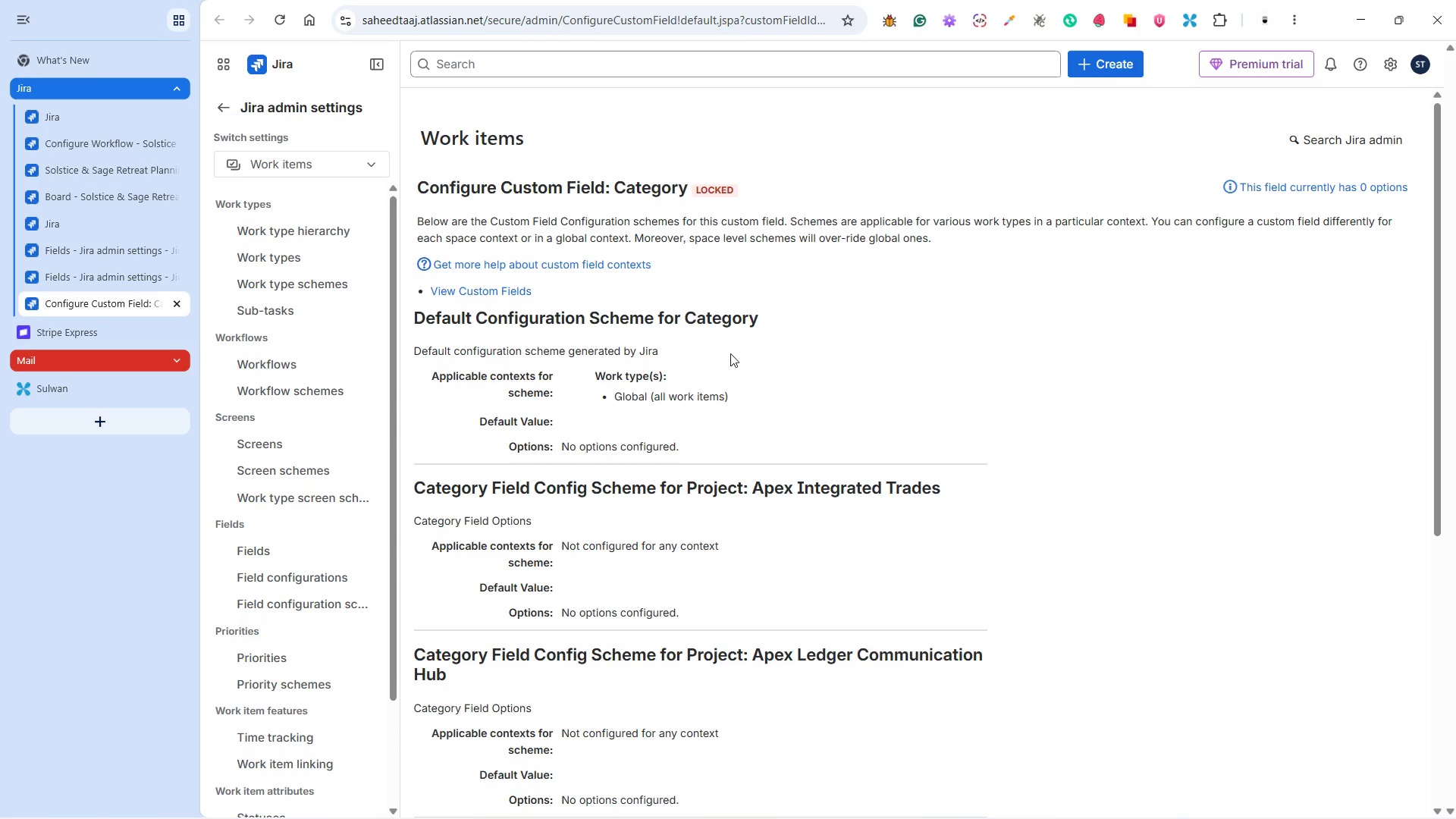 
scroll: coordinate [723, 335], scroll_direction: down, amount: 7.0
 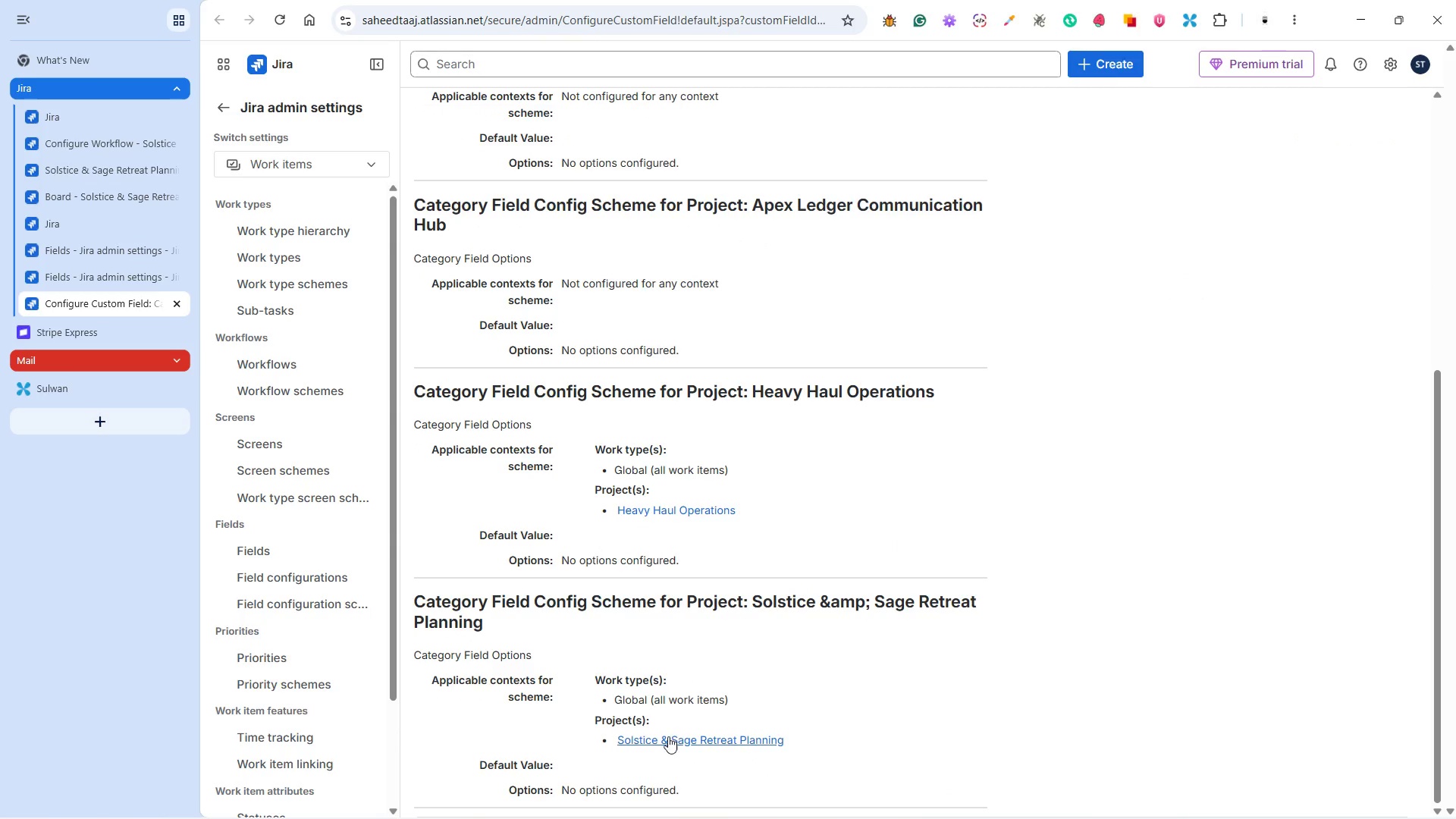 
left_click([669, 738])
 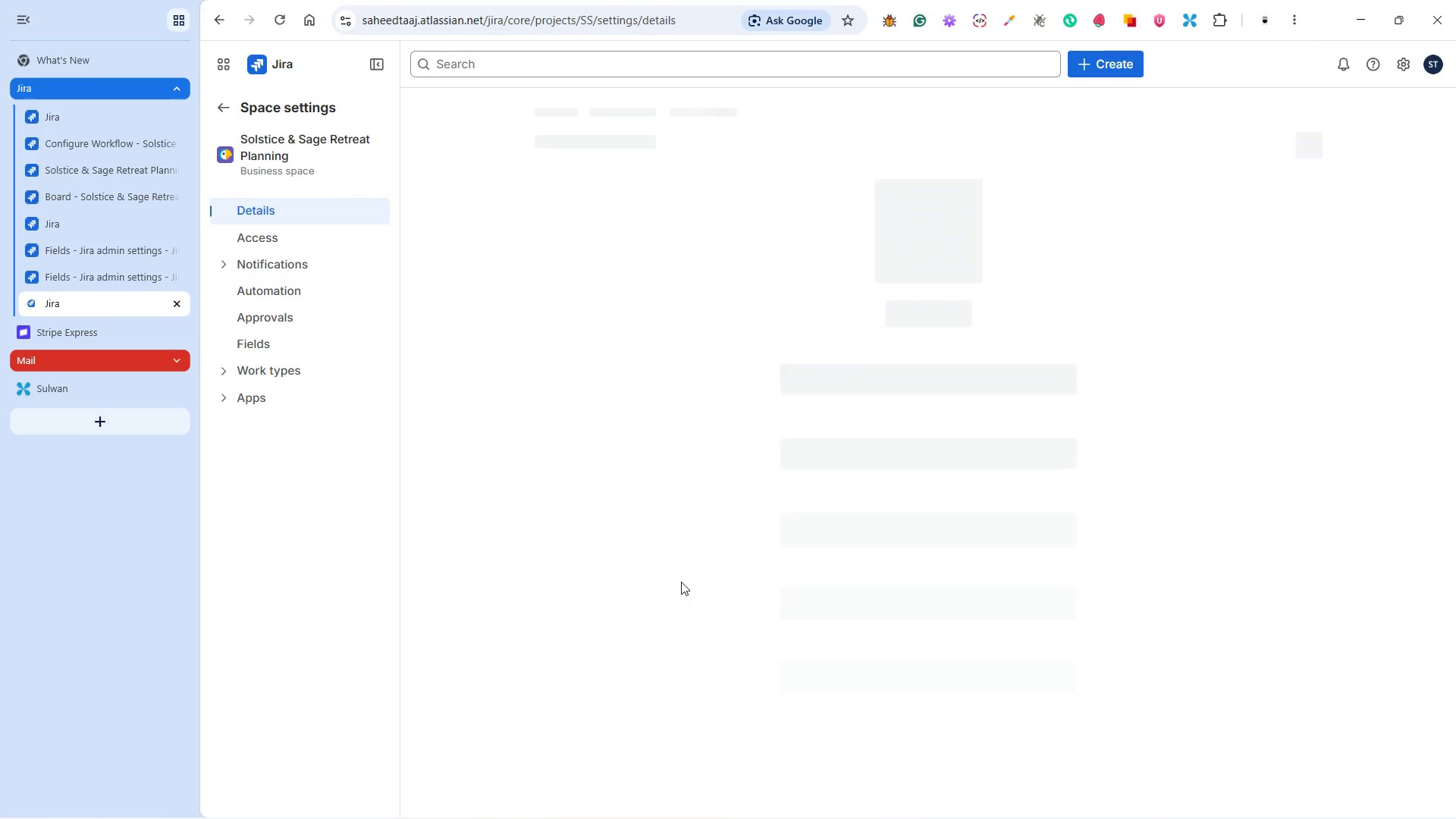 
wait(7.03)
 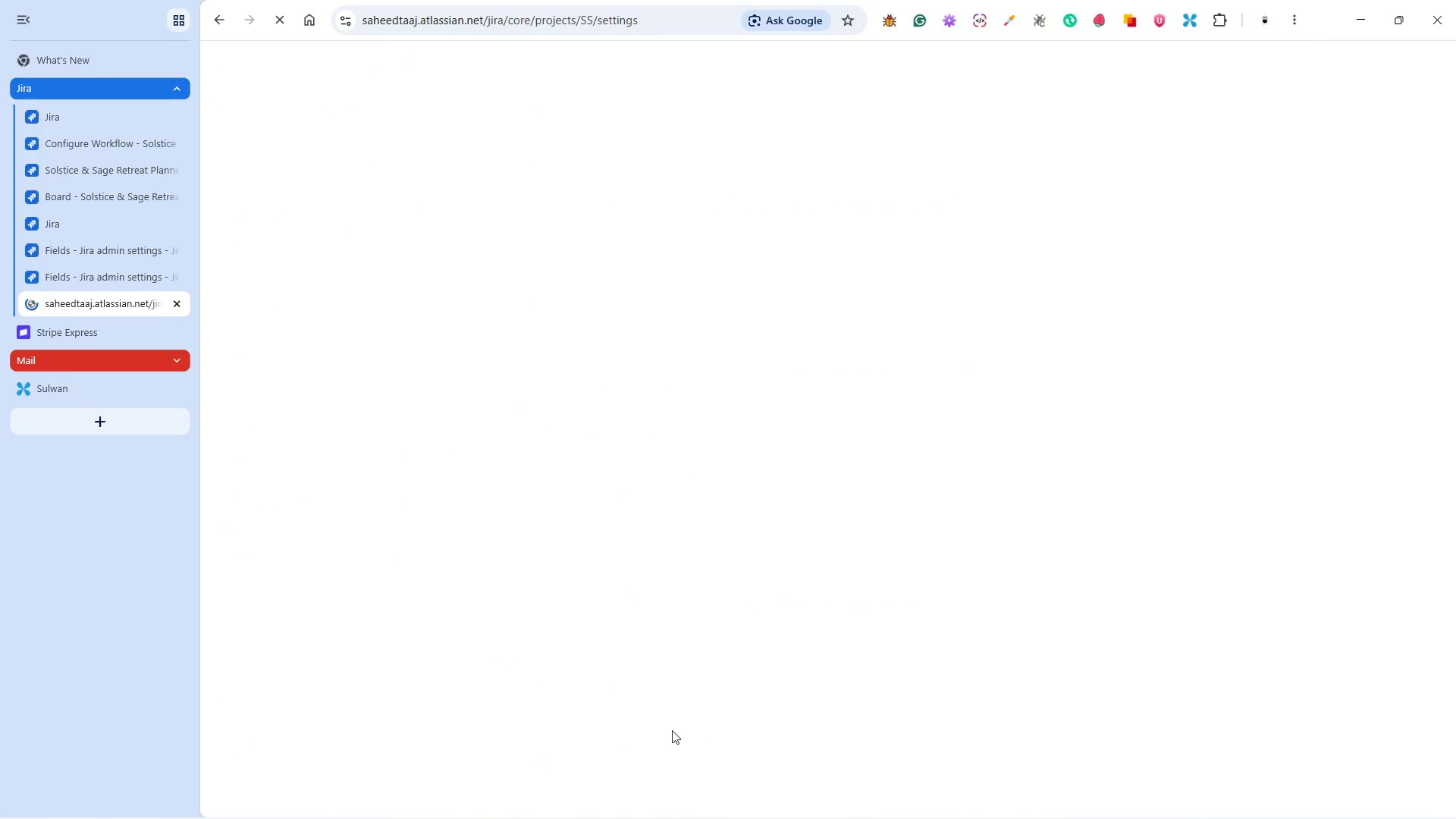 
scroll: coordinate [686, 567], scroll_direction: down, amount: 5.0
 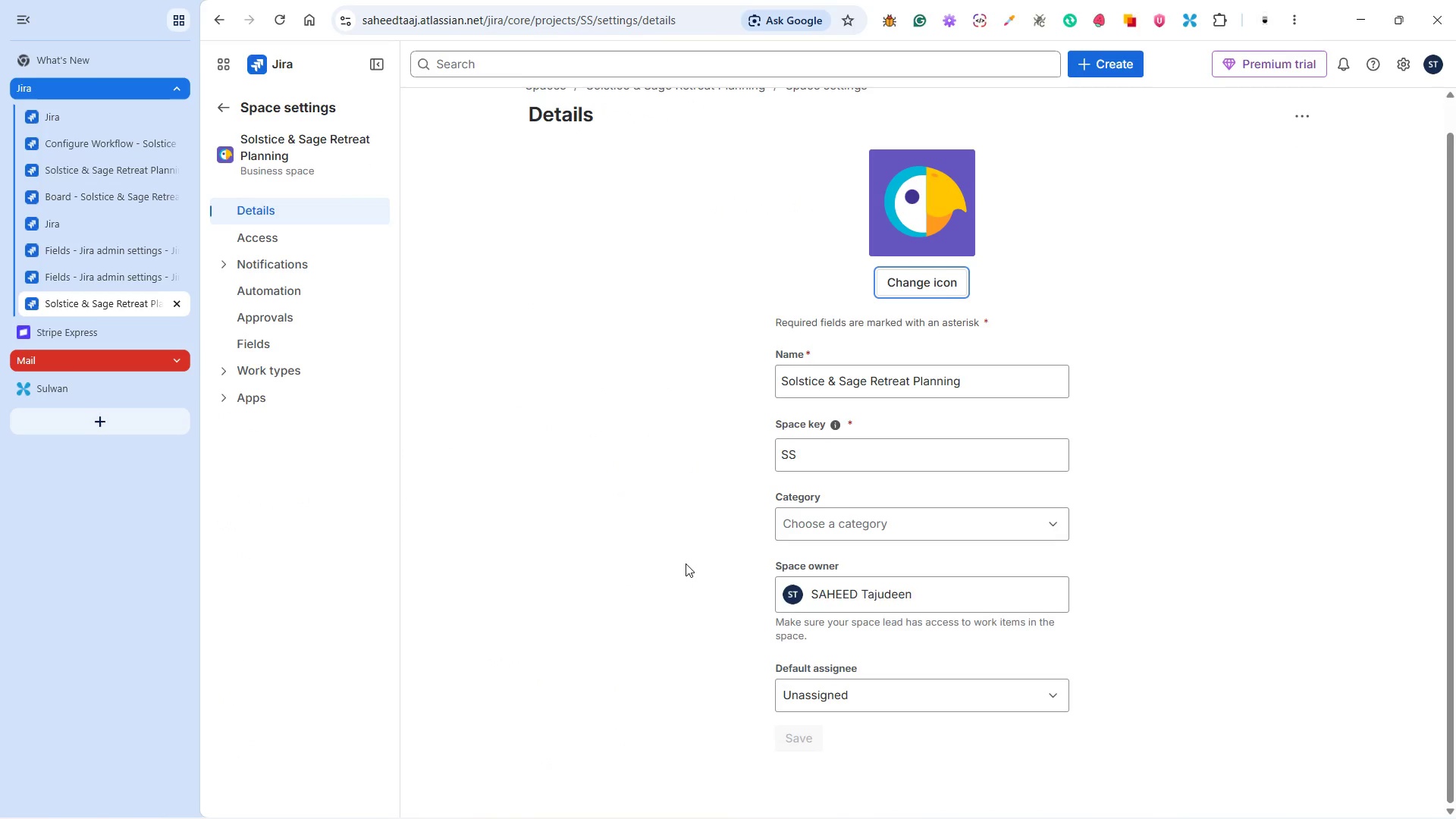 
scroll: coordinate [686, 562], scroll_direction: up, amount: 2.0
 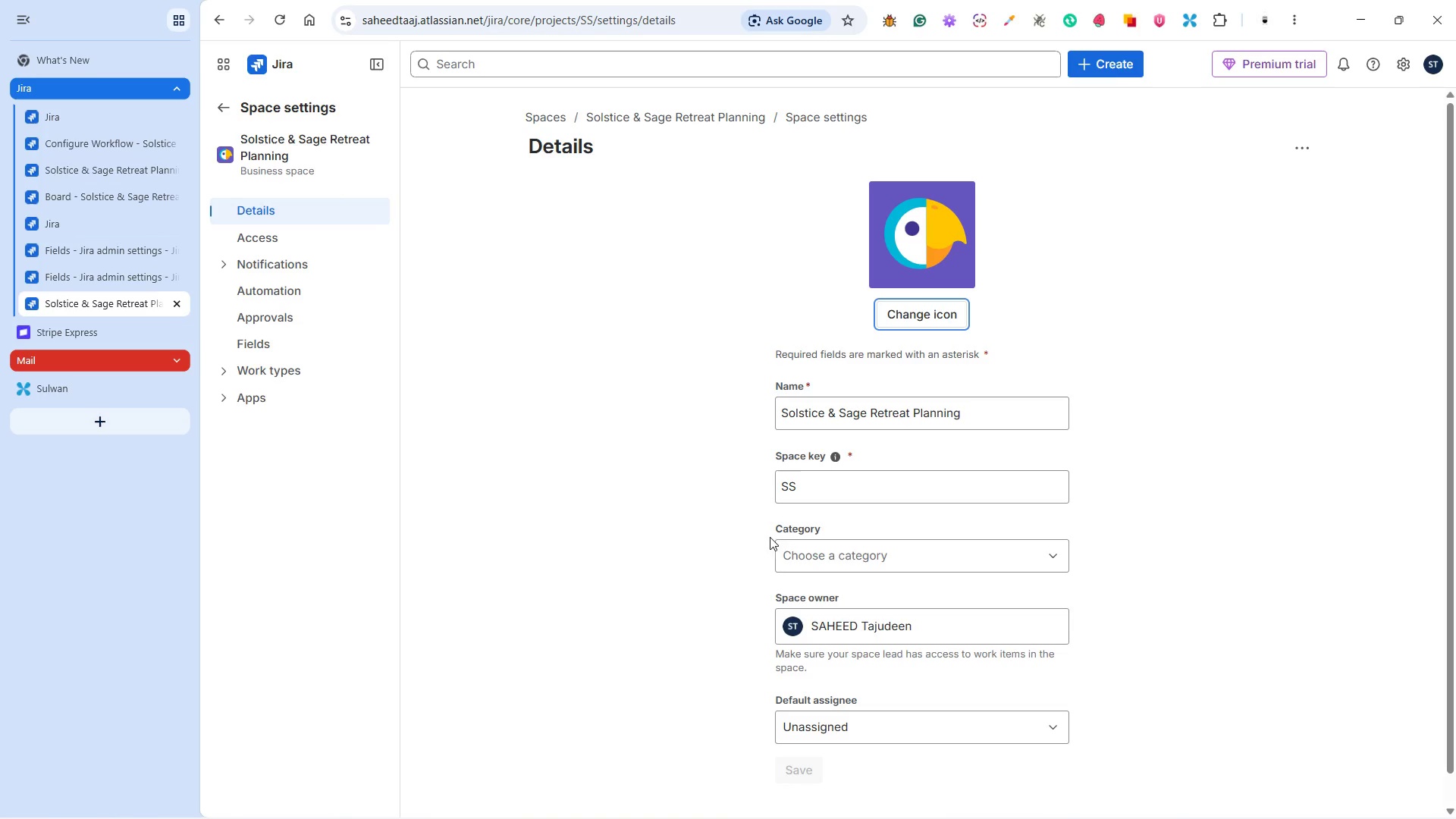 
left_click([808, 552])
 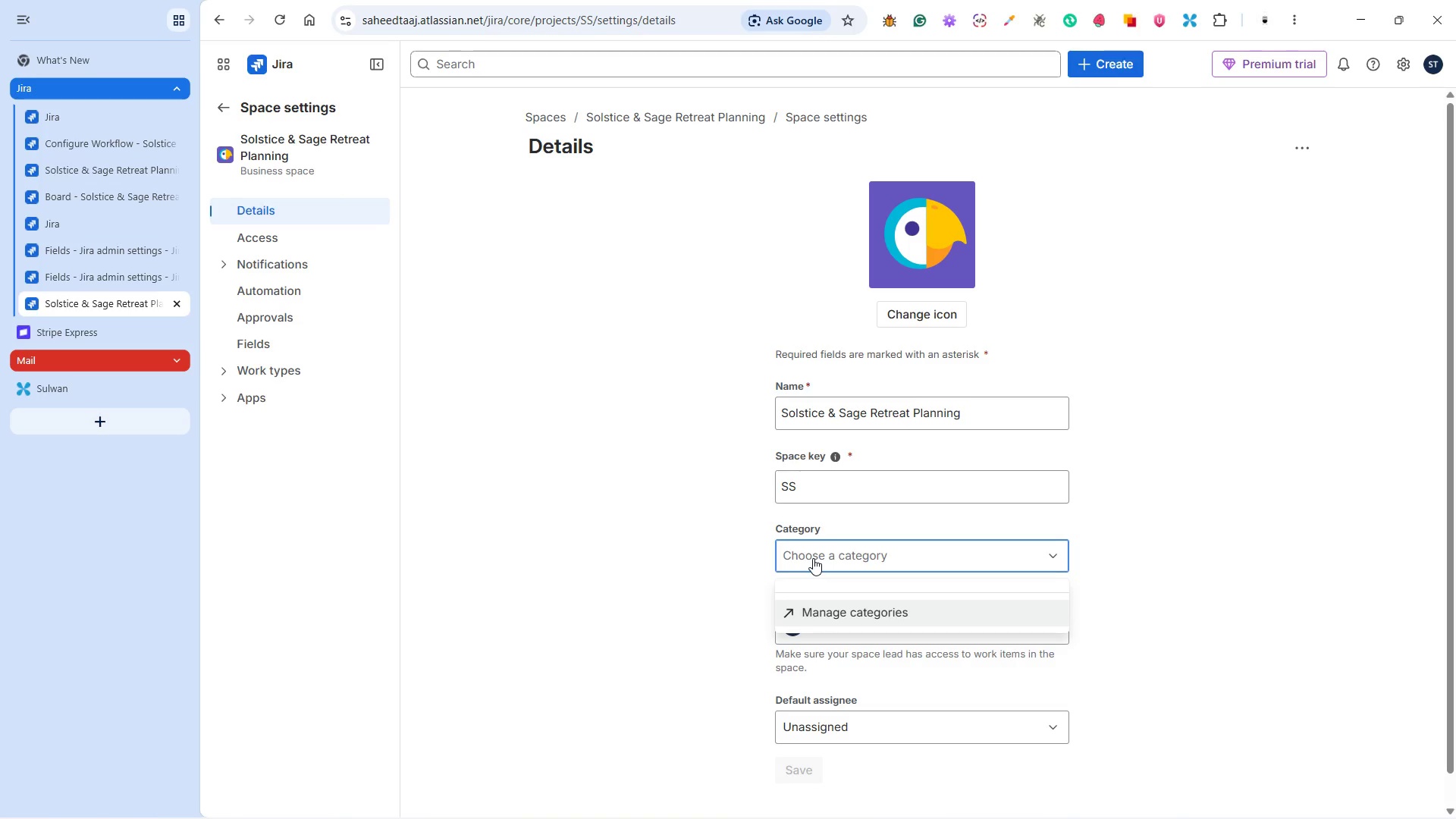 
wait(6.84)
 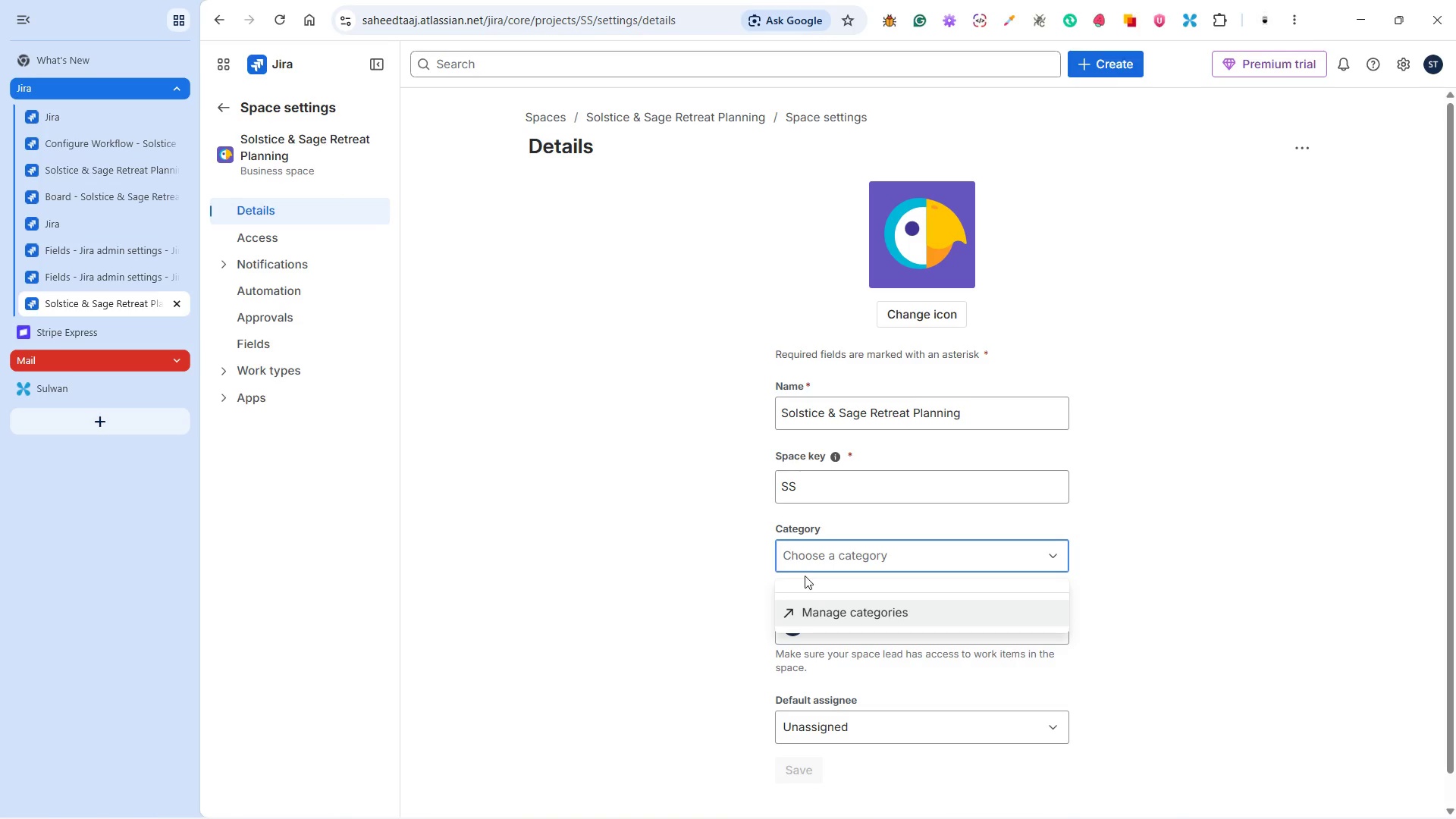 
left_click([822, 610])
 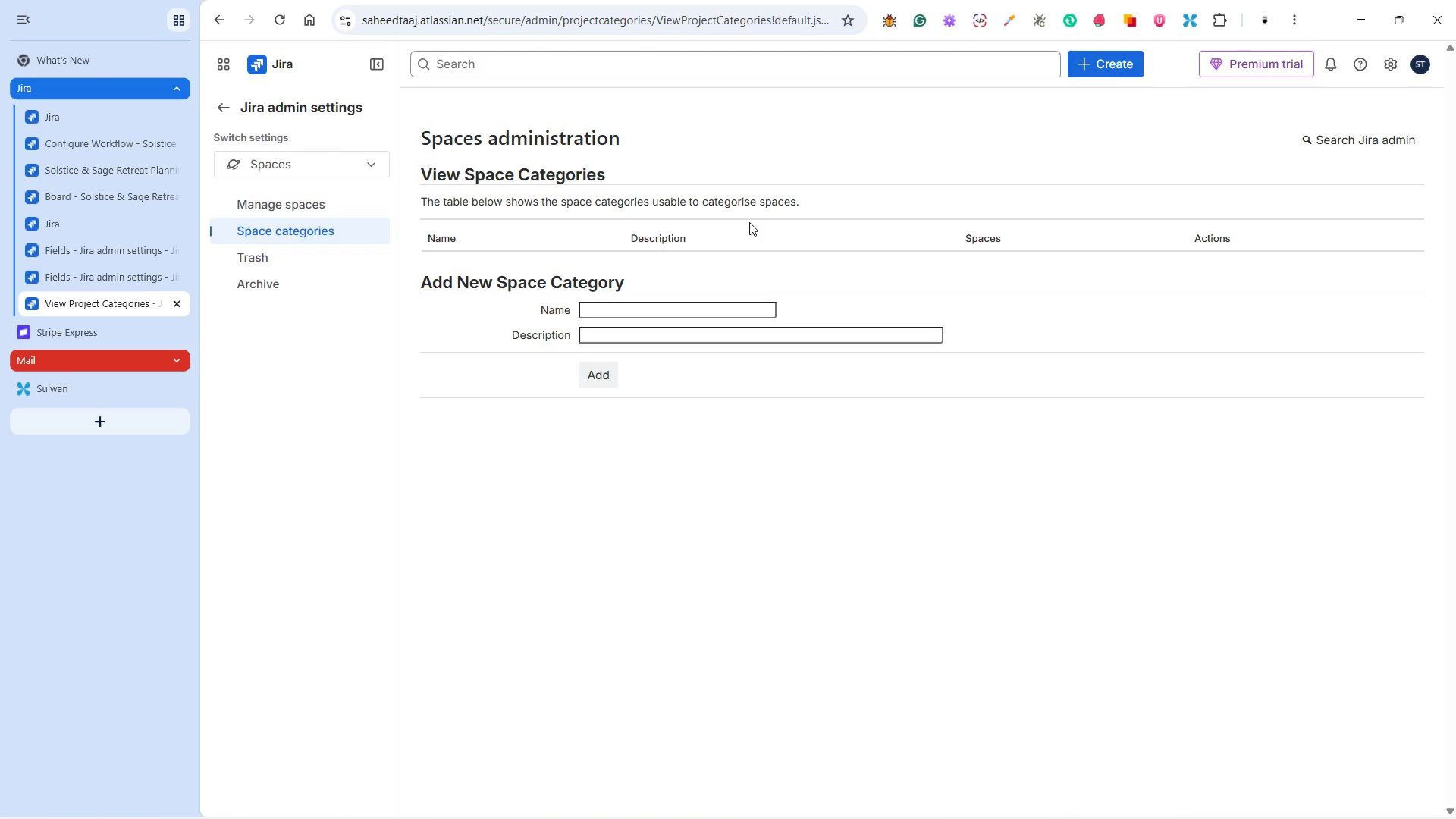 
wait(32.94)
 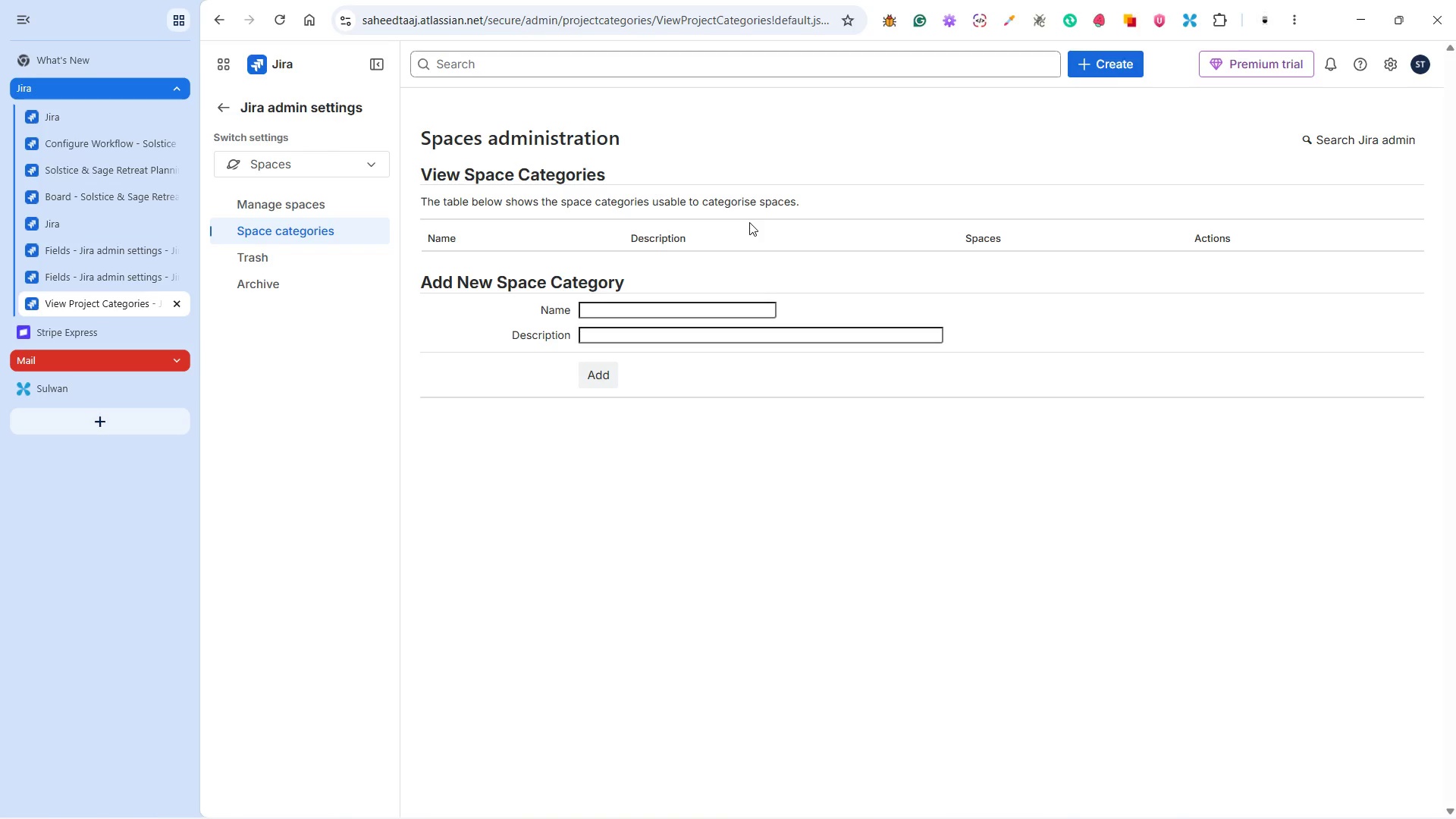 
left_click([221, 20])
 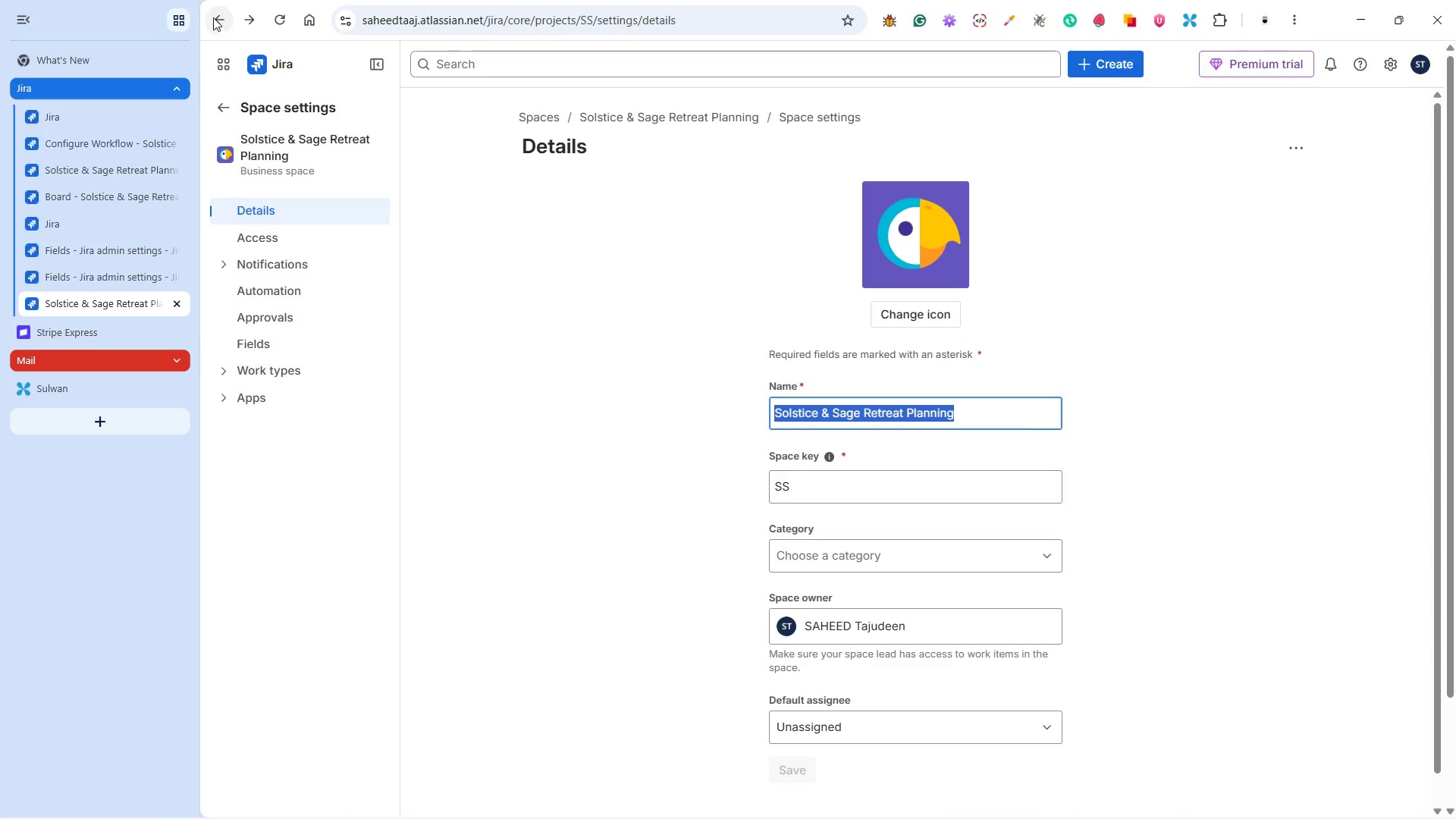 
wait(8.0)
 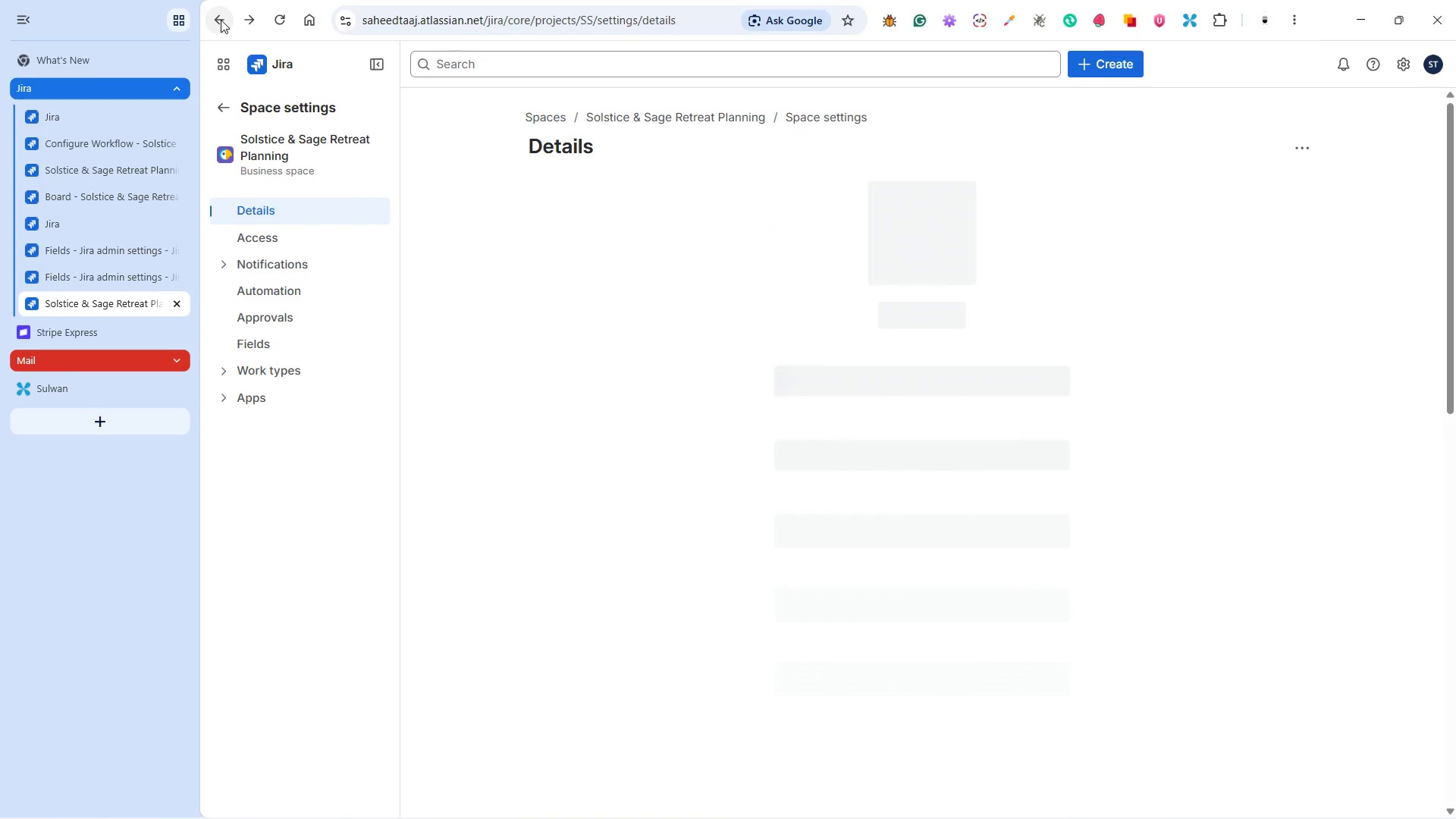 
left_click([217, 16])
 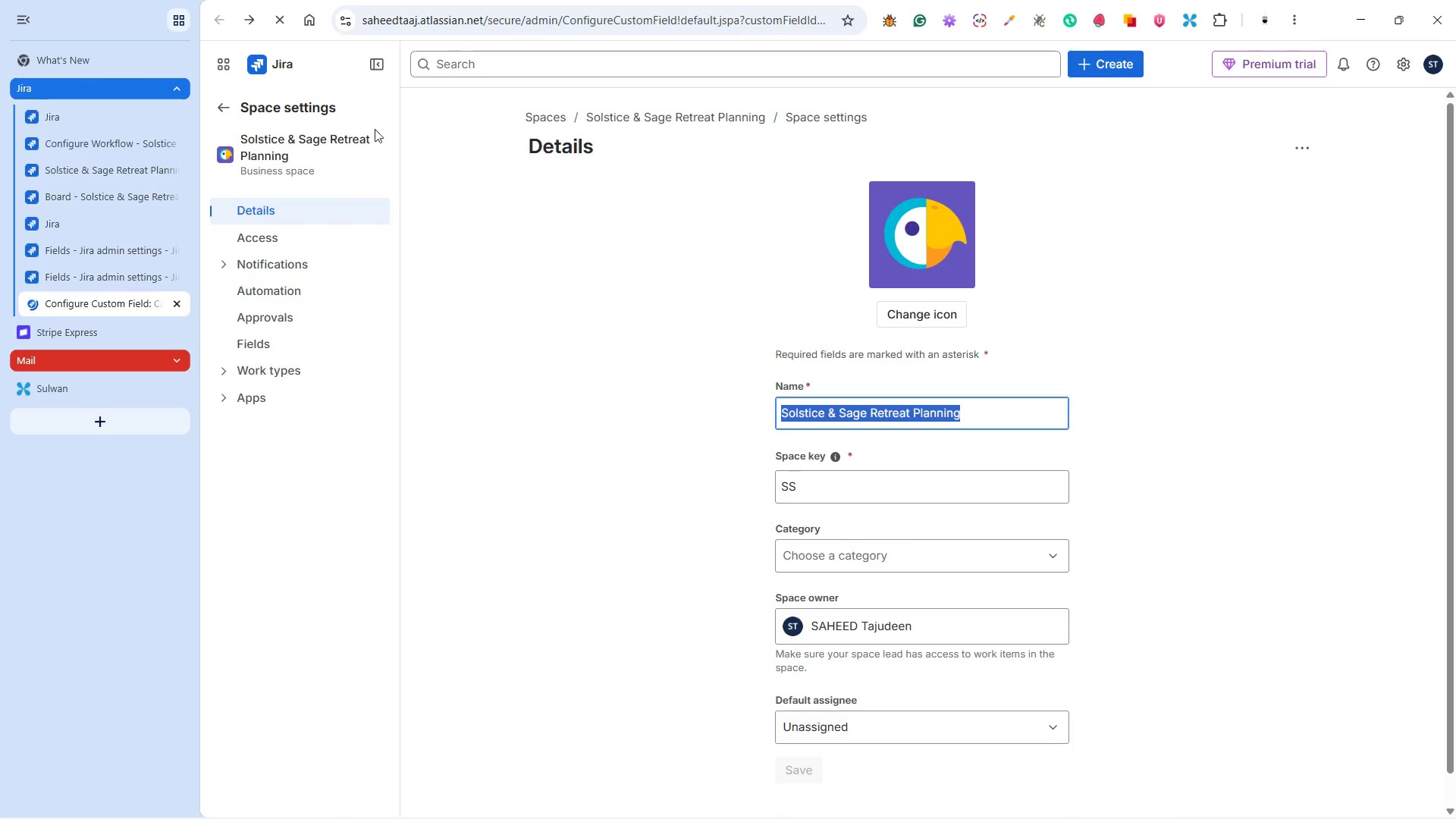 
wait(5.03)
 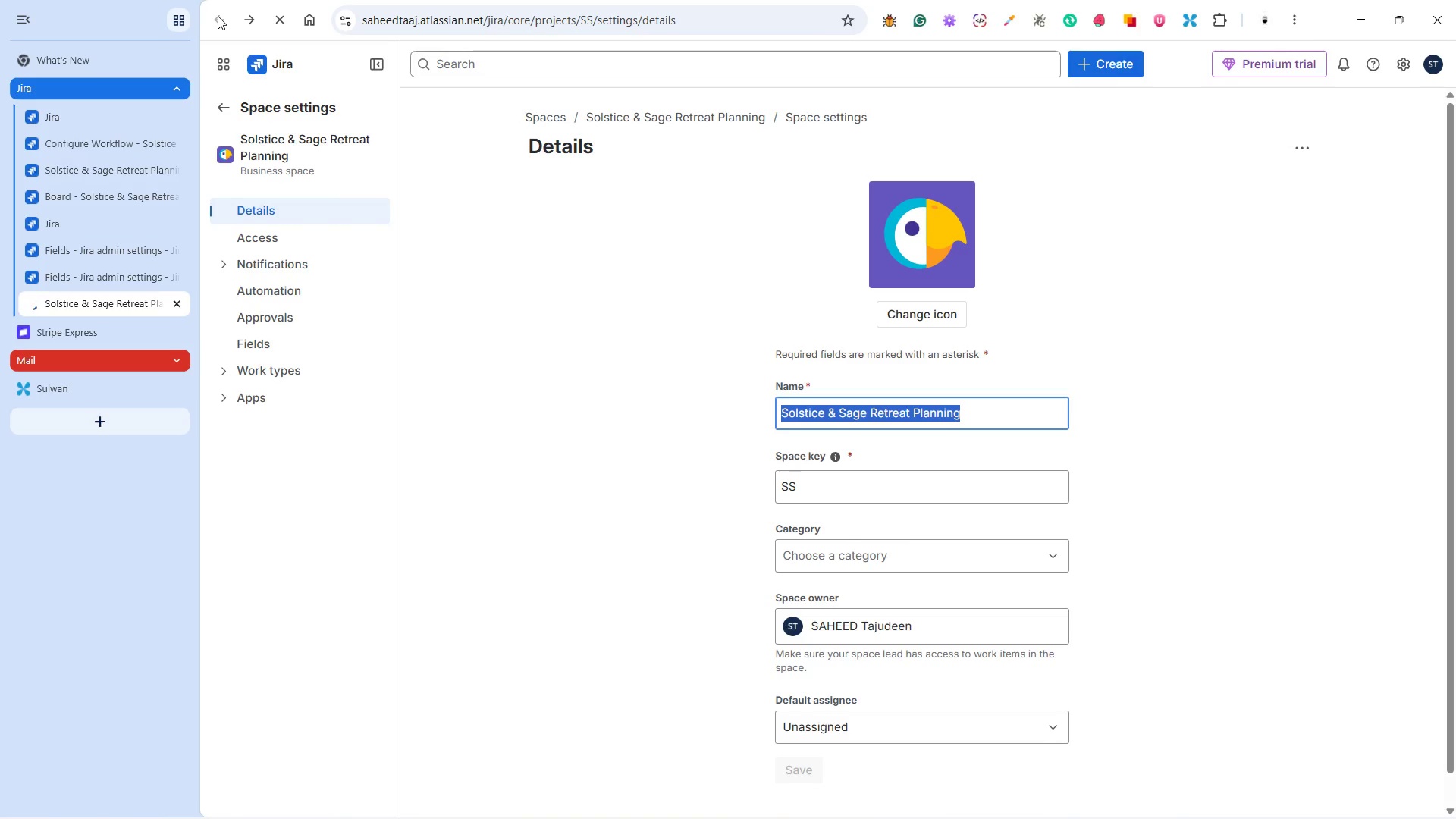 
scroll: coordinate [752, 409], scroll_direction: down, amount: 3.0
 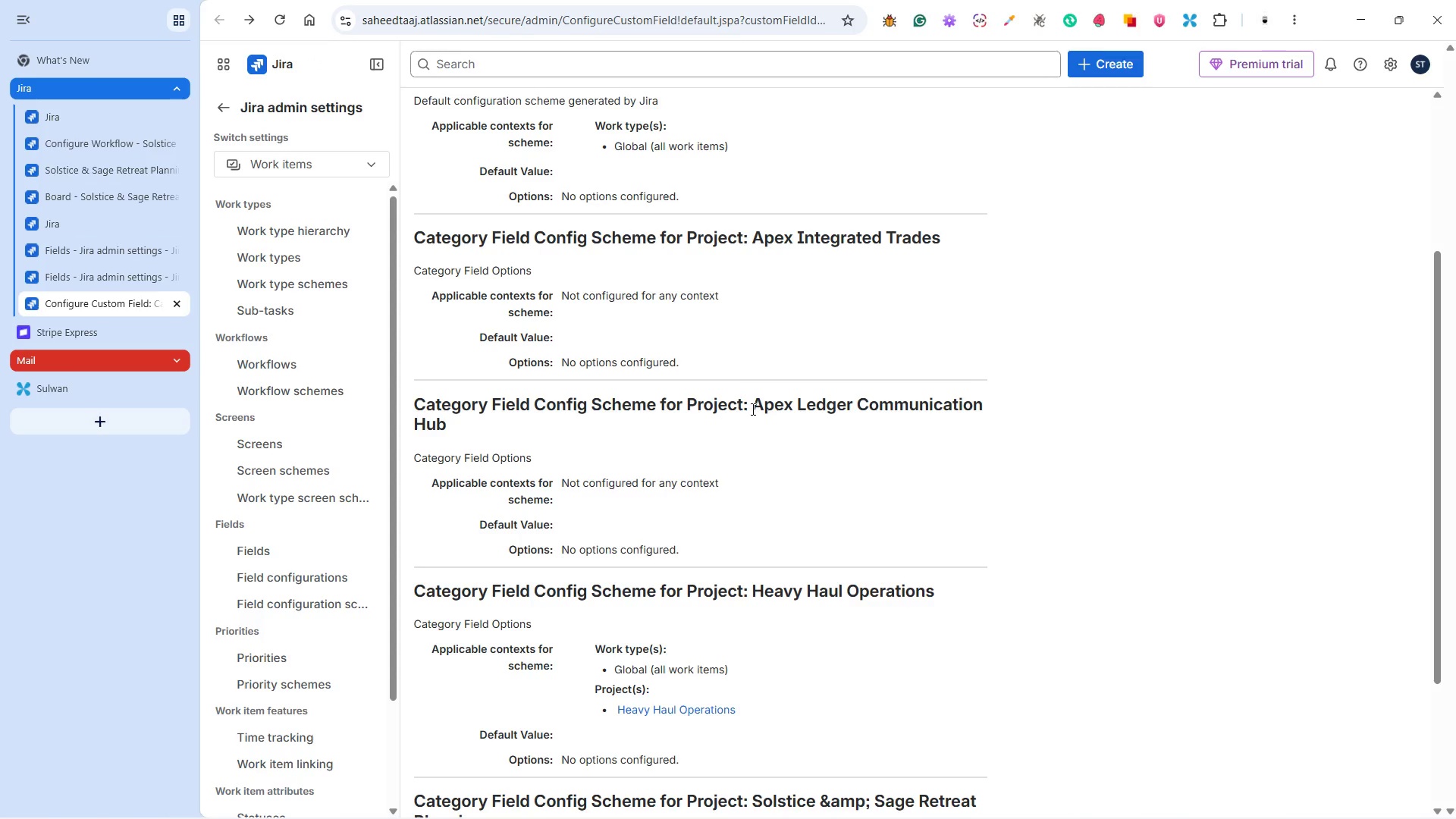 
wait(112.03)
 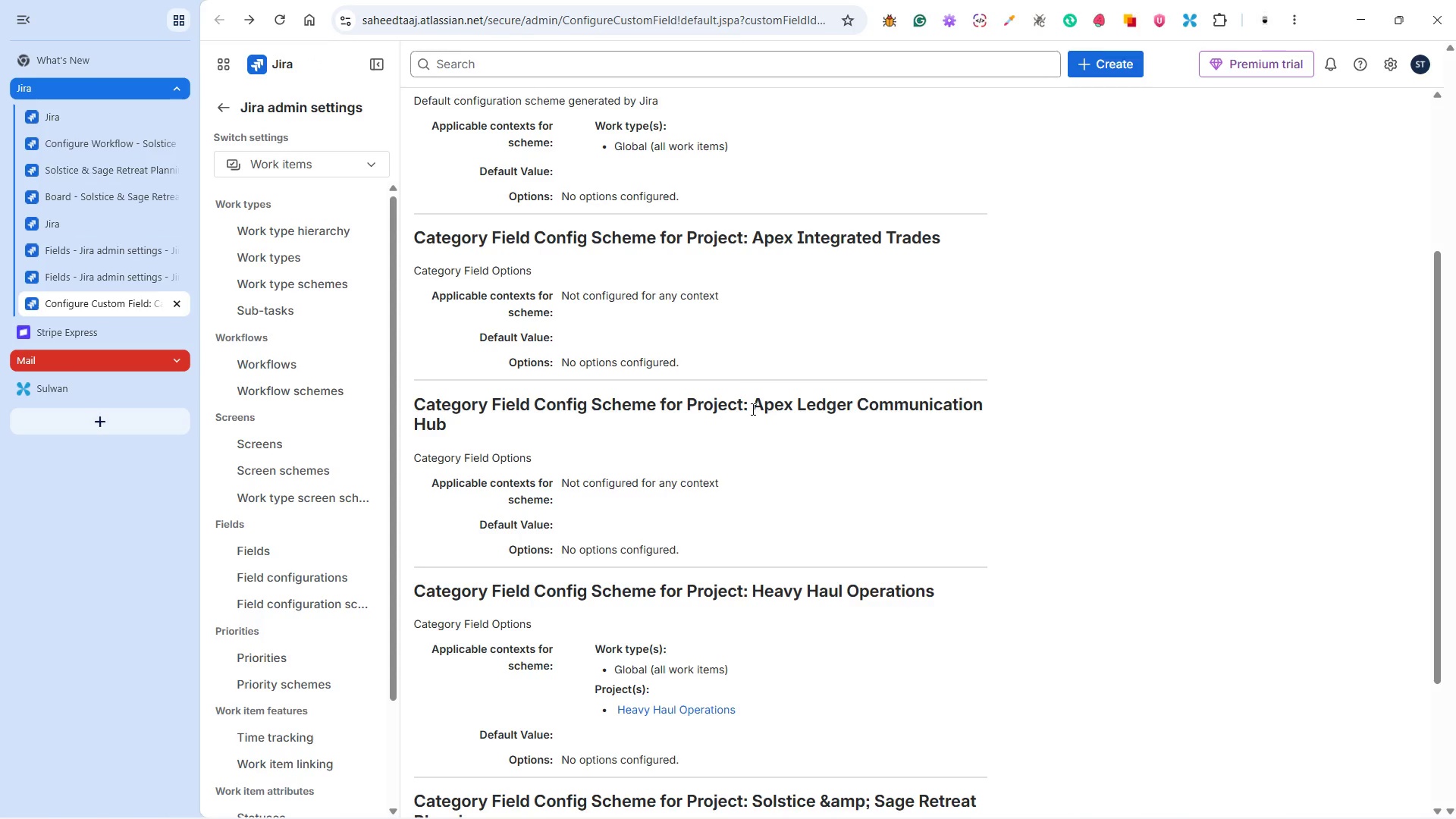 
scroll: coordinate [713, 533], scroll_direction: down, amount: 11.0
 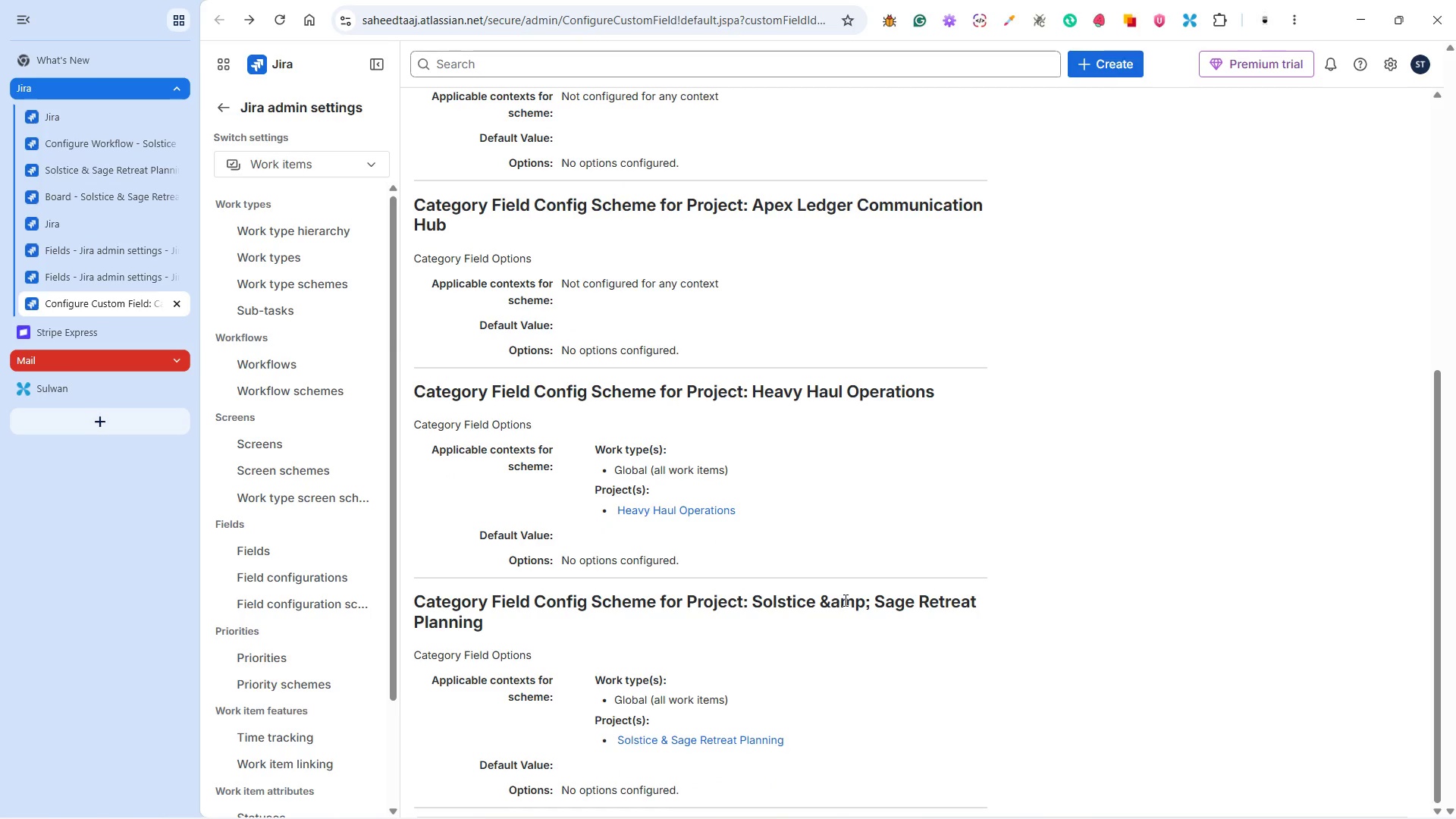 
scroll: coordinate [861, 602], scroll_direction: up, amount: 10.0
 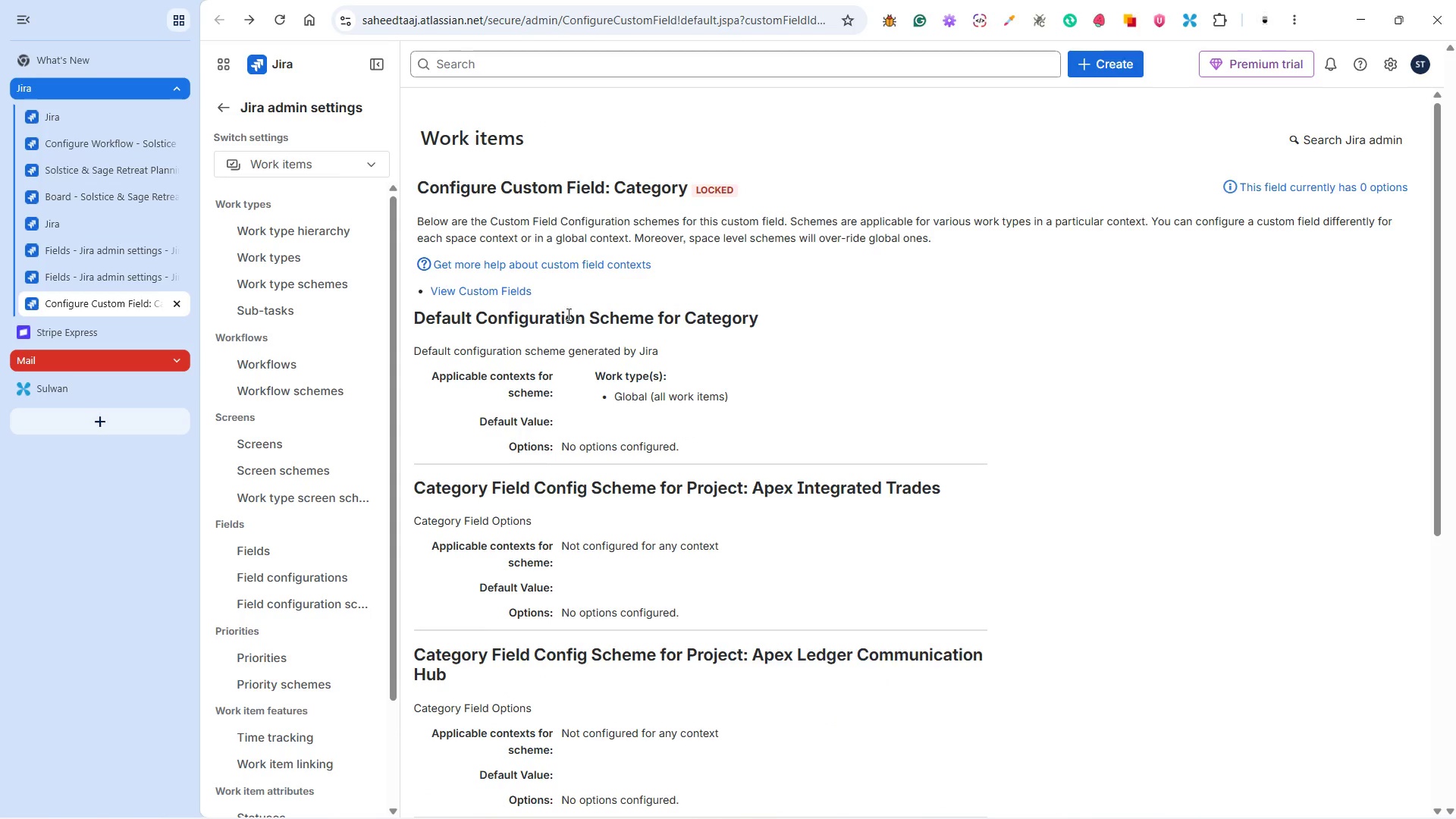 
wait(10.33)
 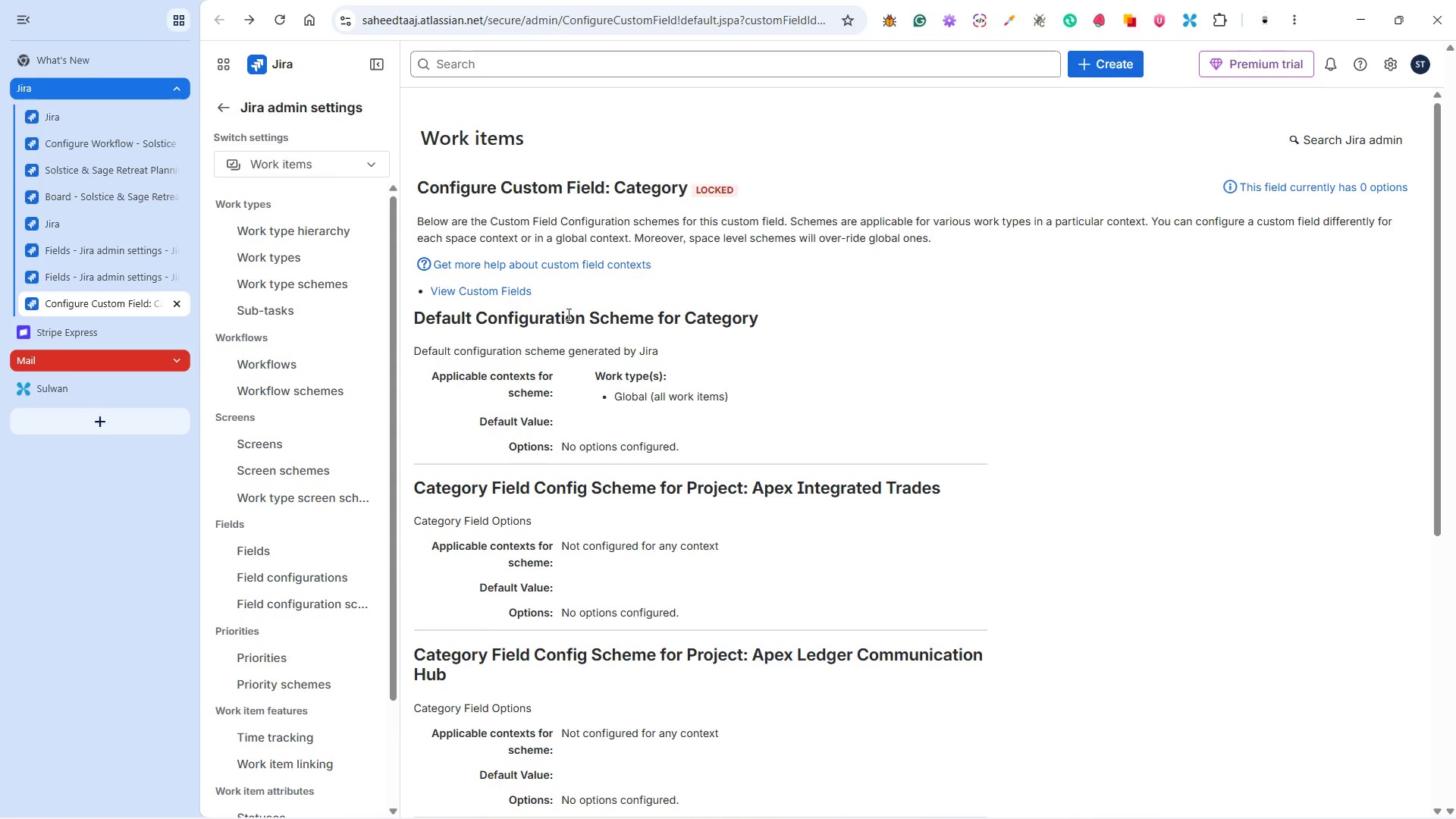 
double_click([623, 438])
 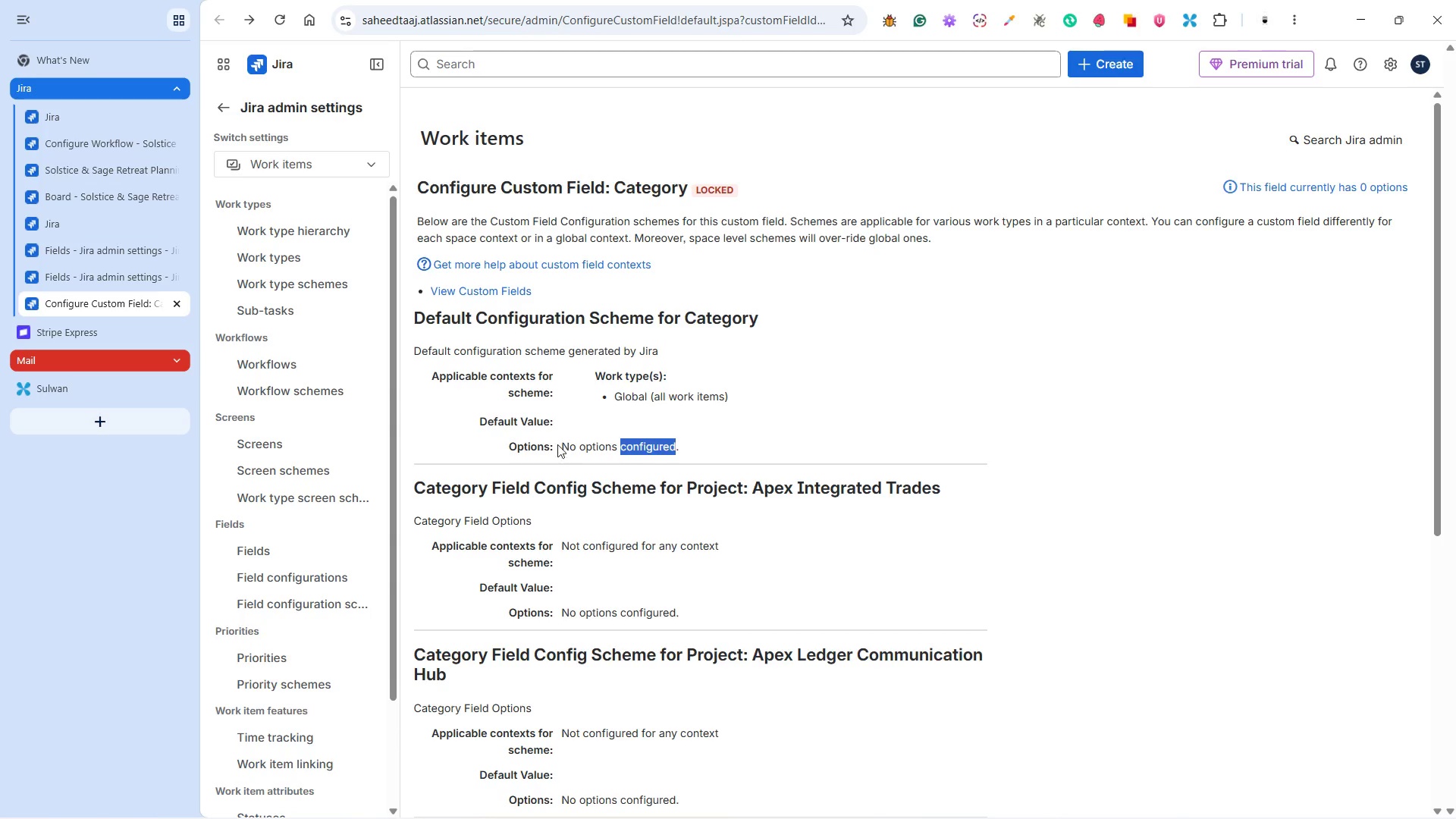 
triple_click([554, 444])
 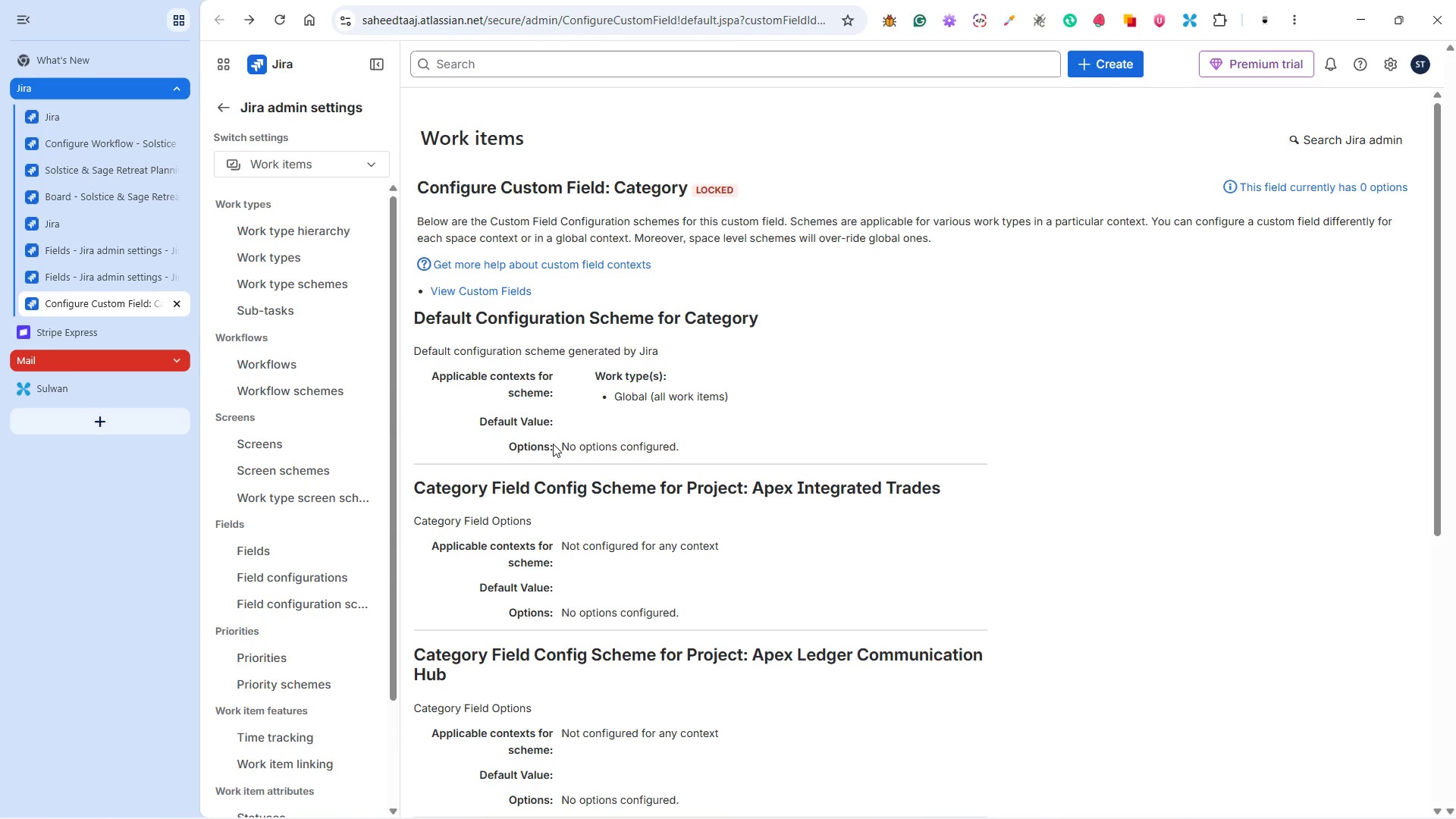 
triple_click([553, 444])
 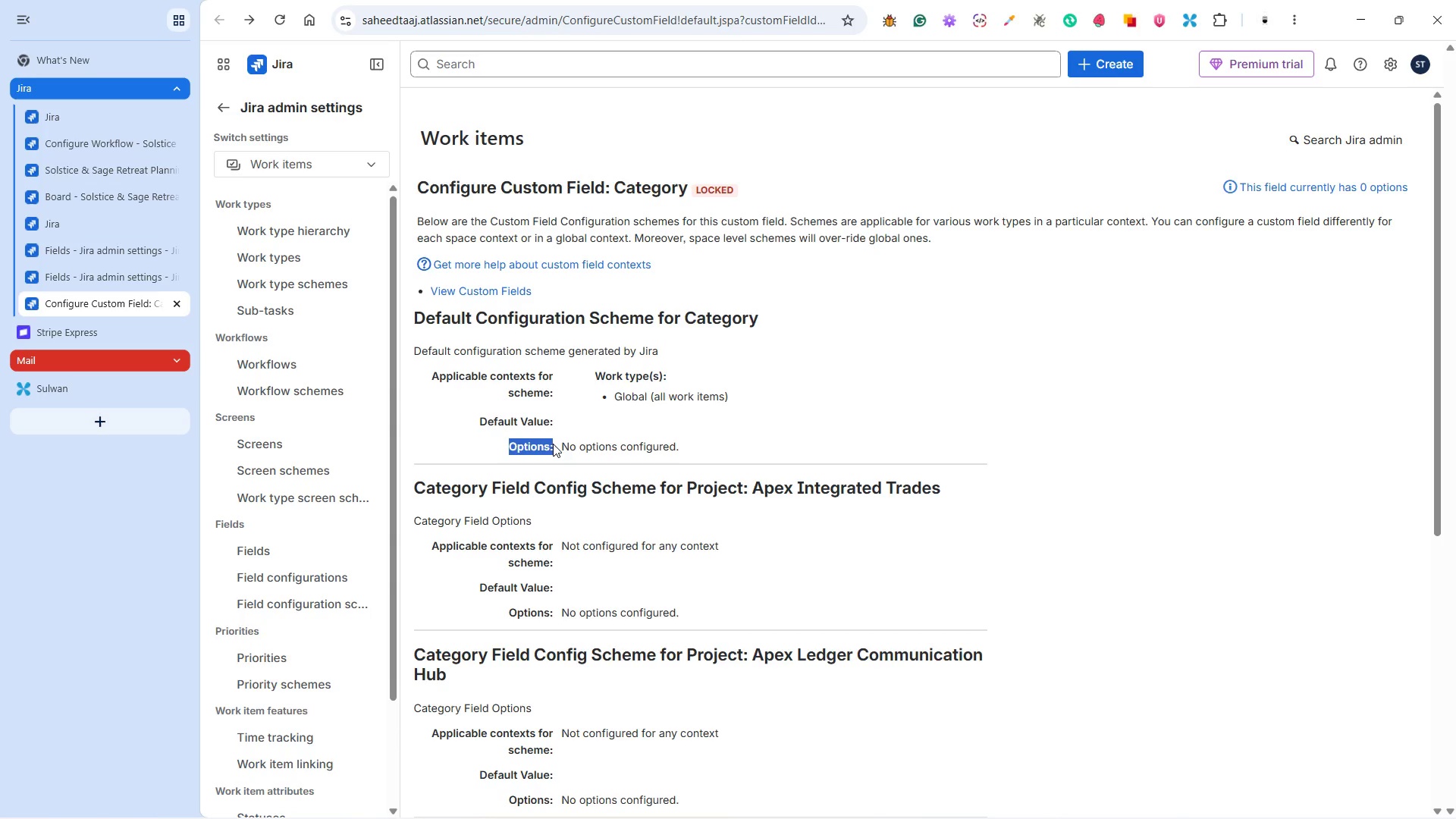 
triple_click([553, 444])
 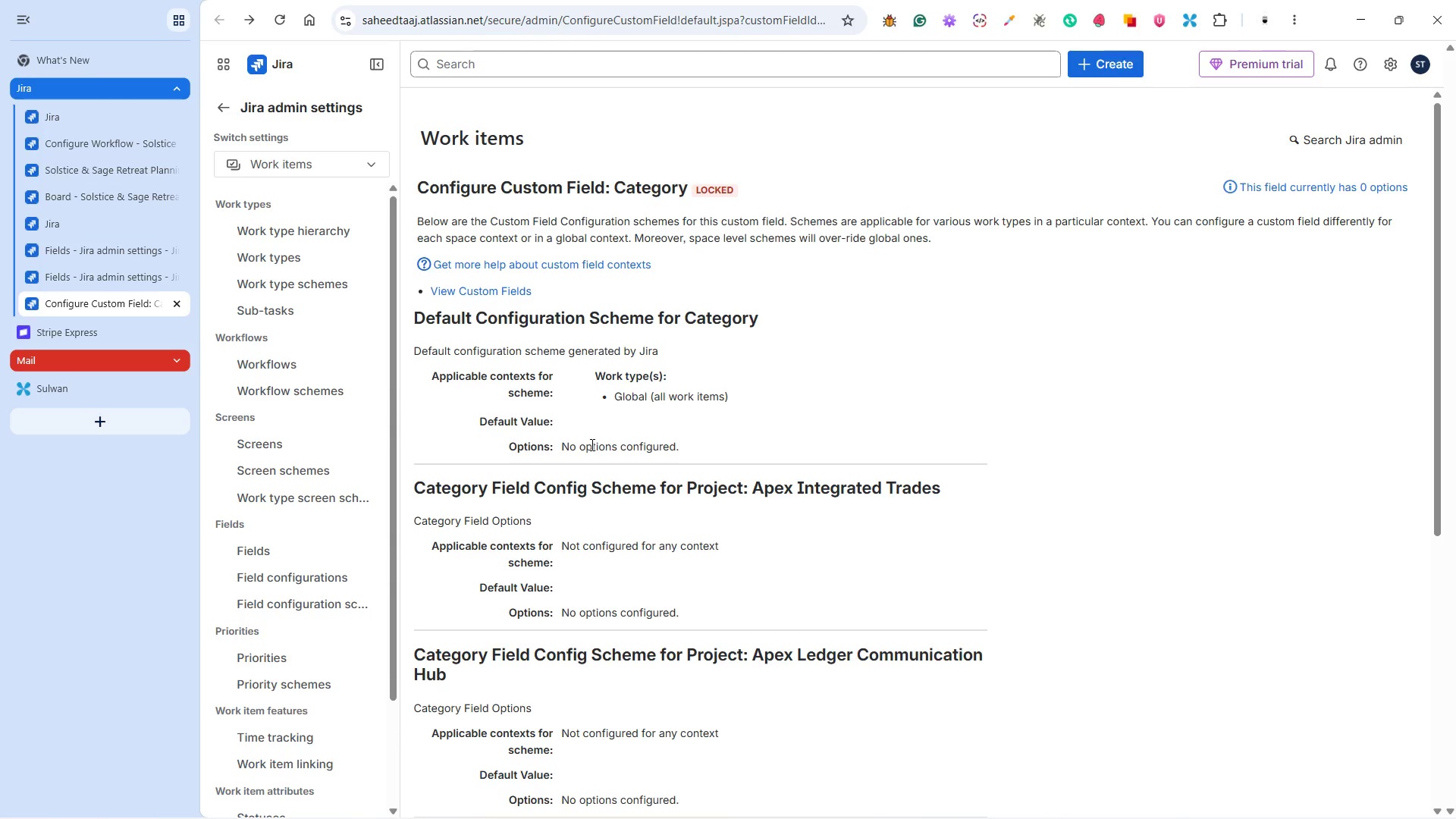 
double_click([591, 444])
 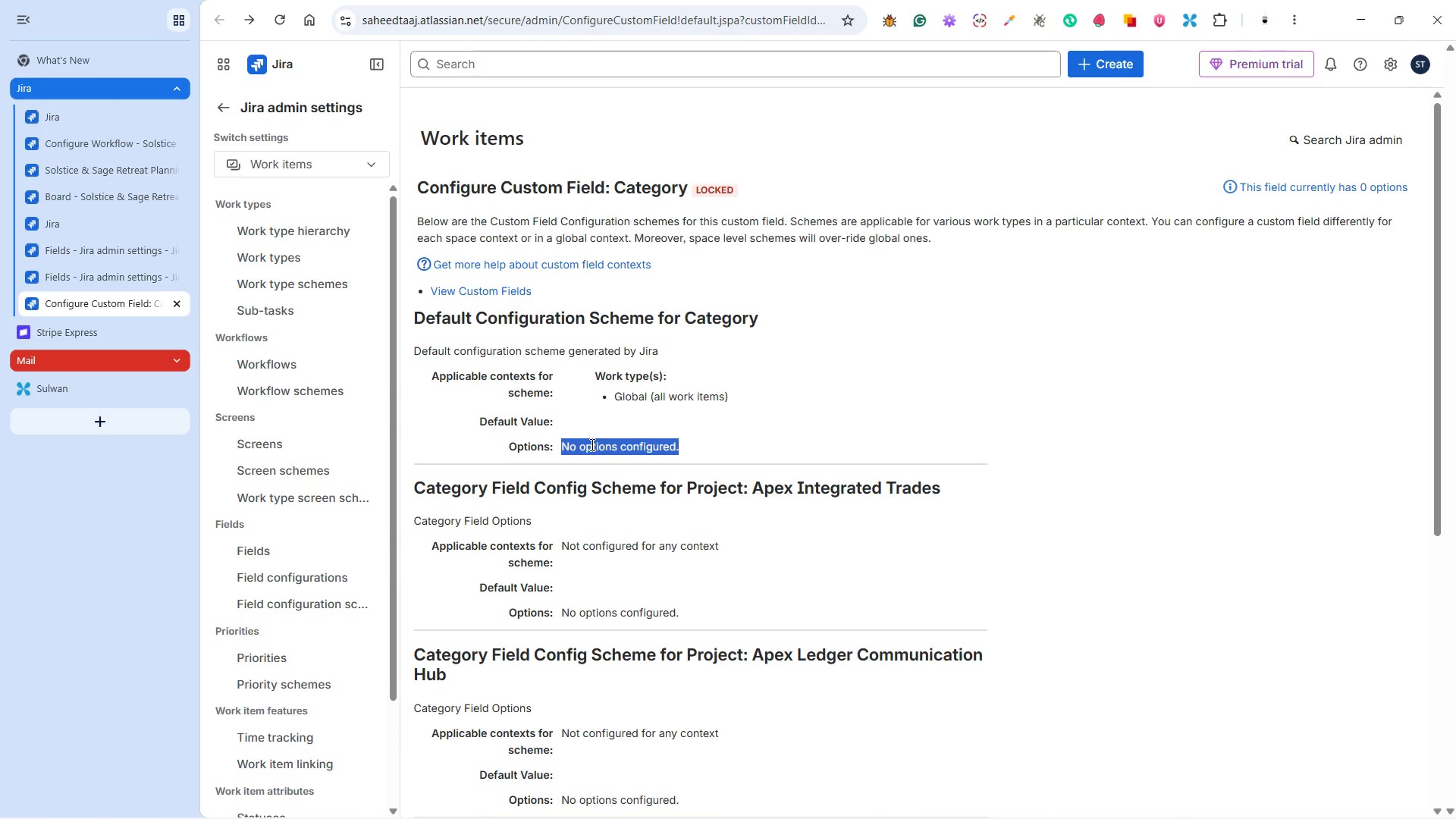 
triple_click([591, 444])
 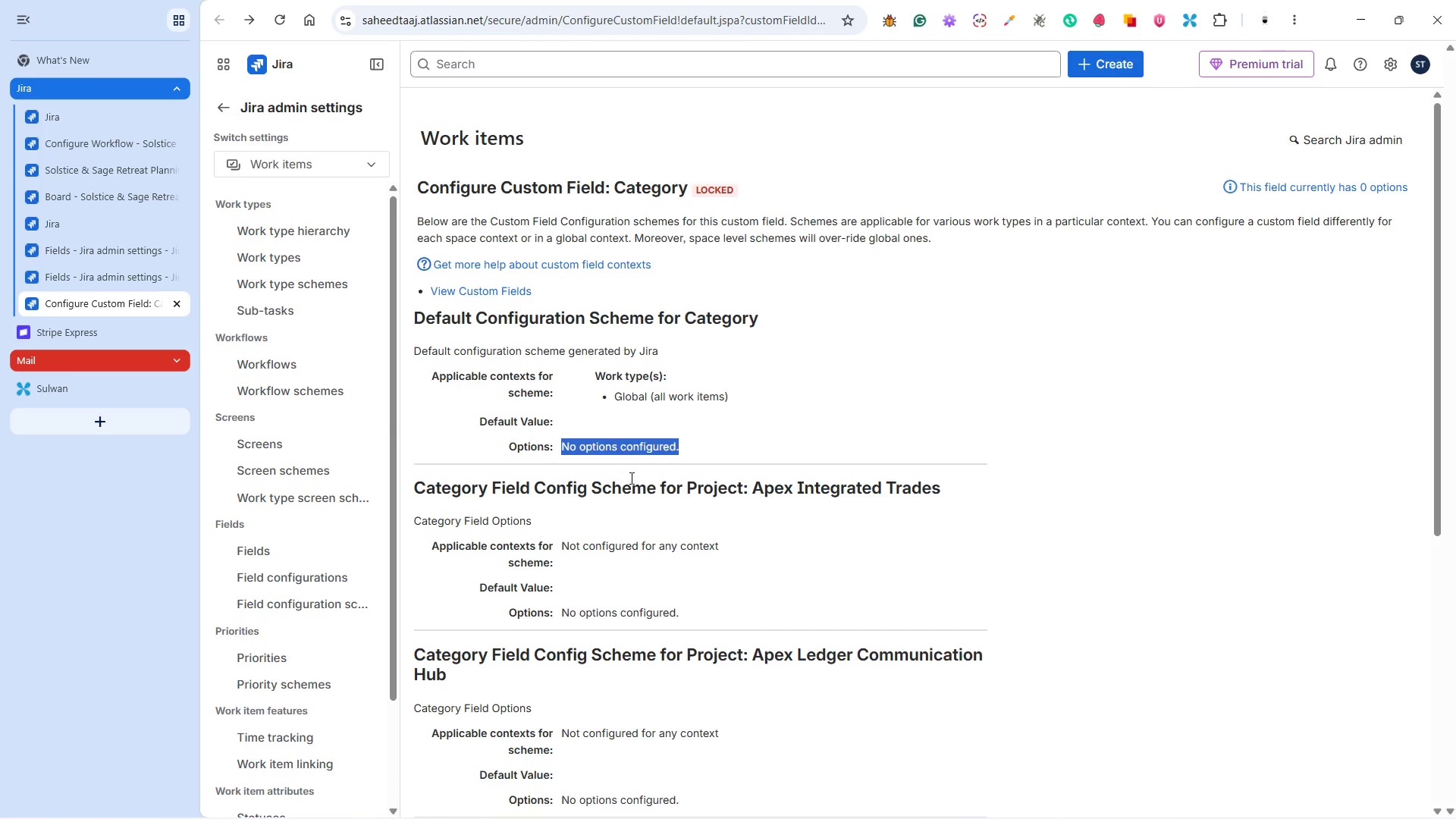 
scroll: coordinate [626, 475], scroll_direction: down, amount: 11.0
 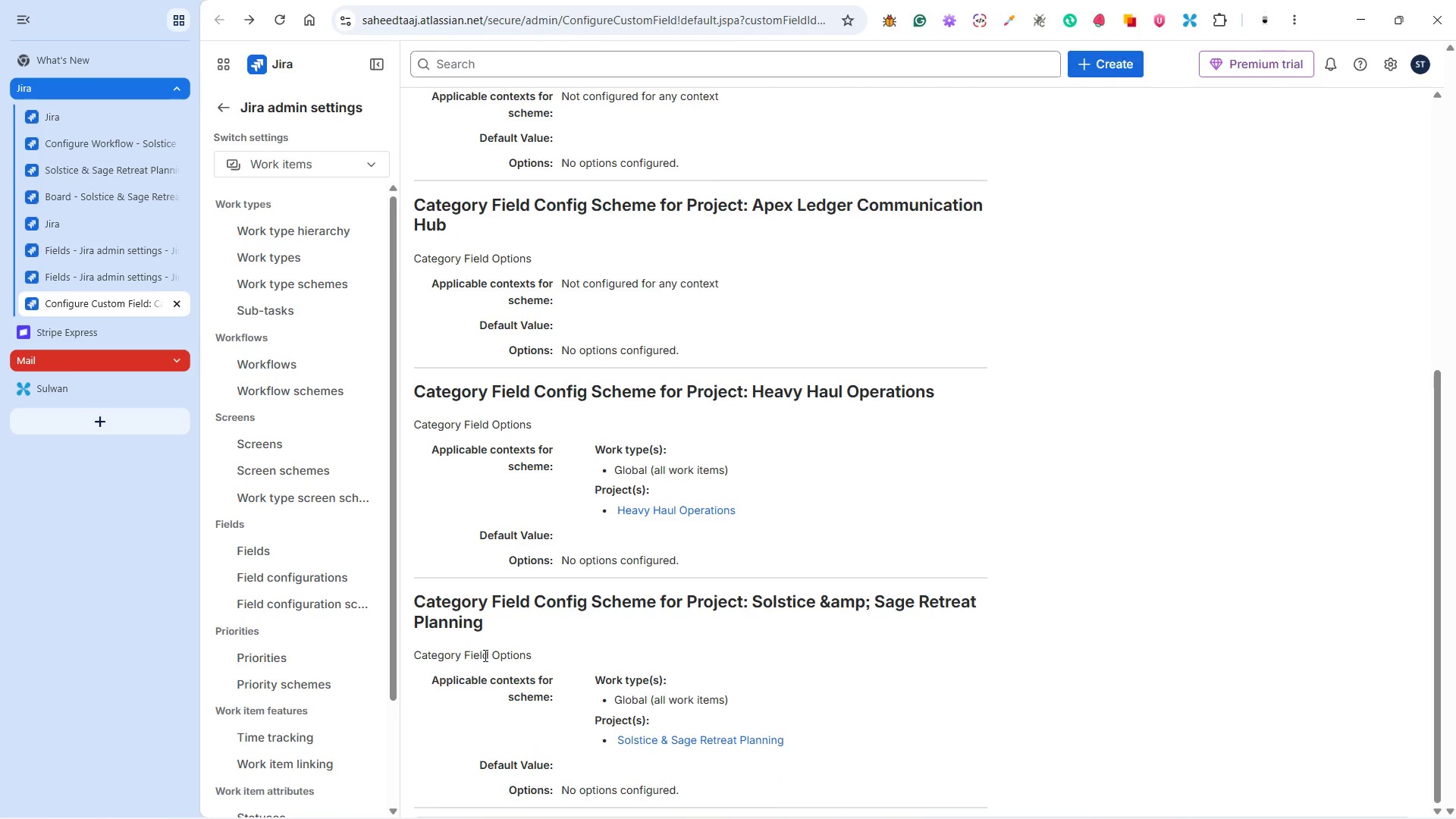 
double_click([482, 656])
 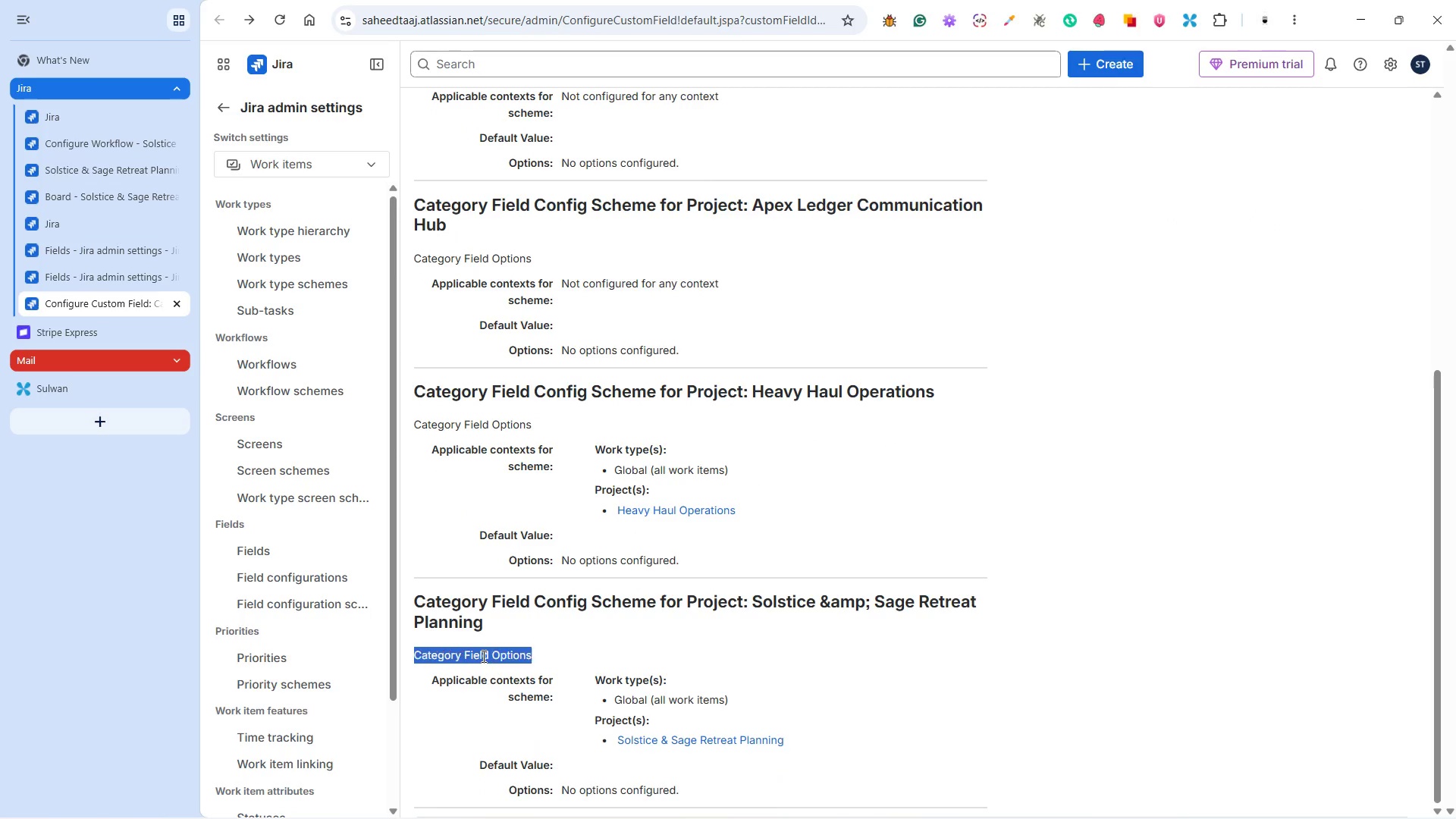 
triple_click([482, 656])
 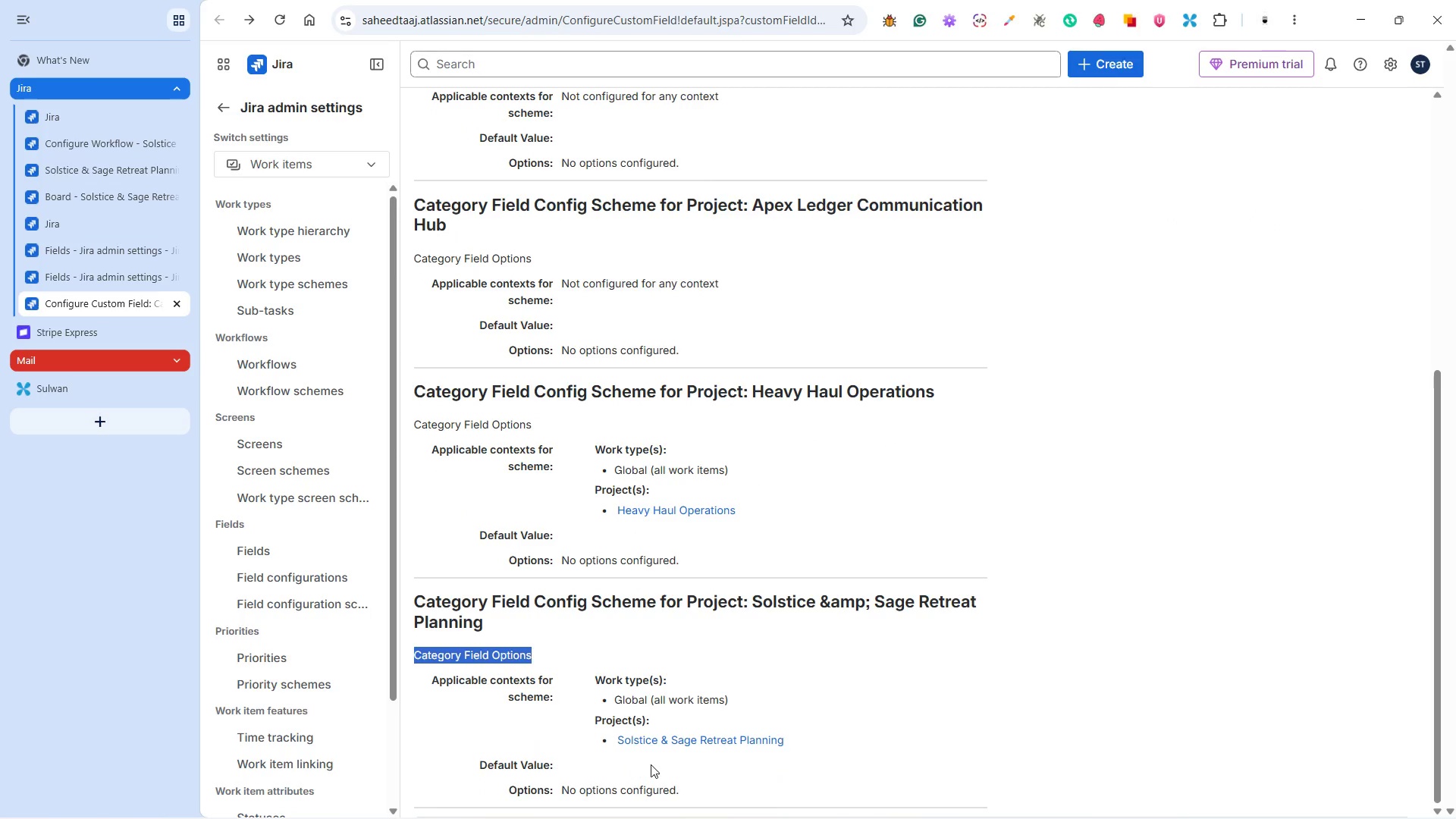 
left_click([652, 761])
 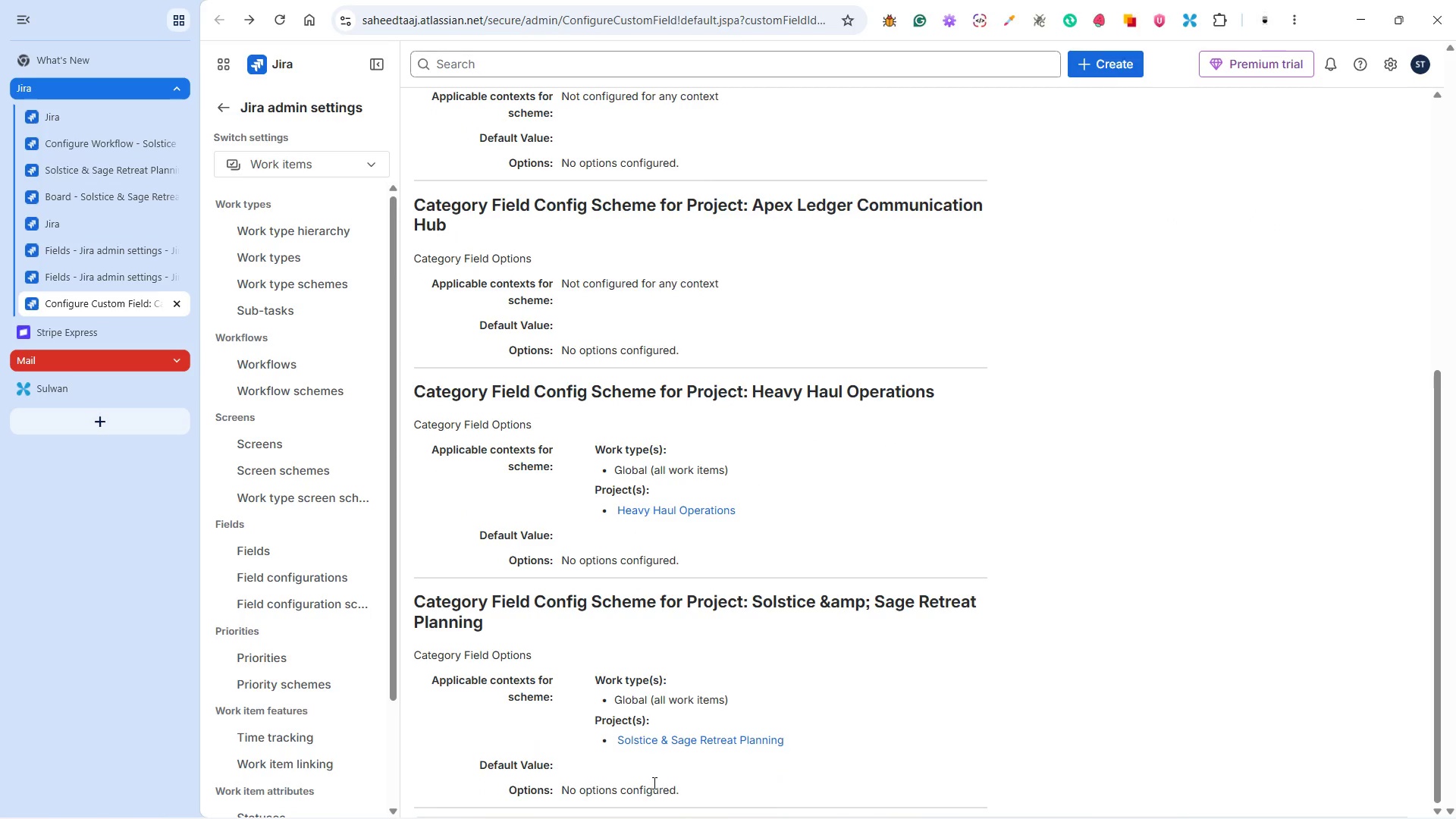 
double_click([648, 786])
 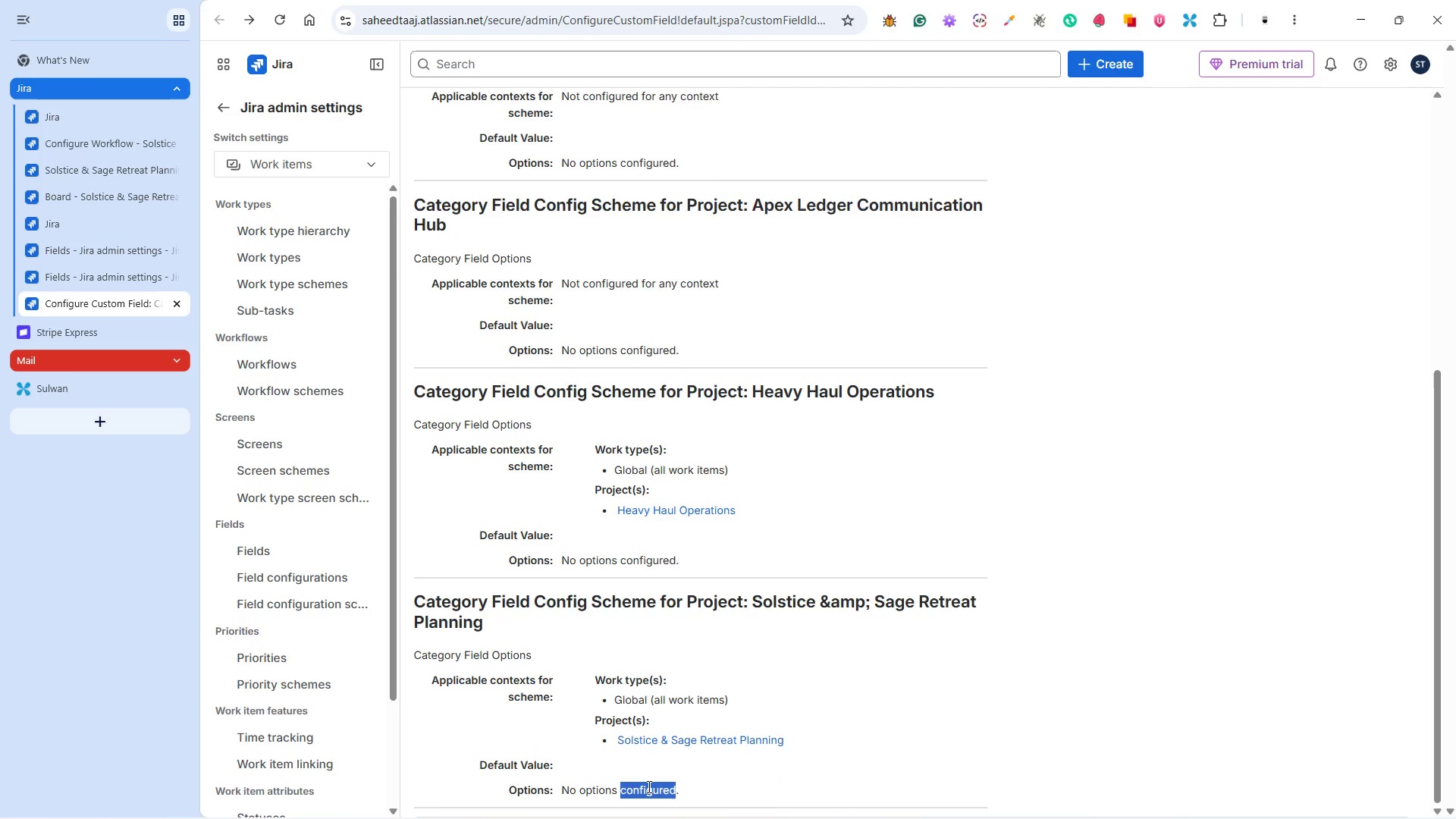 
triple_click([648, 786])
 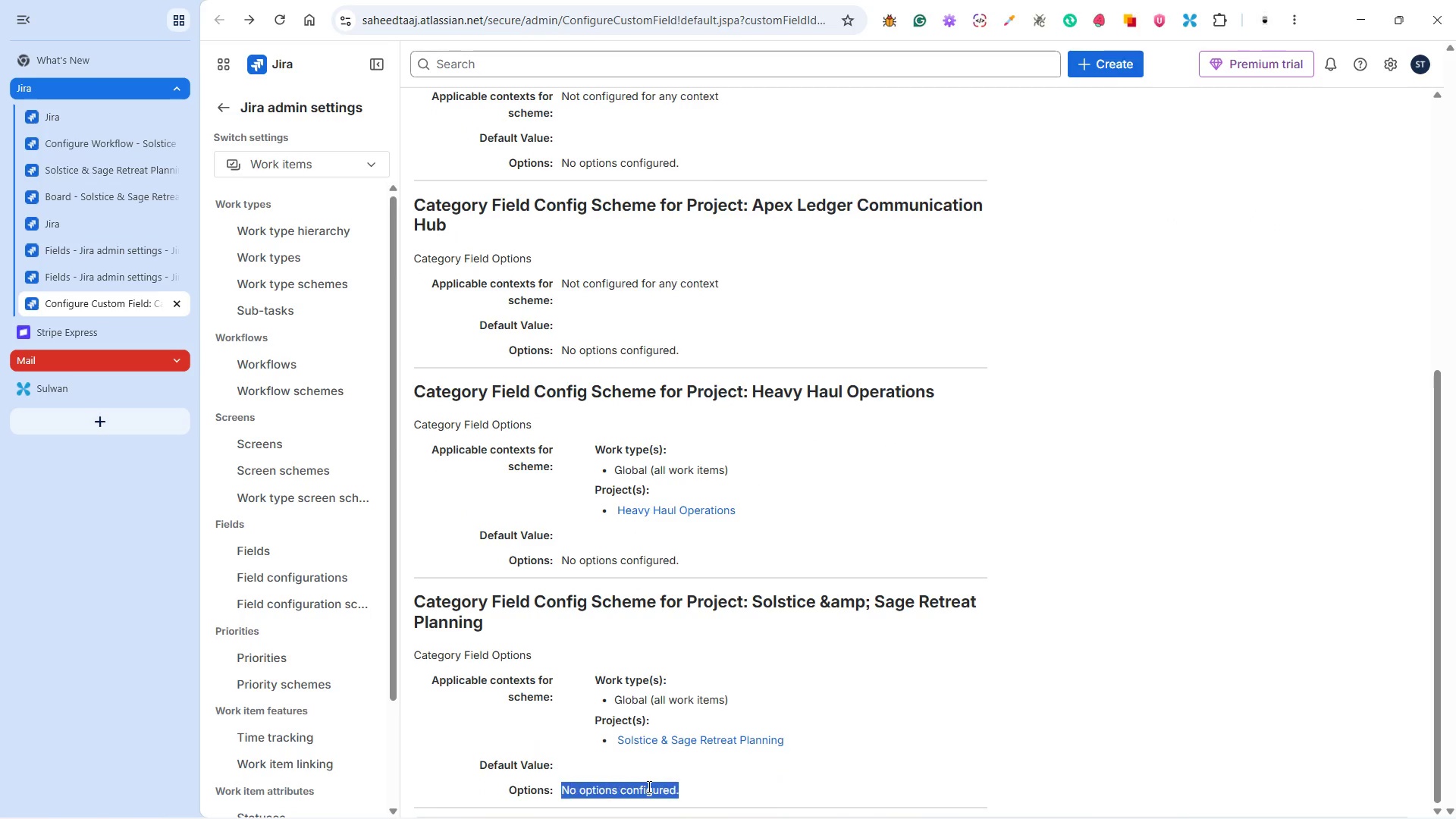 
triple_click([648, 786])
 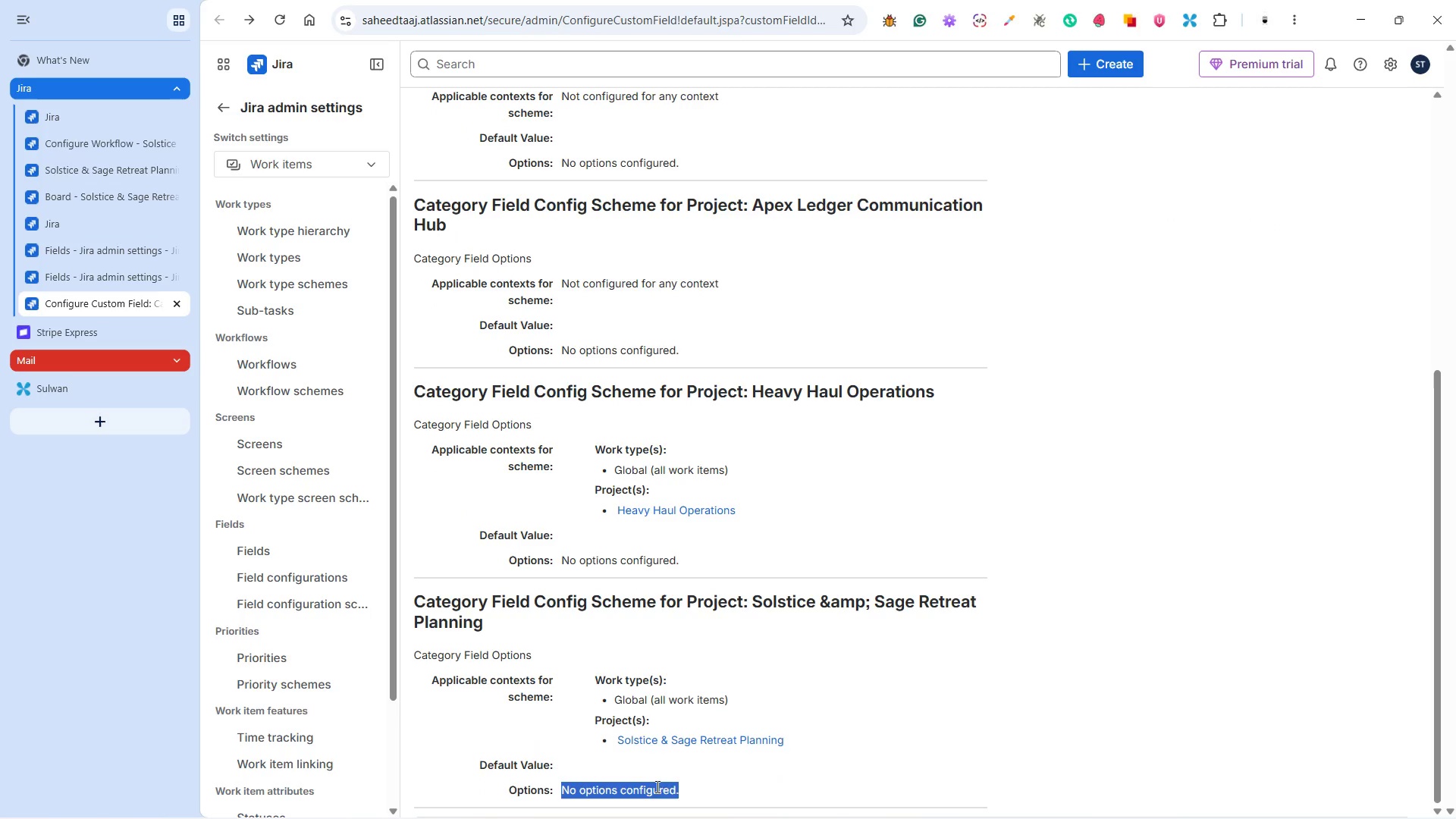 
scroll: coordinate [755, 712], scroll_direction: up, amount: 11.0
 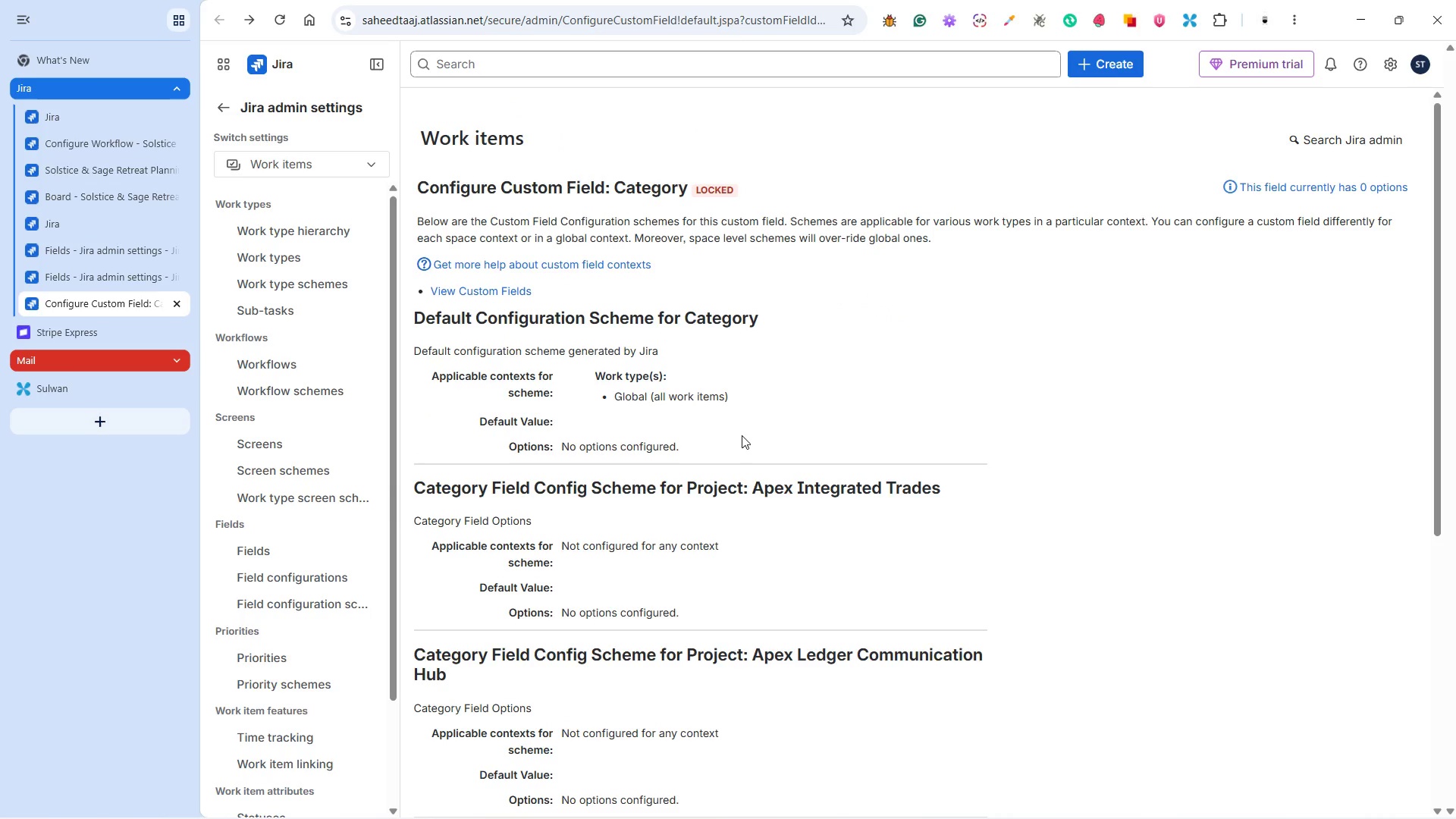 
scroll: coordinate [296, 441], scroll_direction: down, amount: 11.0
 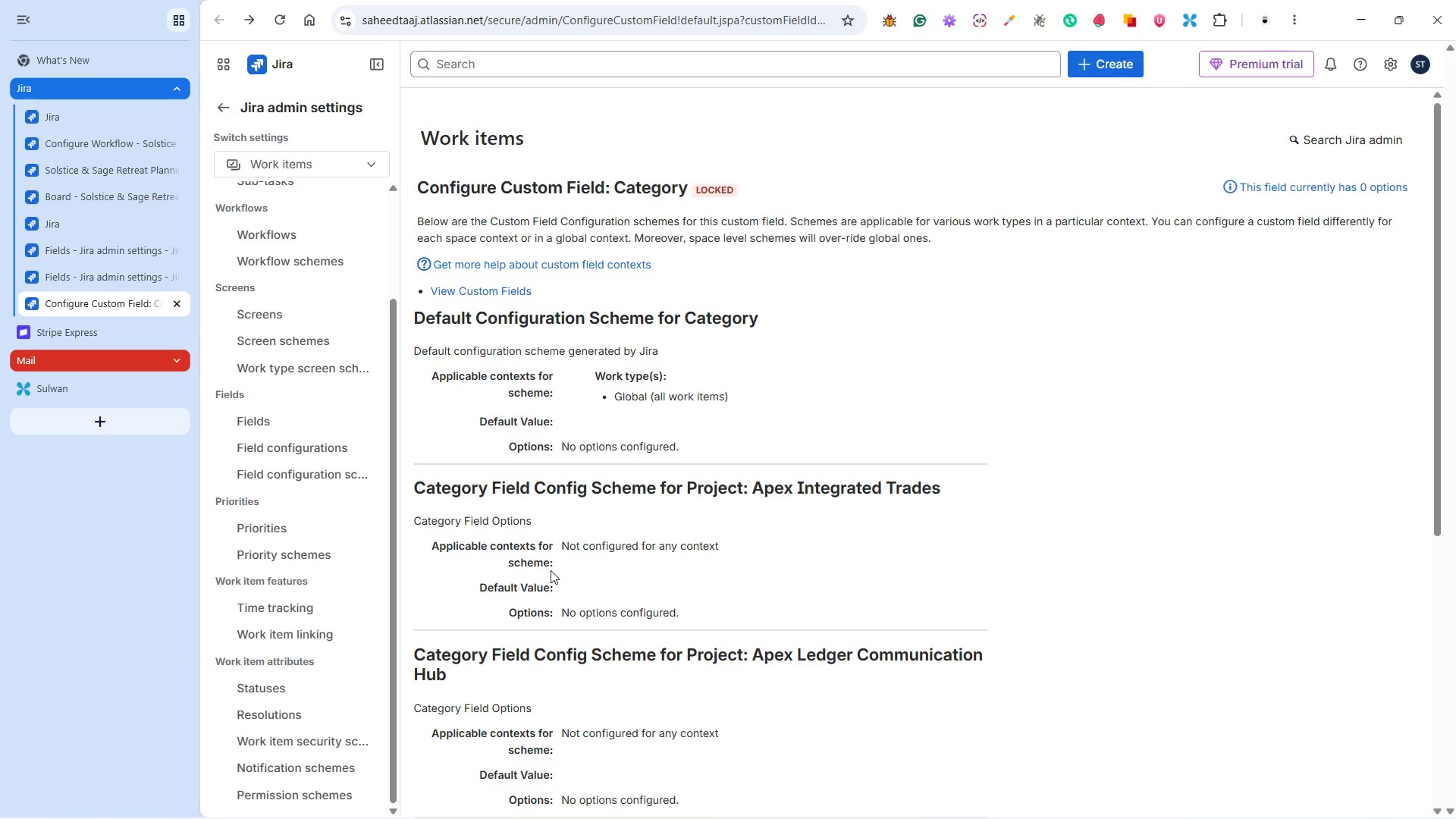 
scroll: coordinate [356, 477], scroll_direction: up, amount: 21.0
 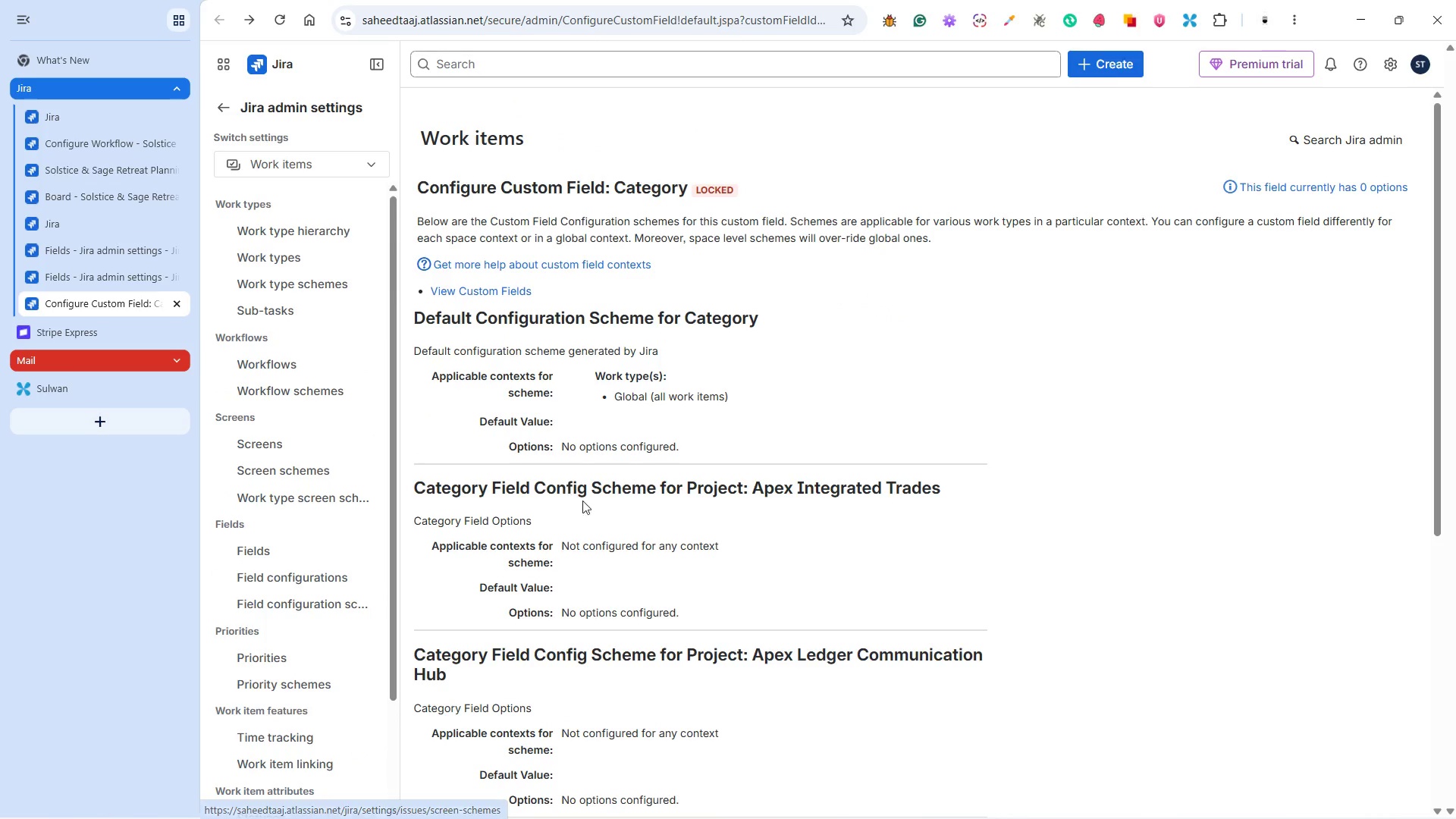 
scroll: coordinate [674, 569], scroll_direction: down, amount: 11.0
 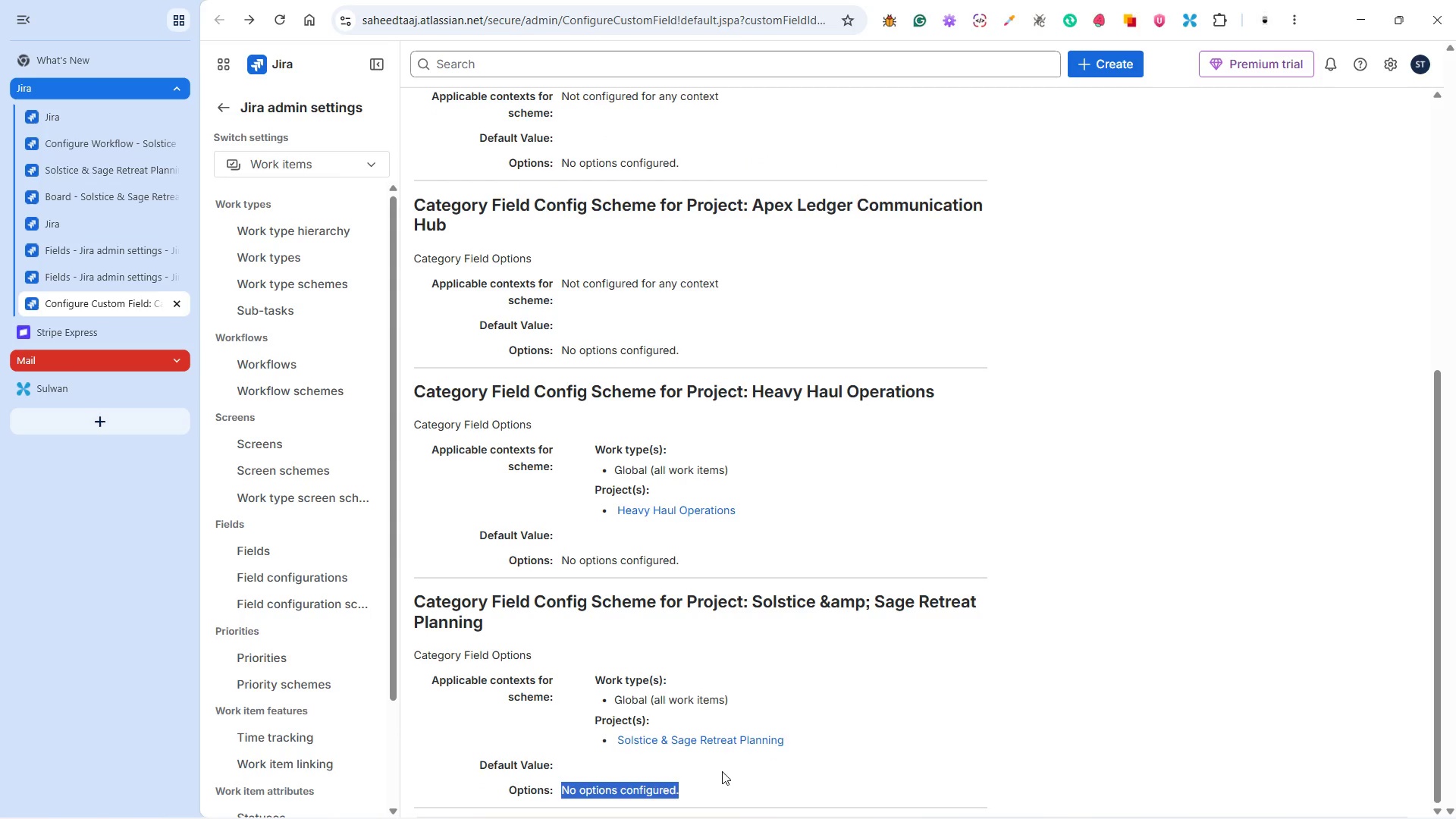 
left_click([723, 789])
 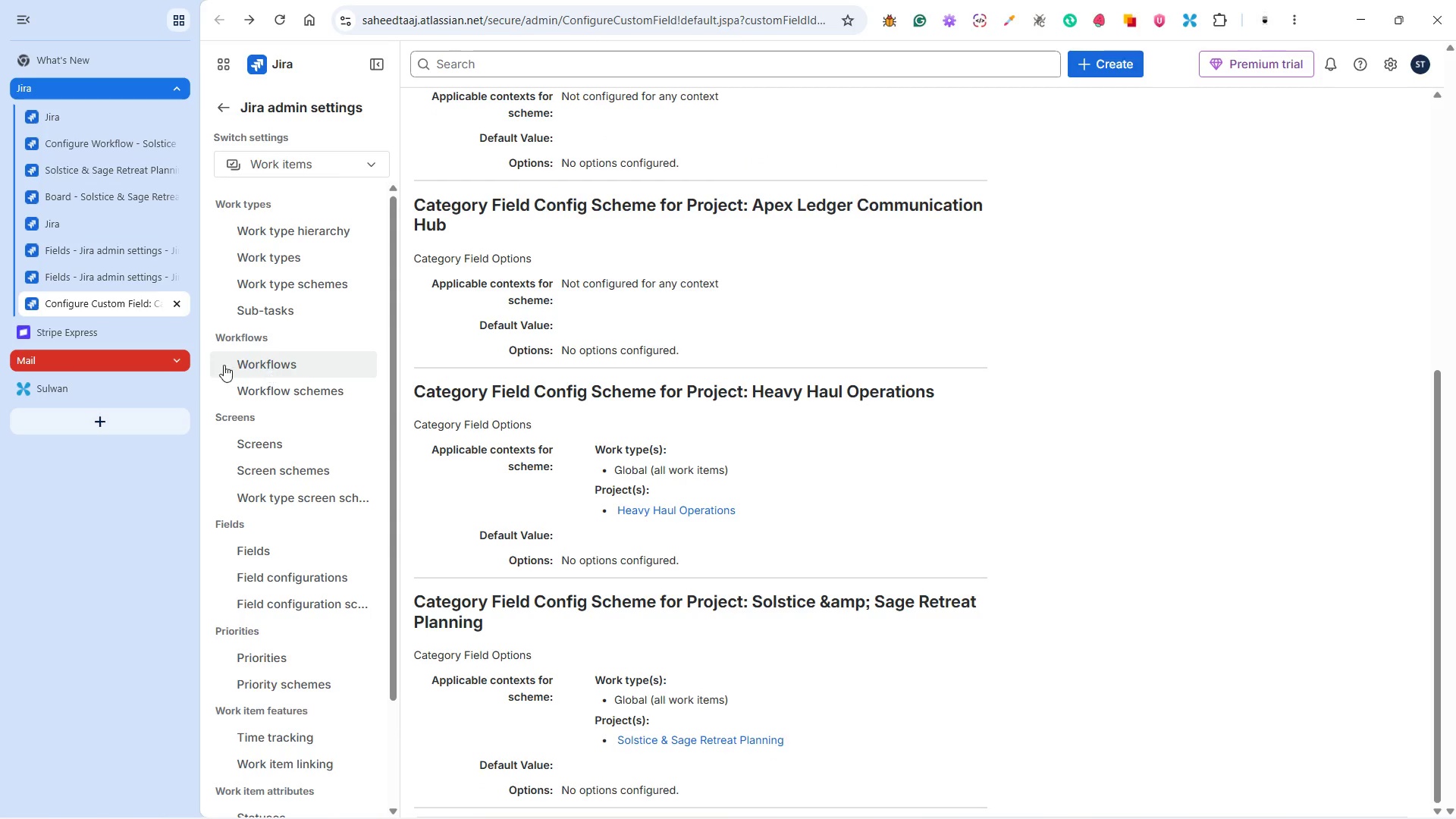 
left_click([104, 270])
 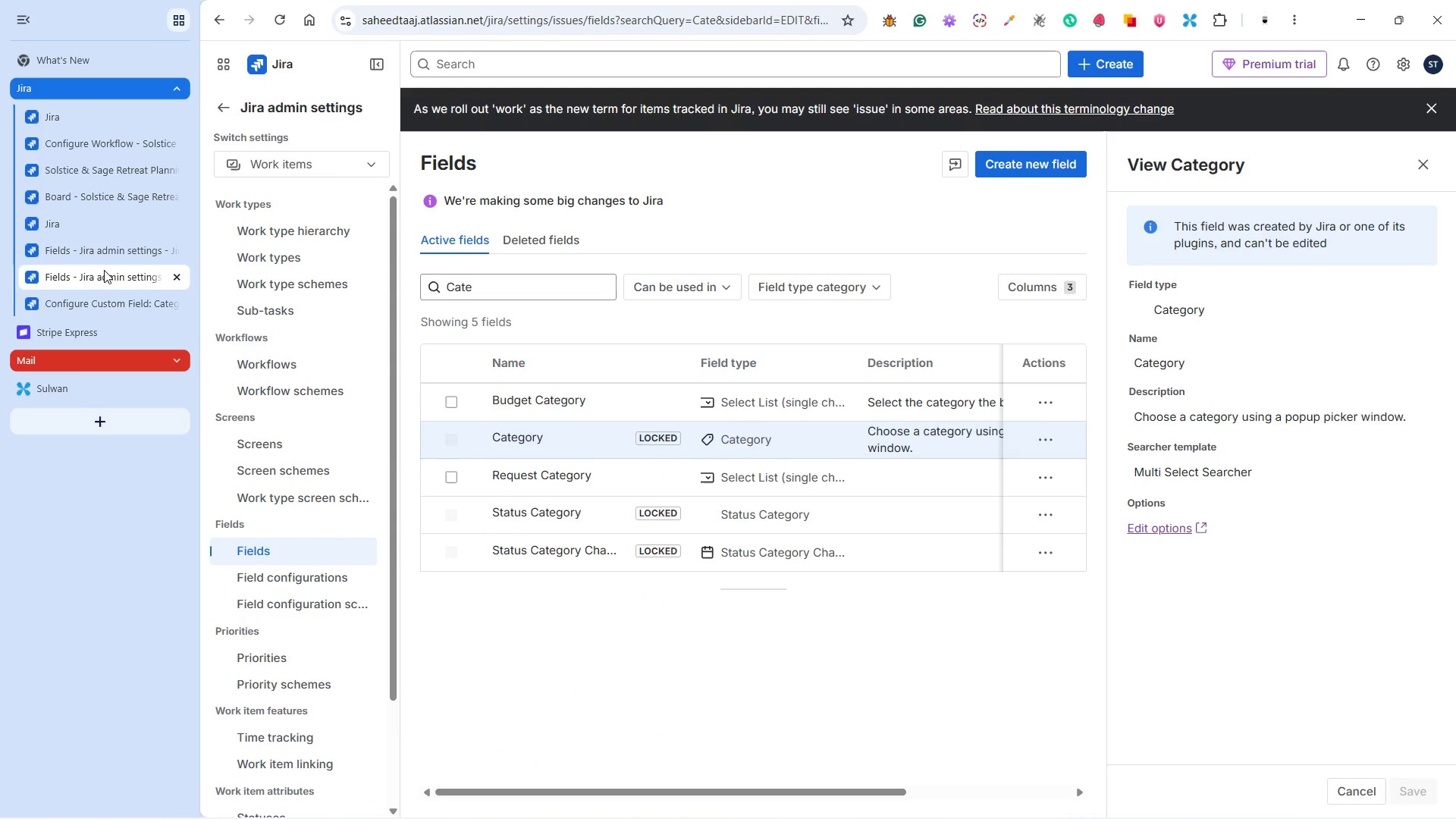 
wait(10.47)
 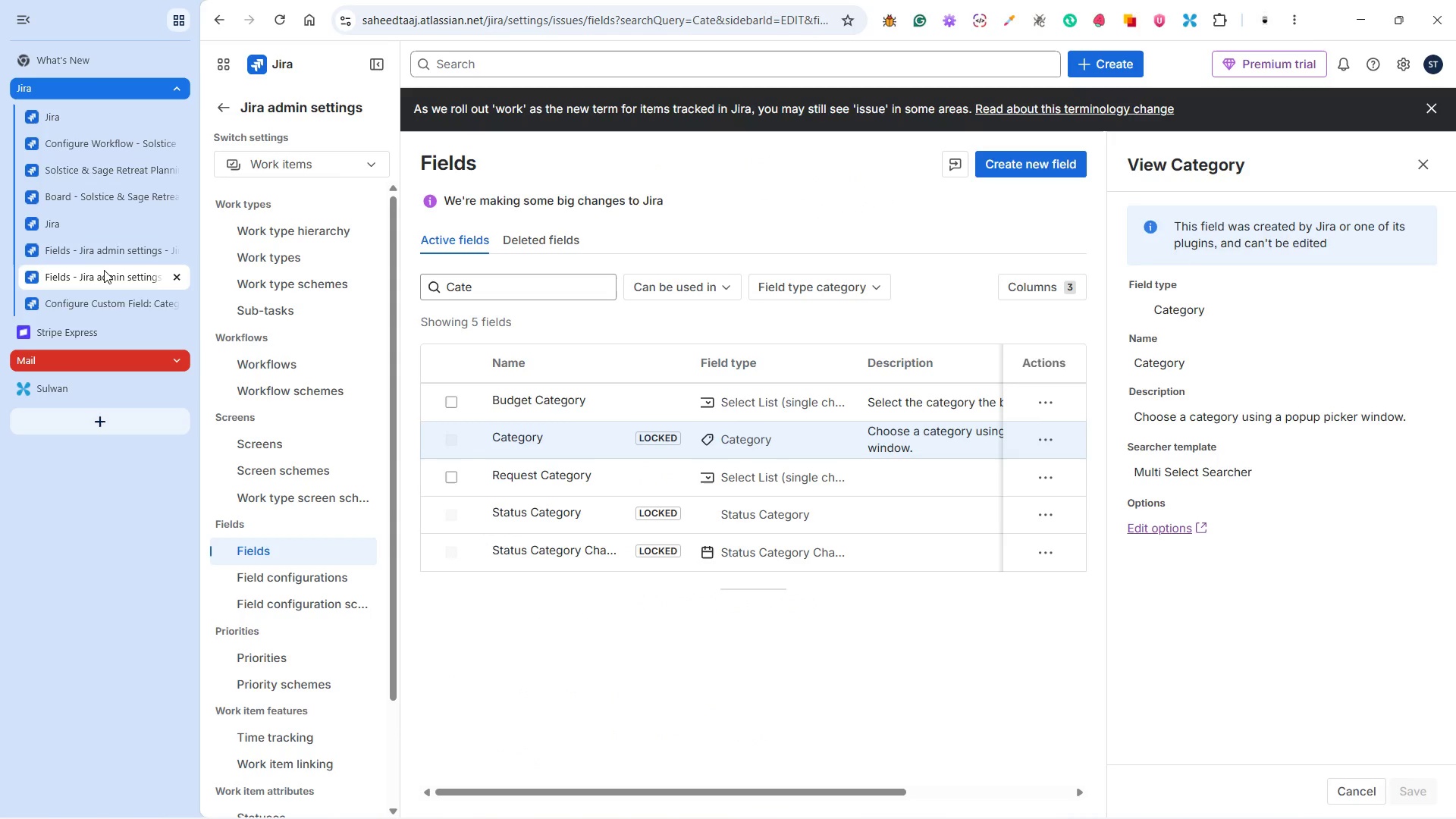 
left_click([96, 252])
 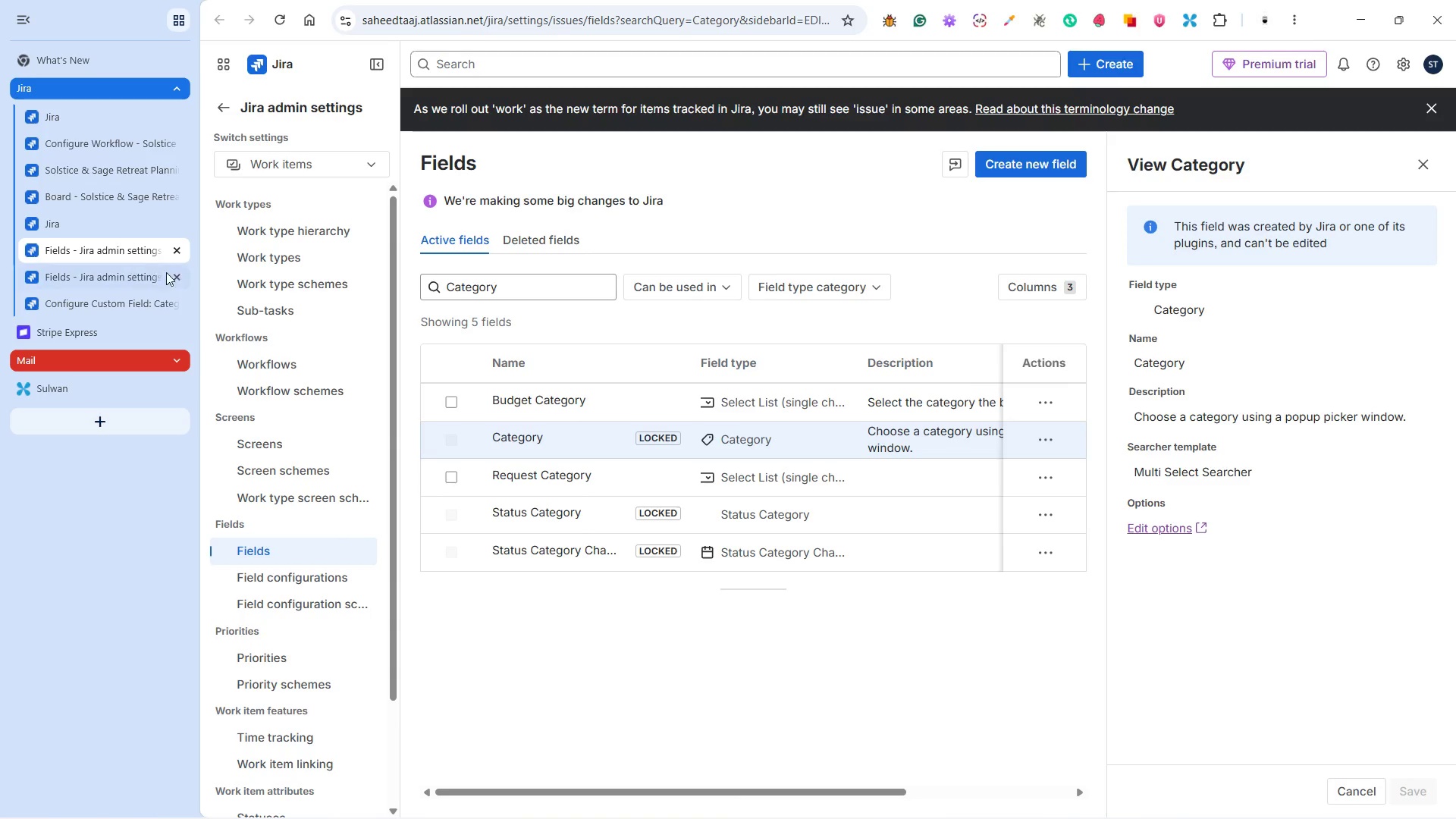 
left_click([326, 169])
 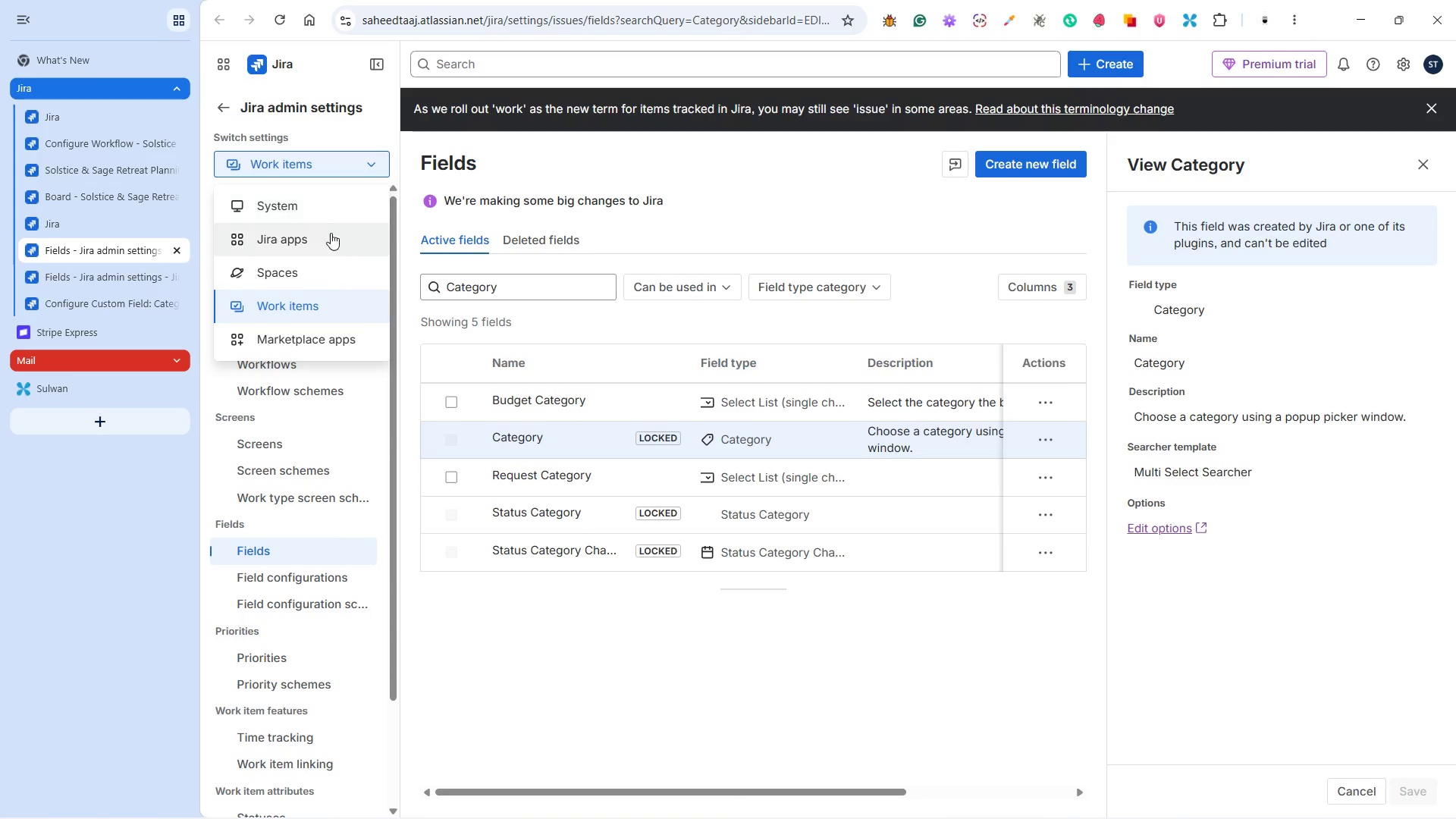 
left_click_drag(start_coordinate=[328, 253], to_coordinate=[323, 271])
 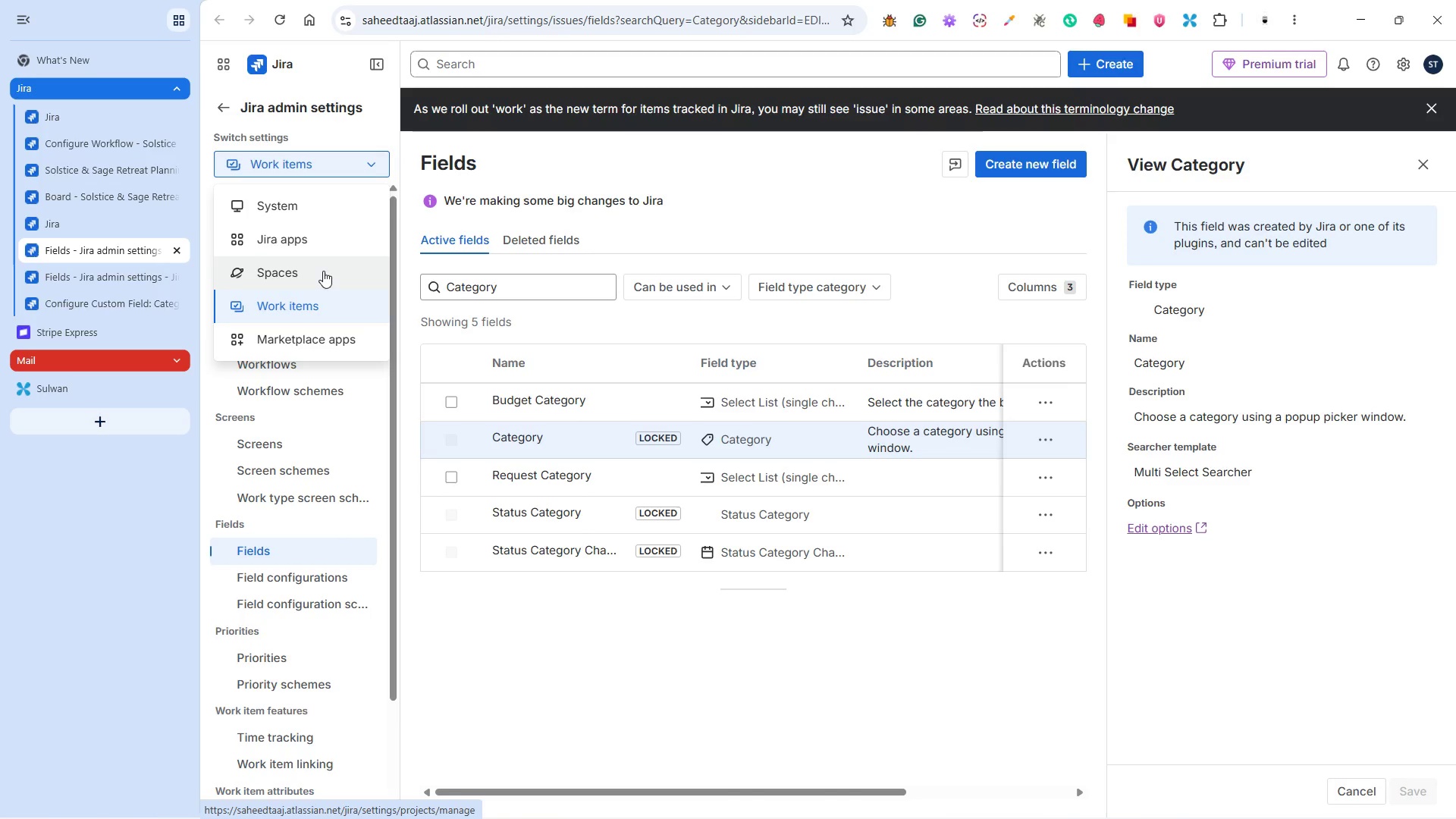 
left_click([323, 271])
 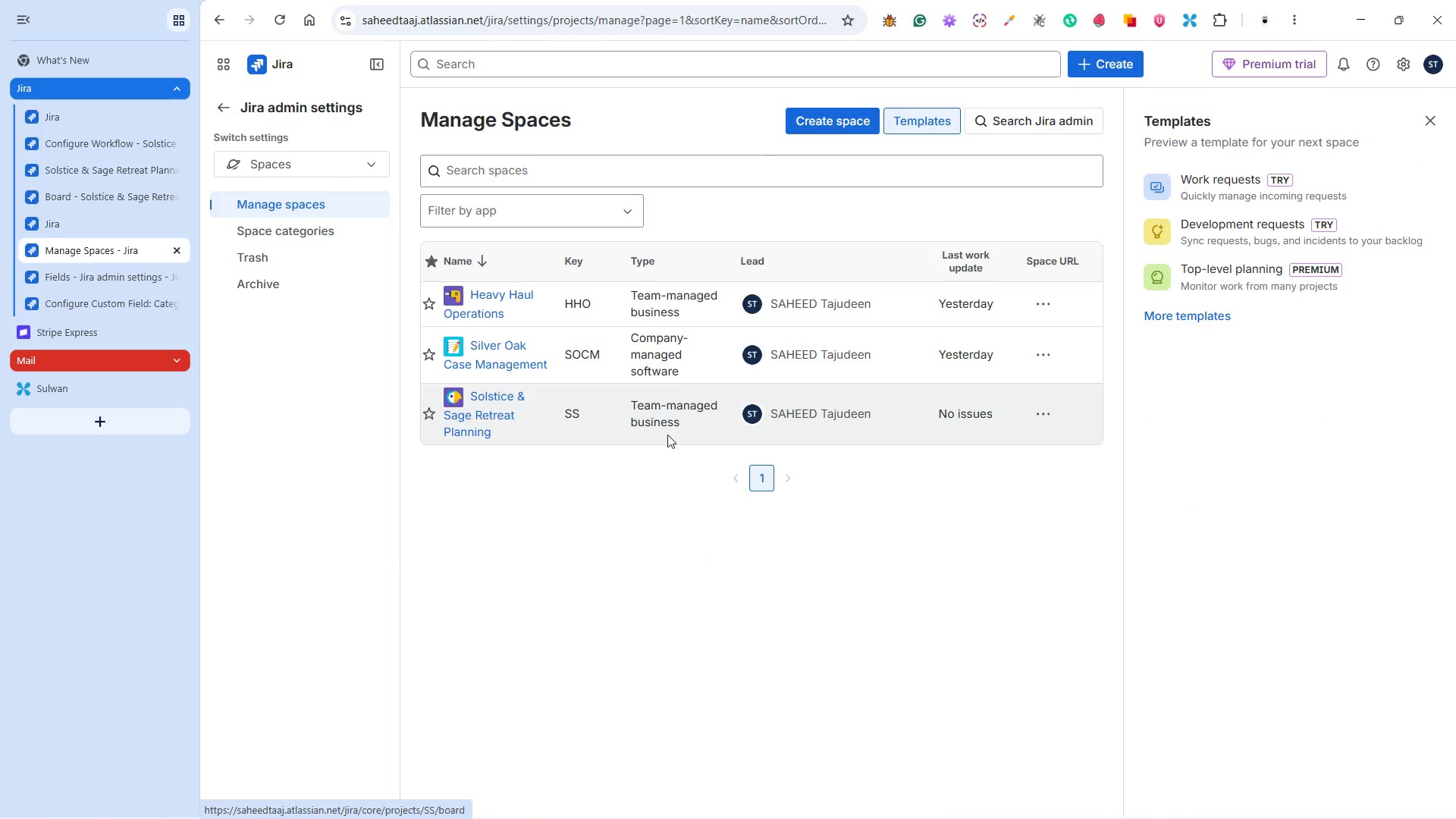 
wait(7.12)
 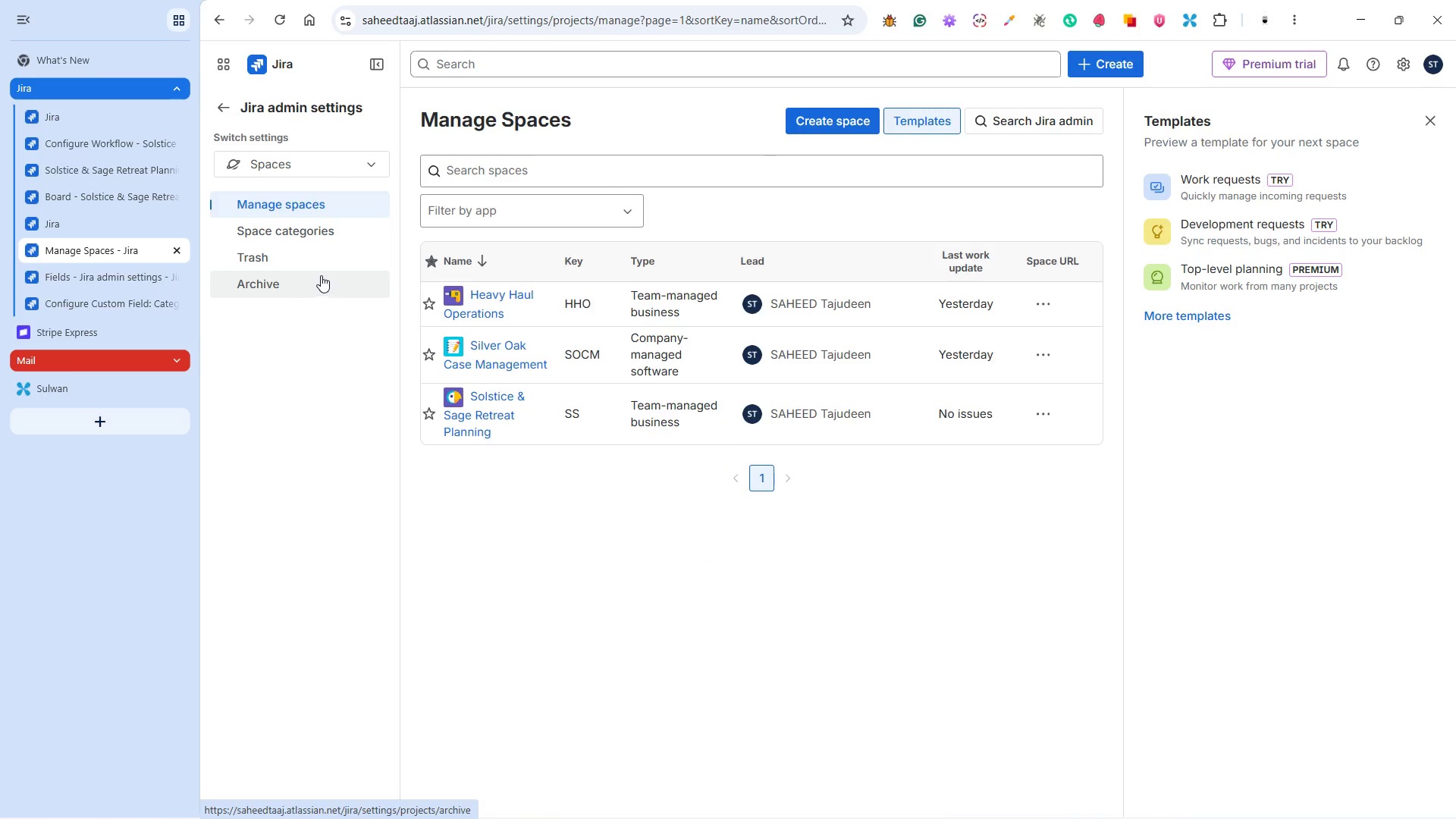 
left_click([1046, 414])
 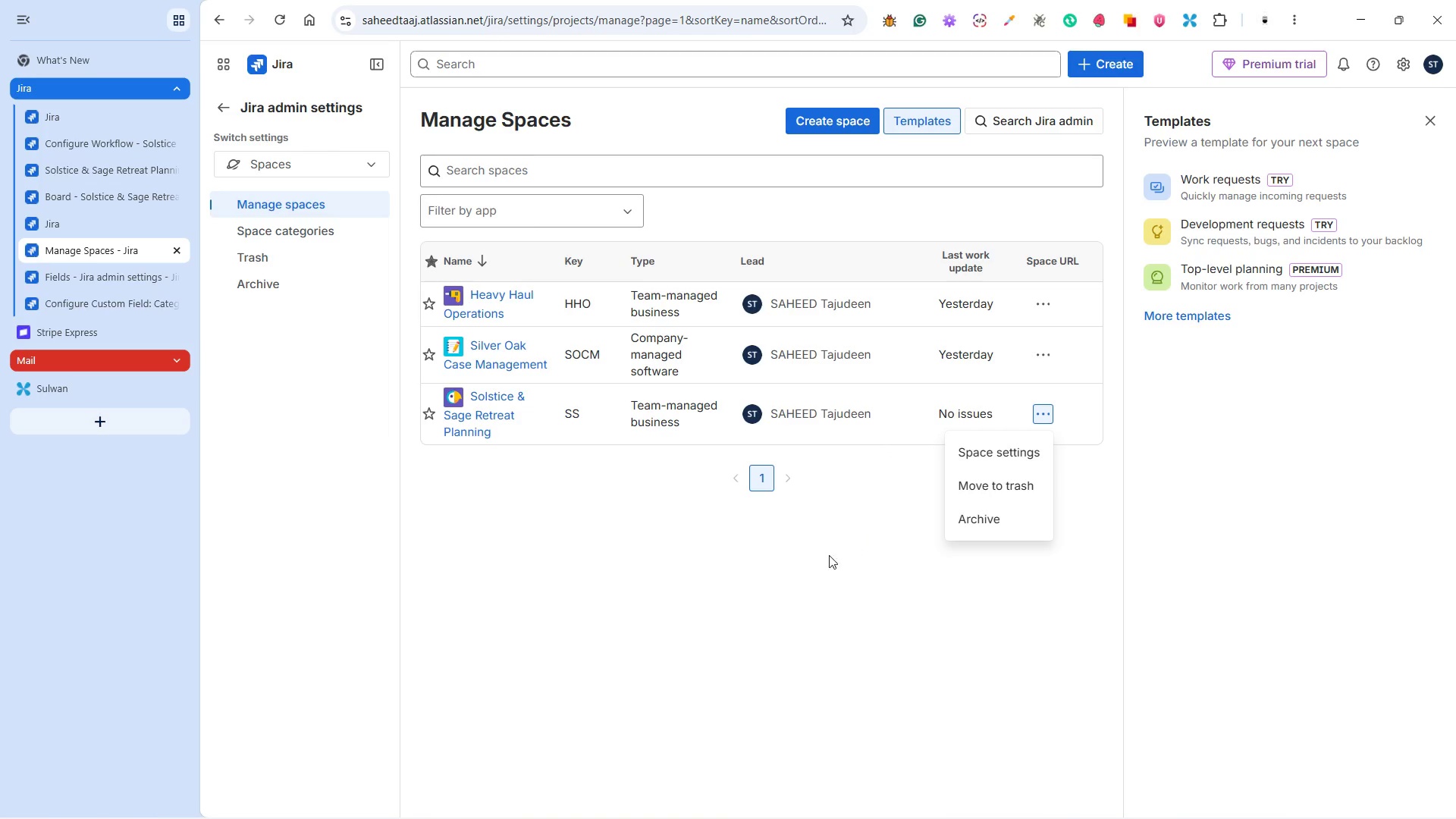 
wait(5.83)
 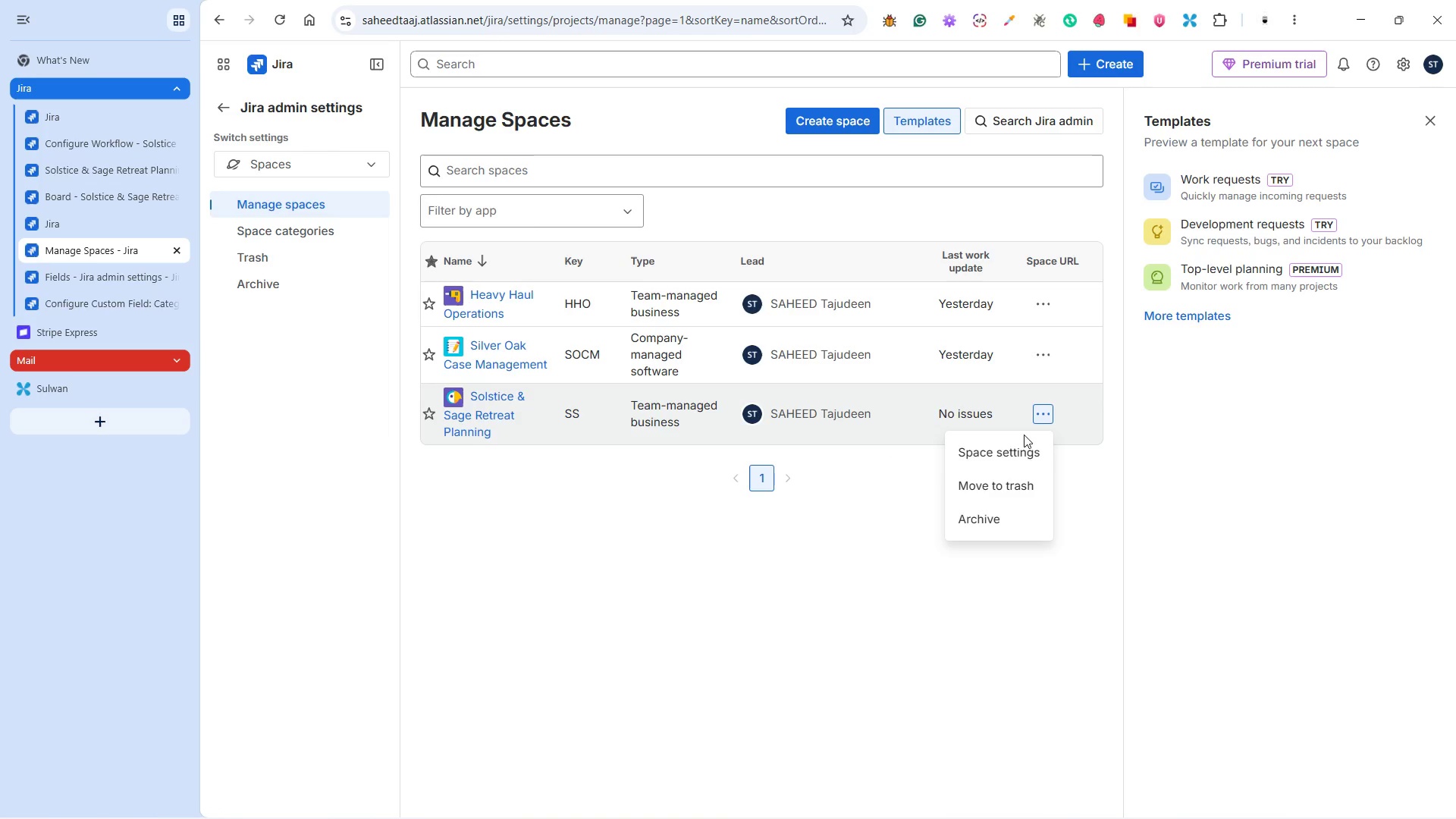 
left_click([494, 410])
 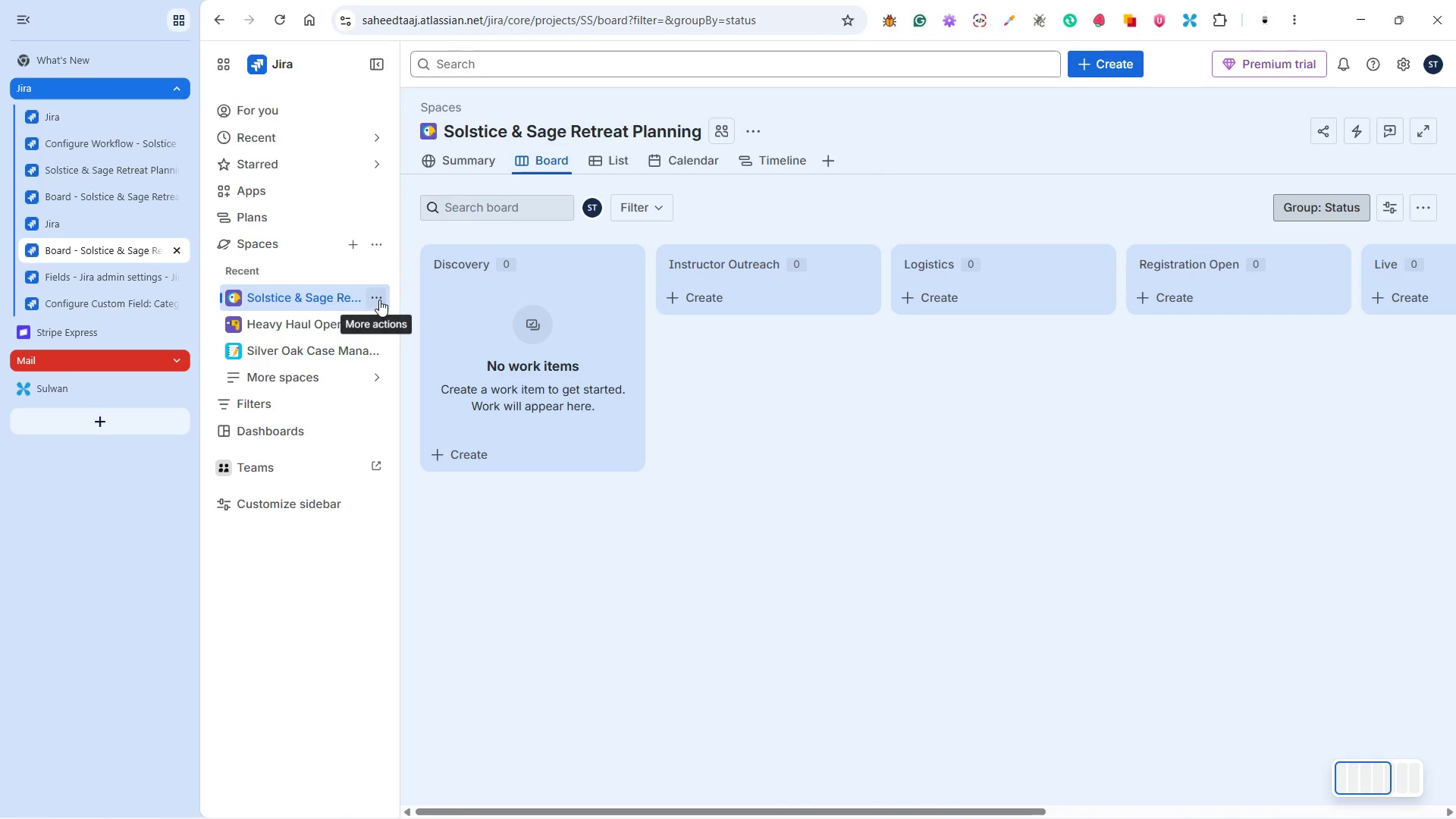 
wait(8.67)
 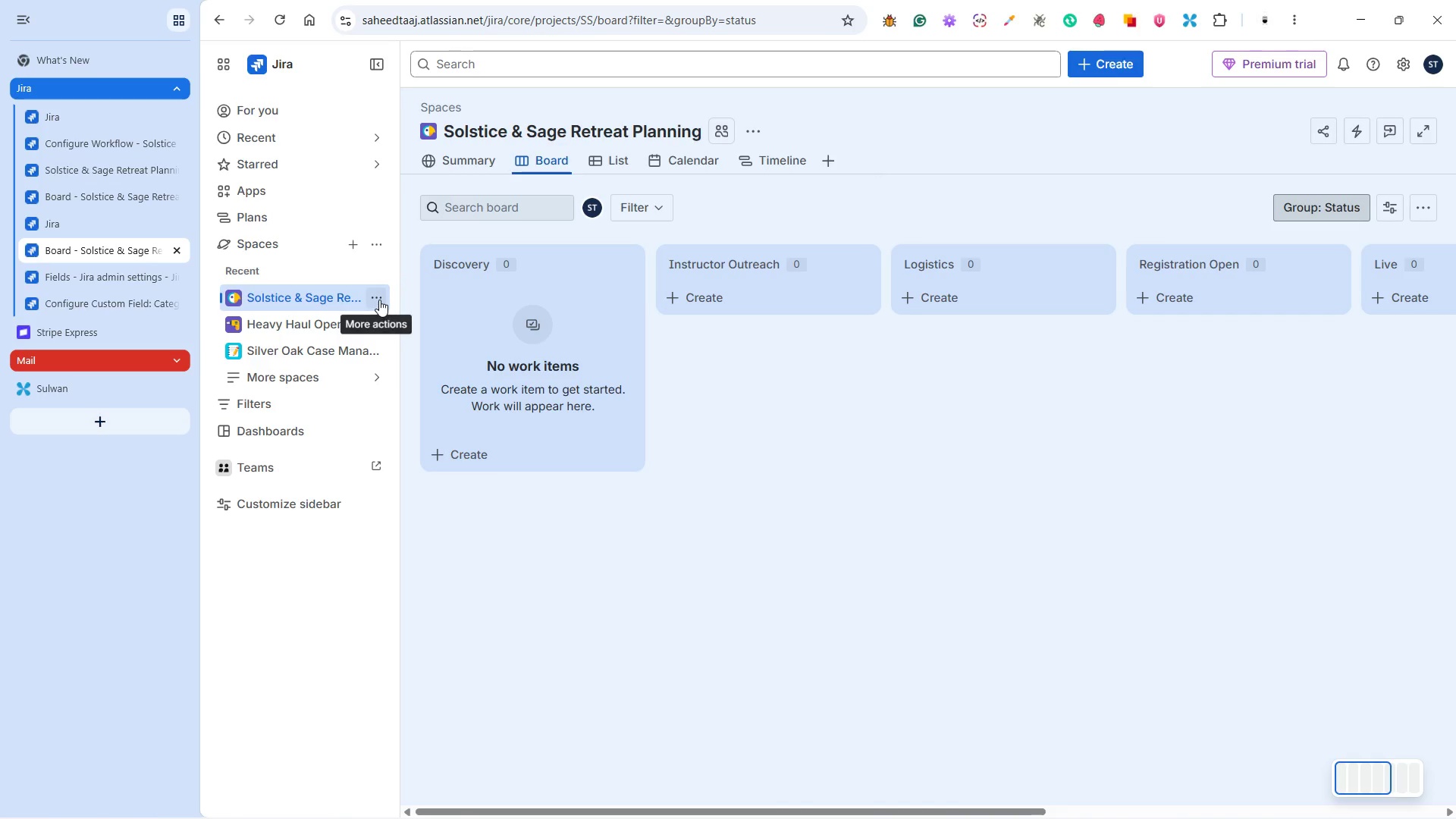 
left_click([379, 300])
 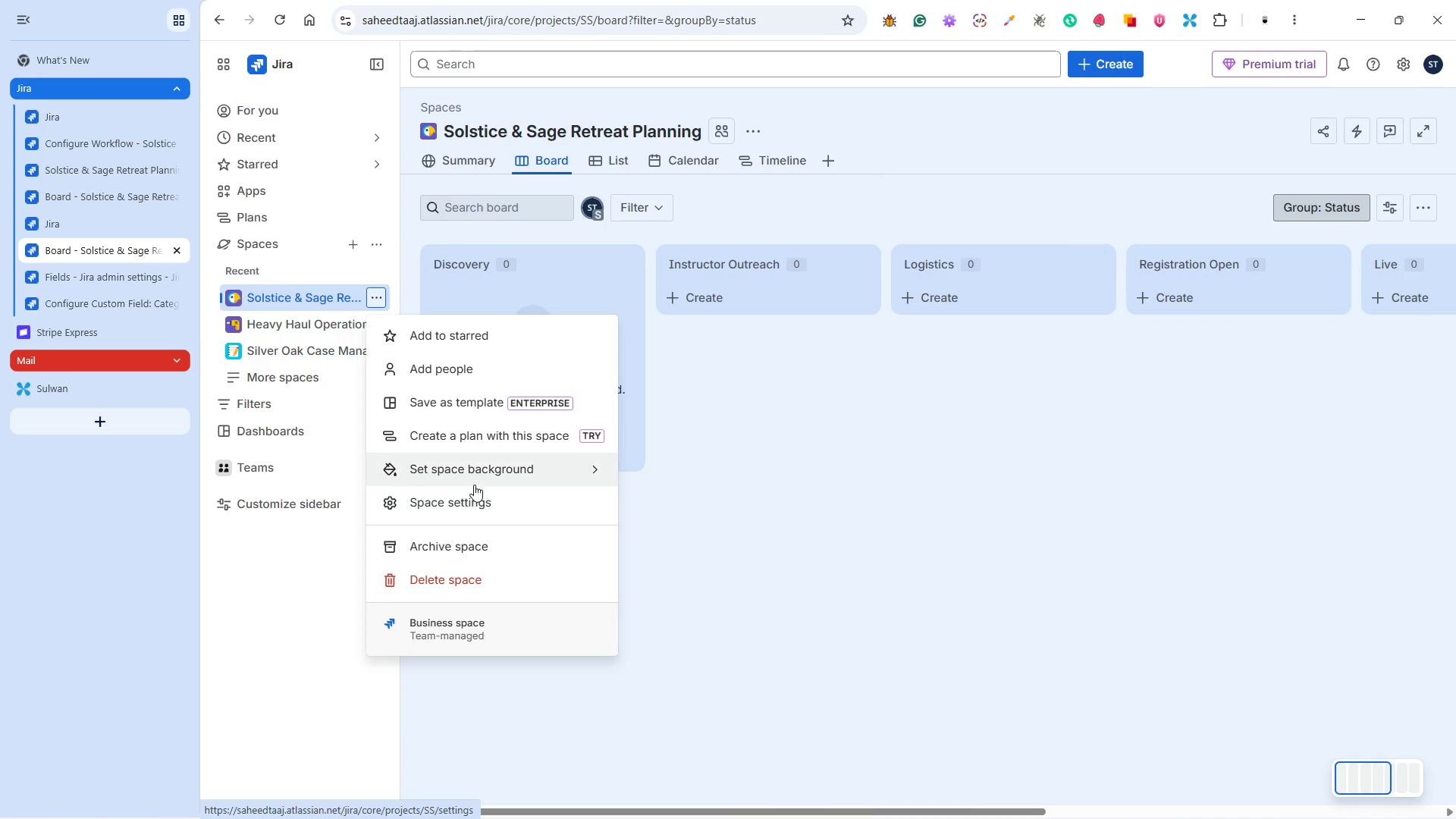 
wait(8.92)
 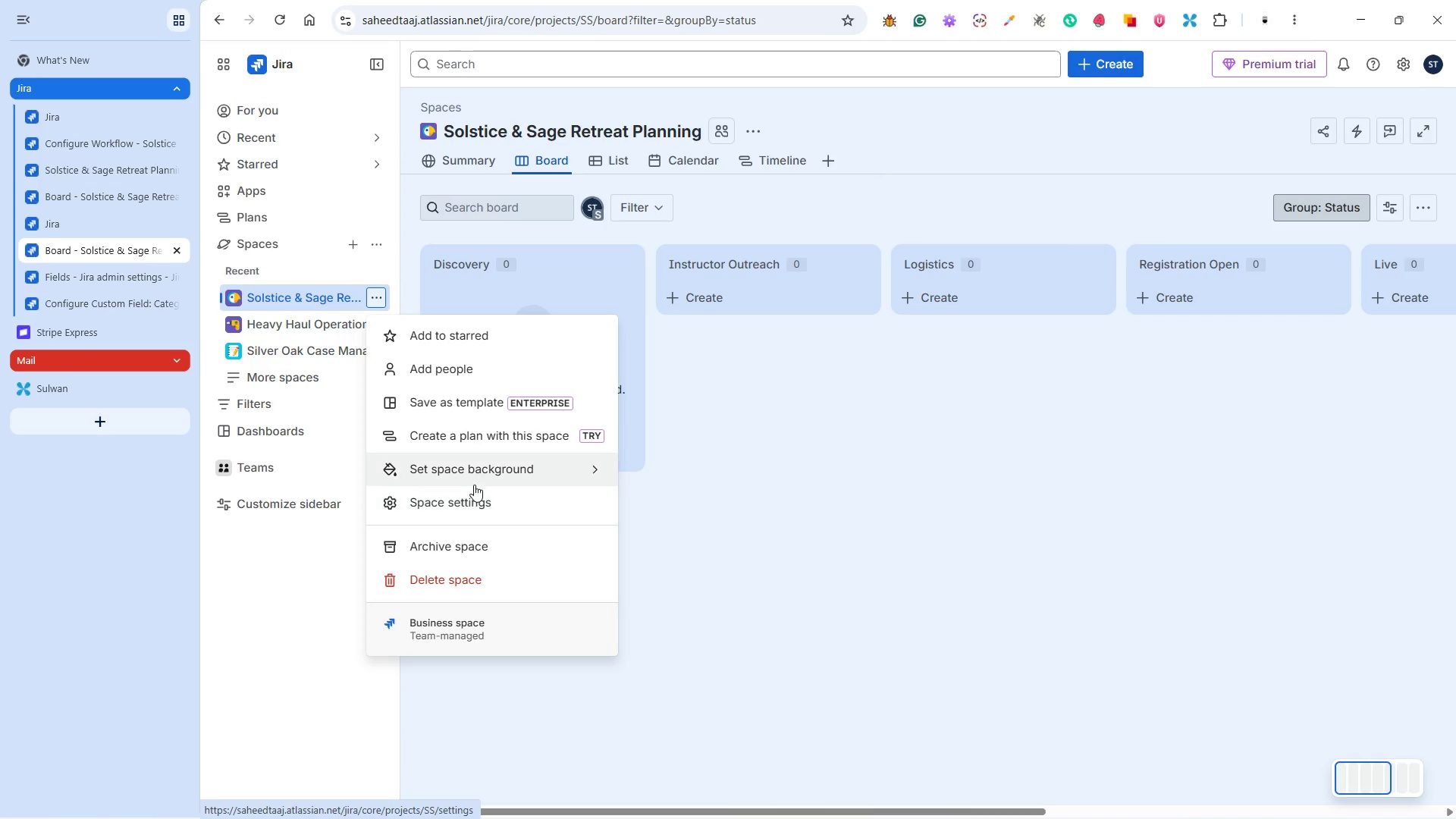 
left_click([483, 502])
 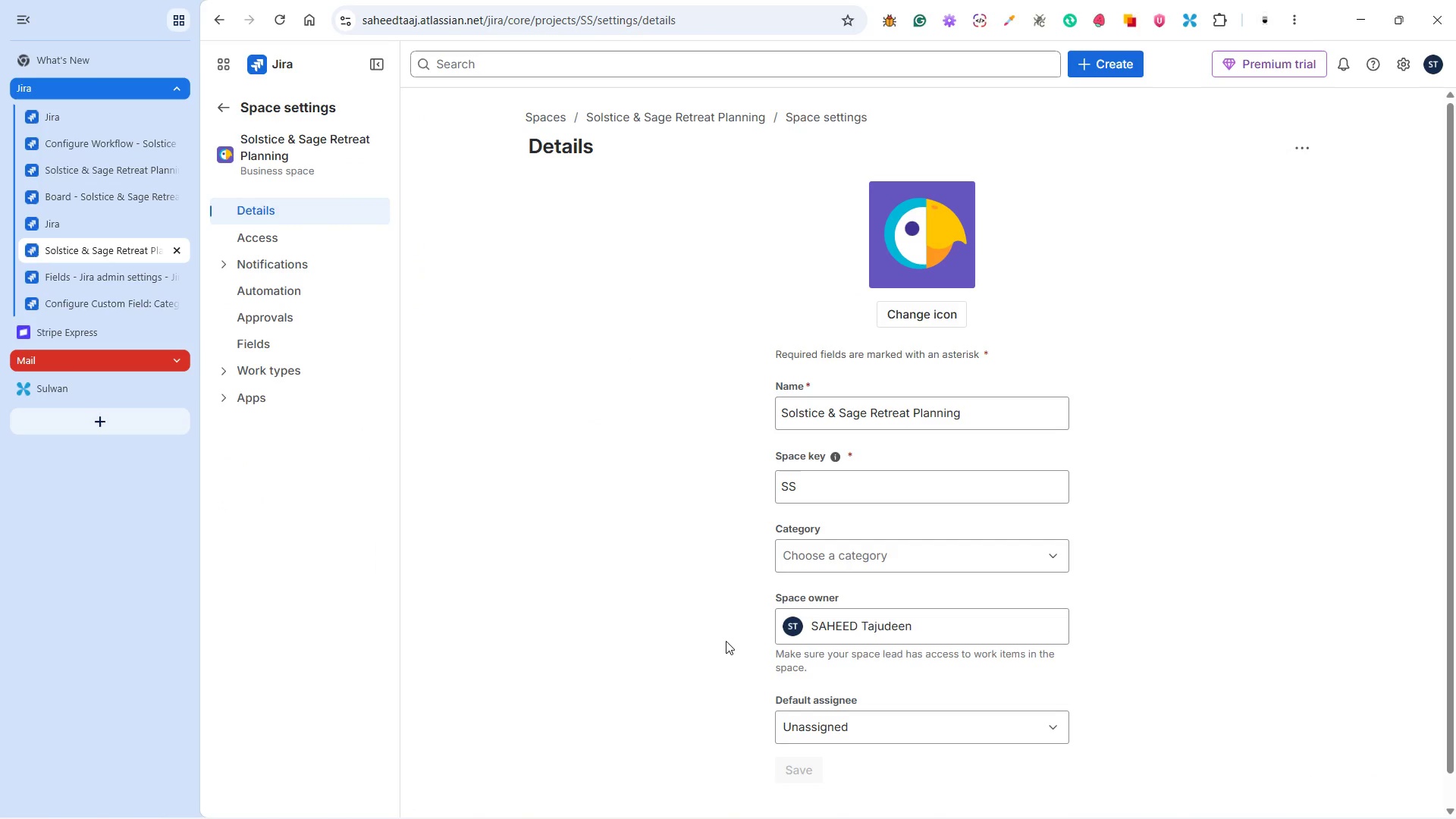 
wait(6.49)
 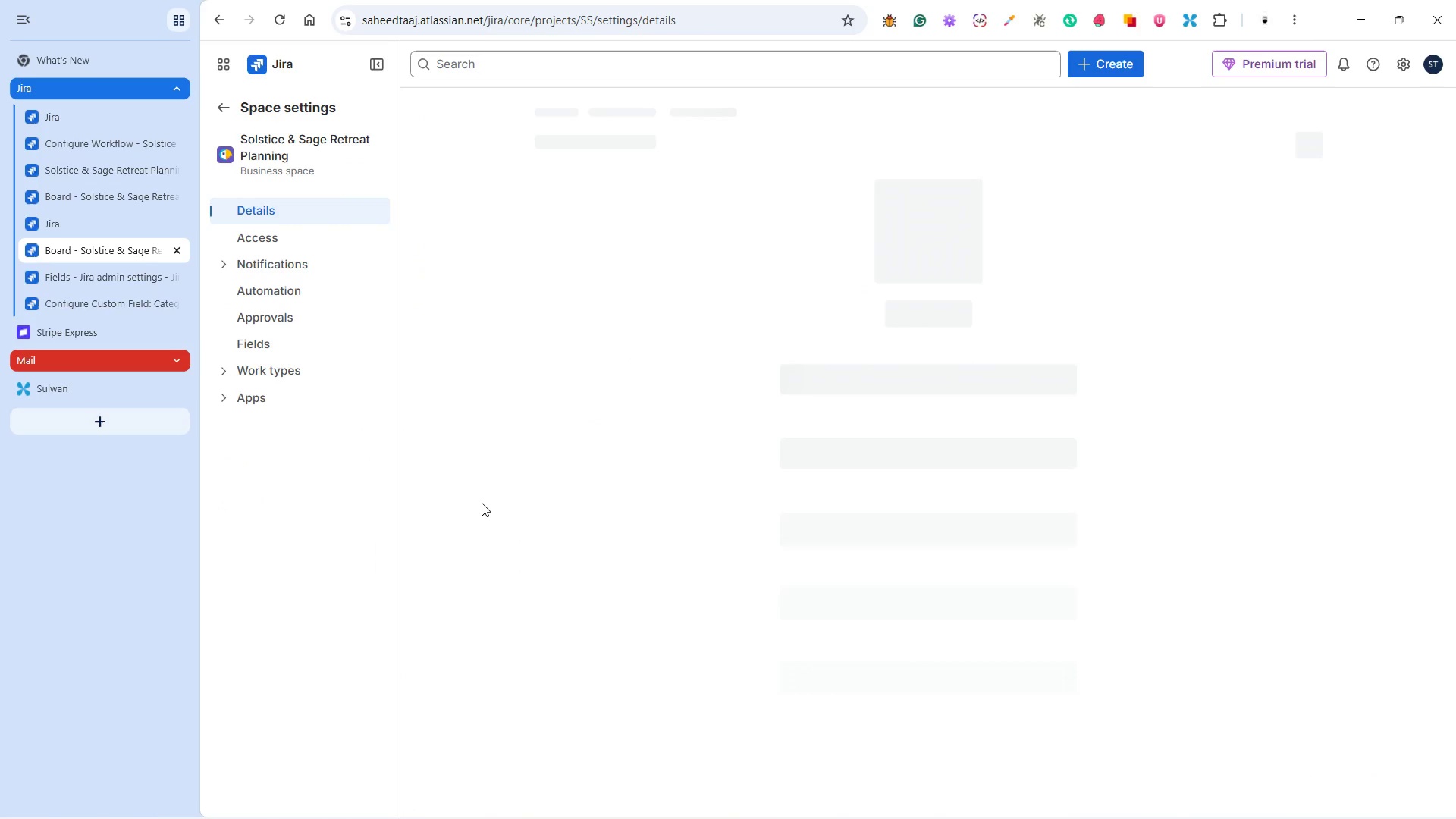 
left_click([814, 554])
 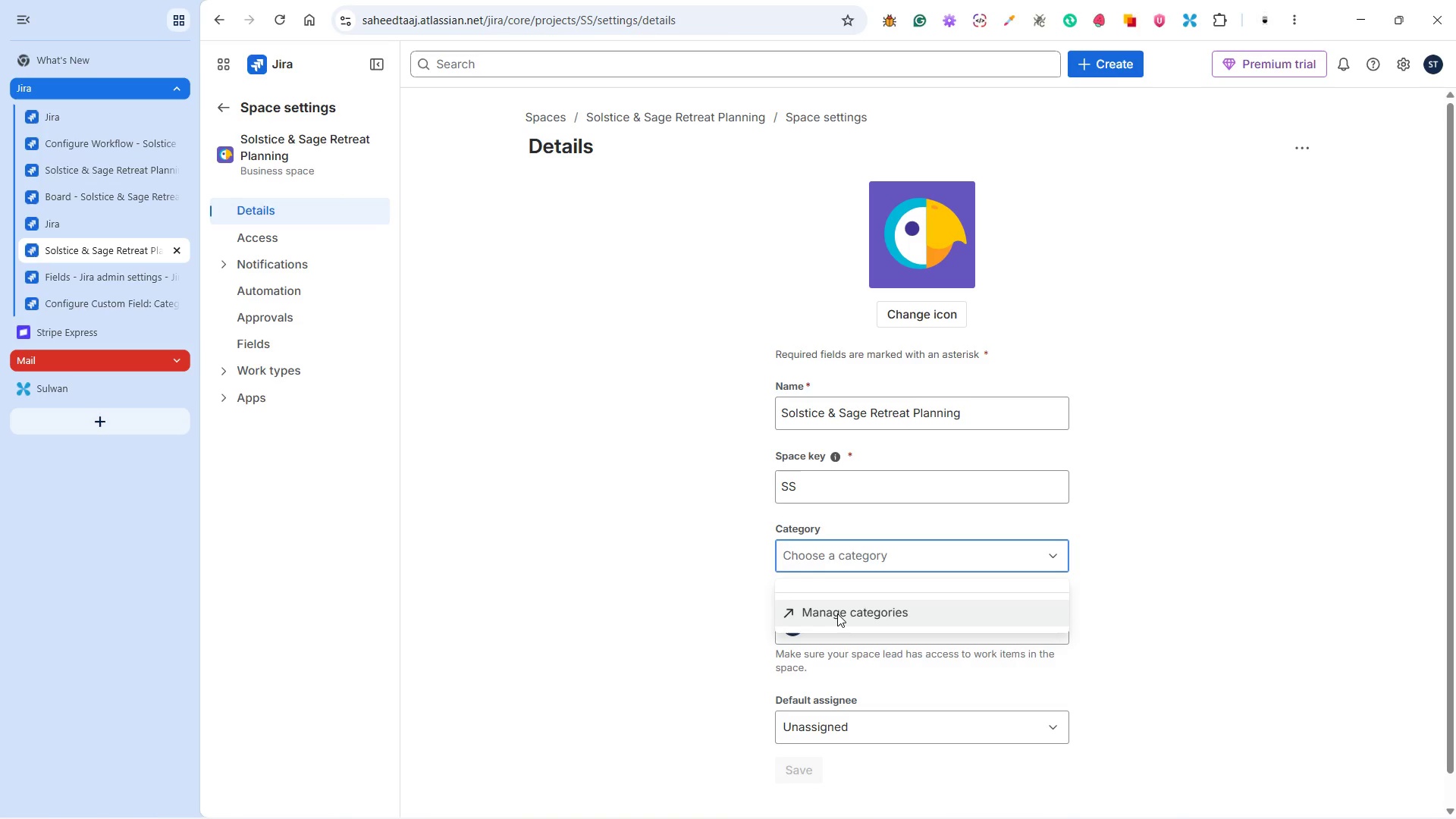 
left_click([837, 614])
 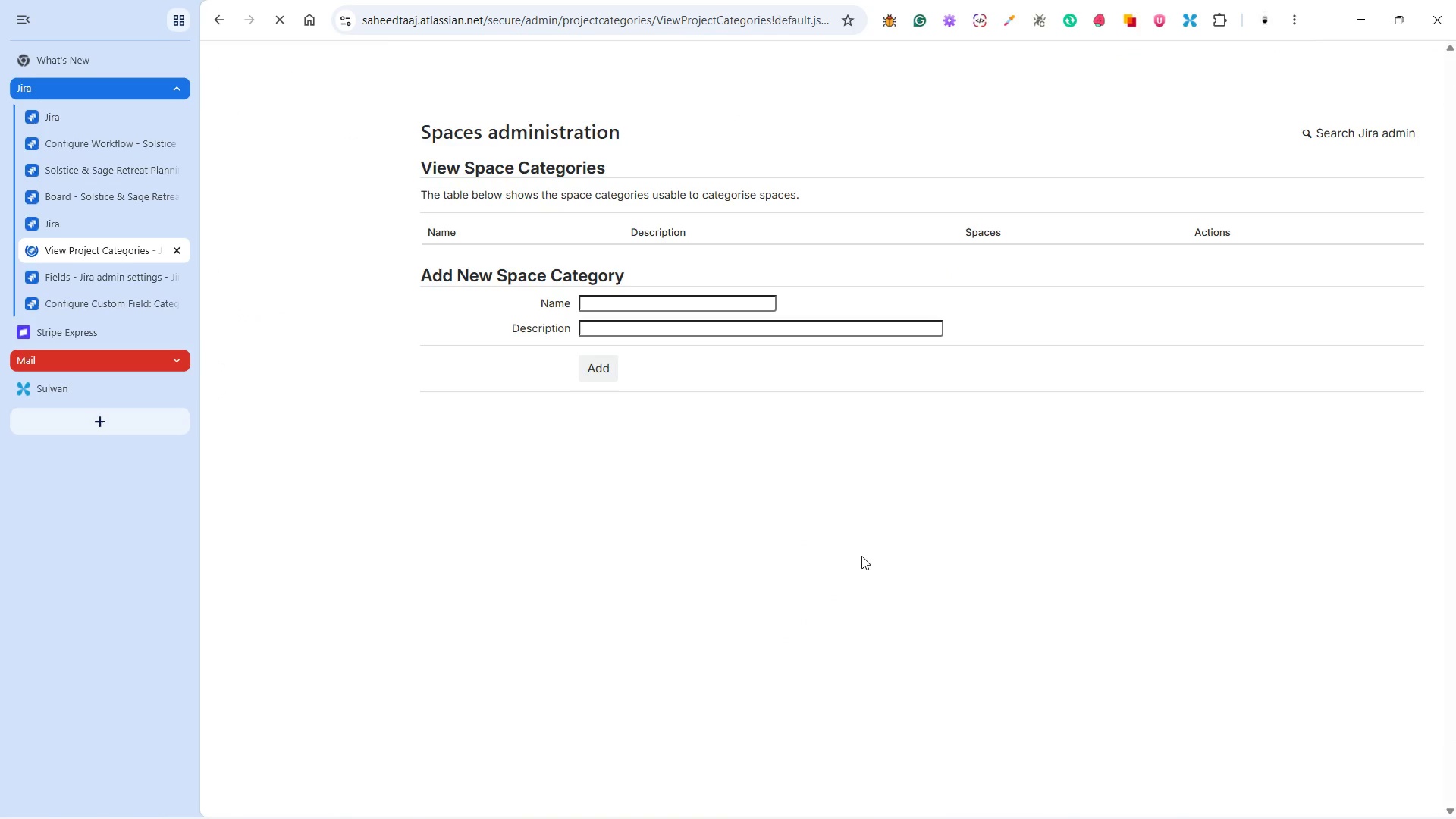 
wait(9.68)
 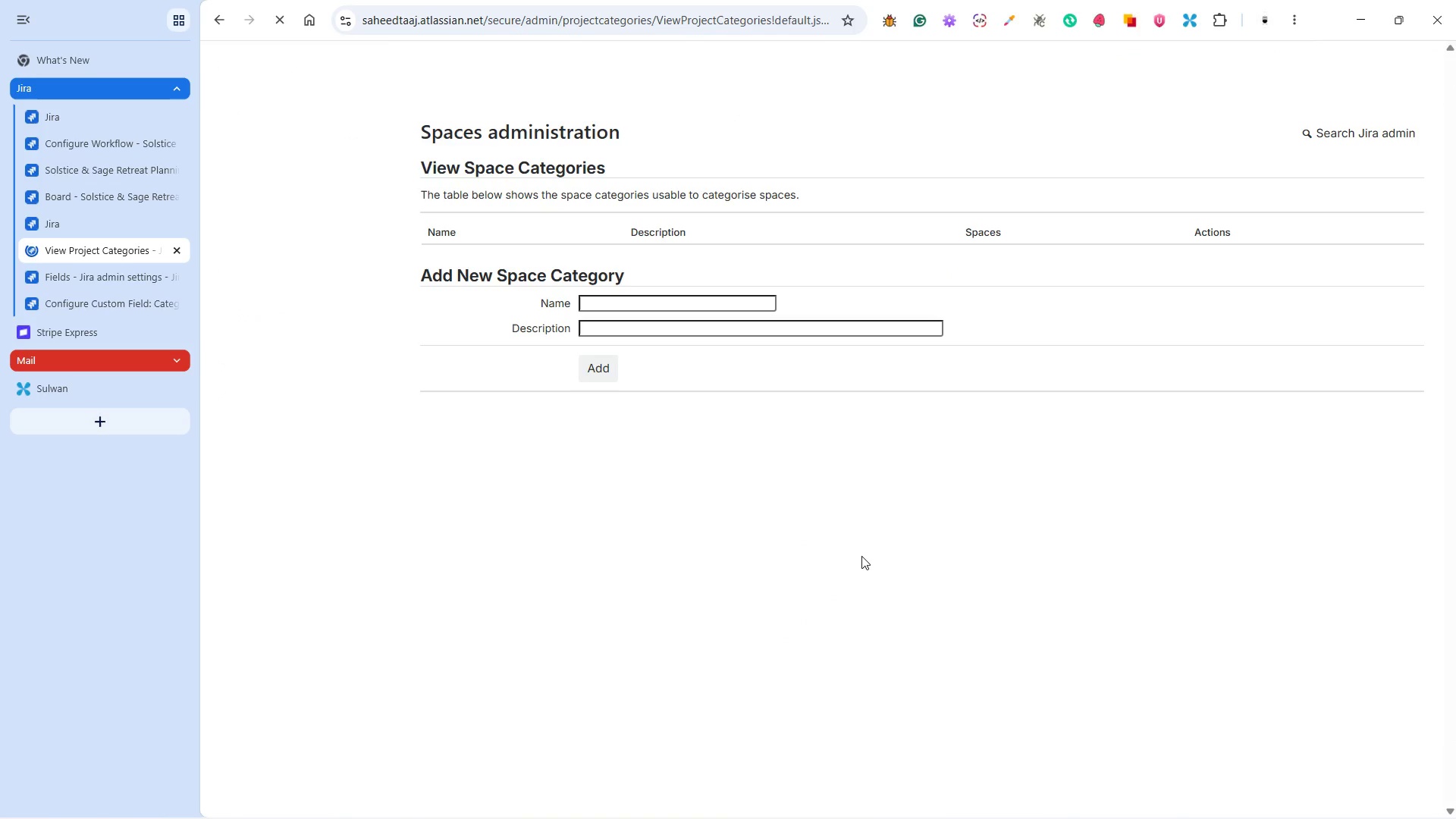 
mouse_move([1000, 802])
 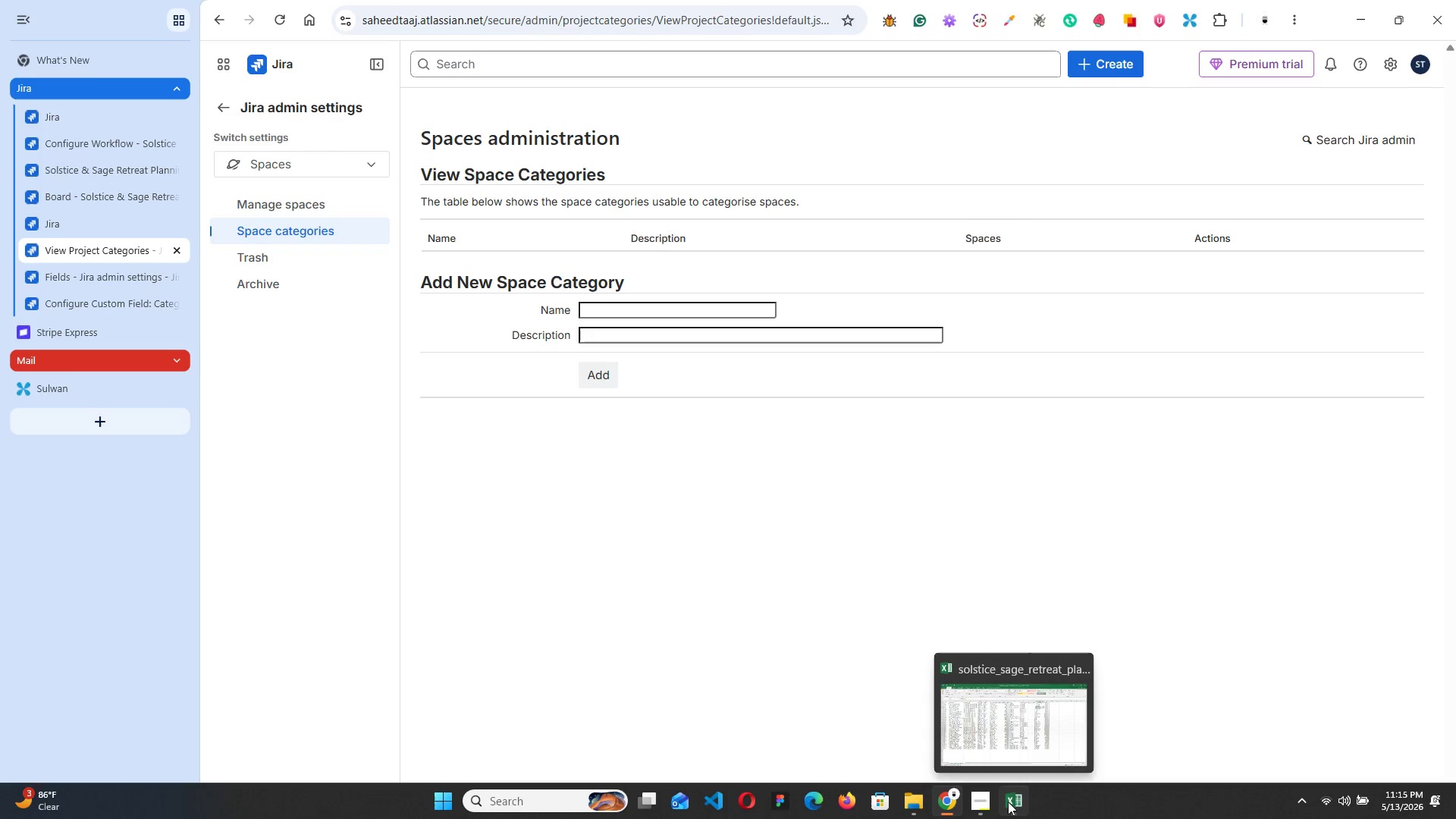 
left_click([1008, 802])
 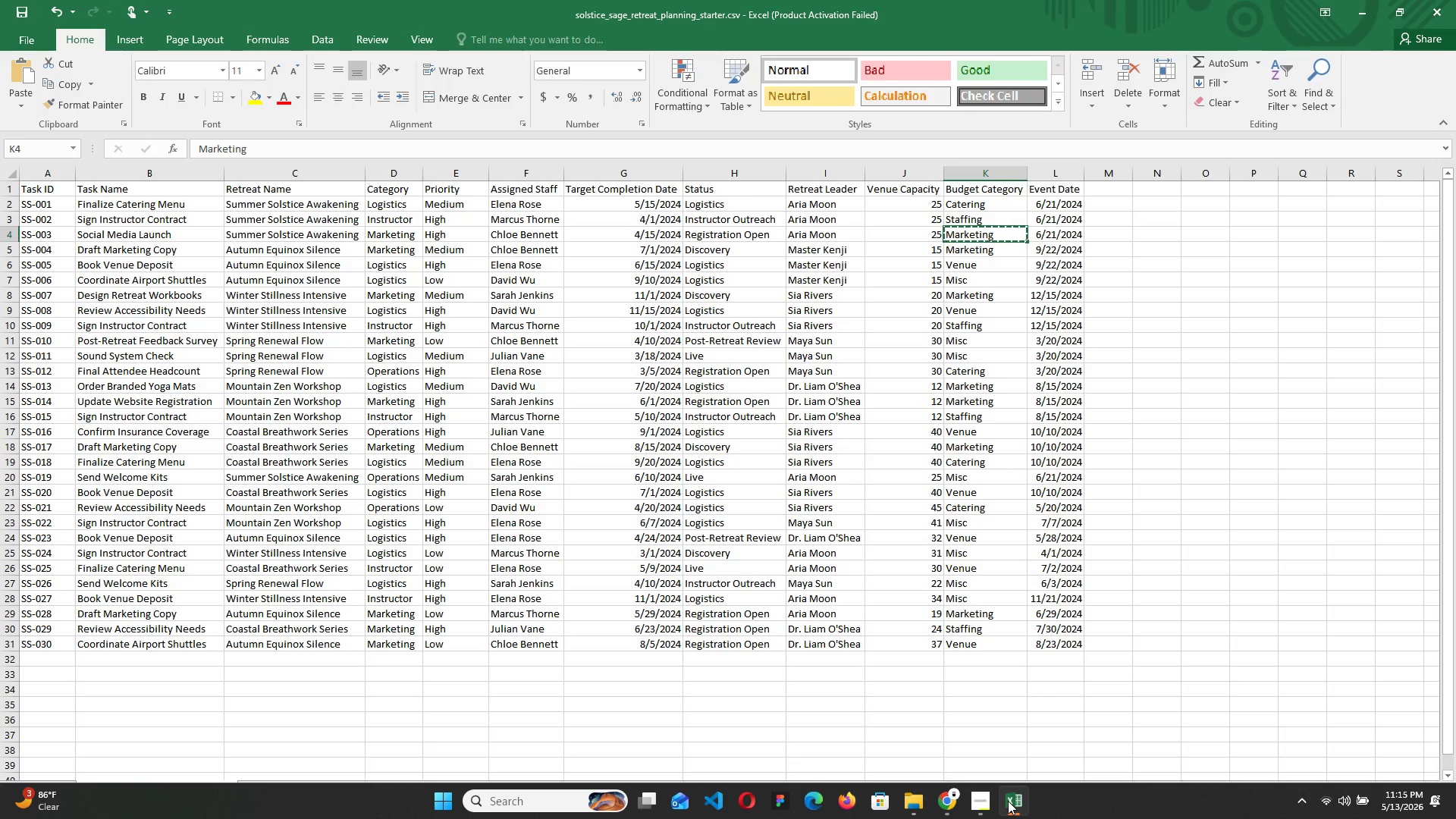 
left_click([1008, 801])
 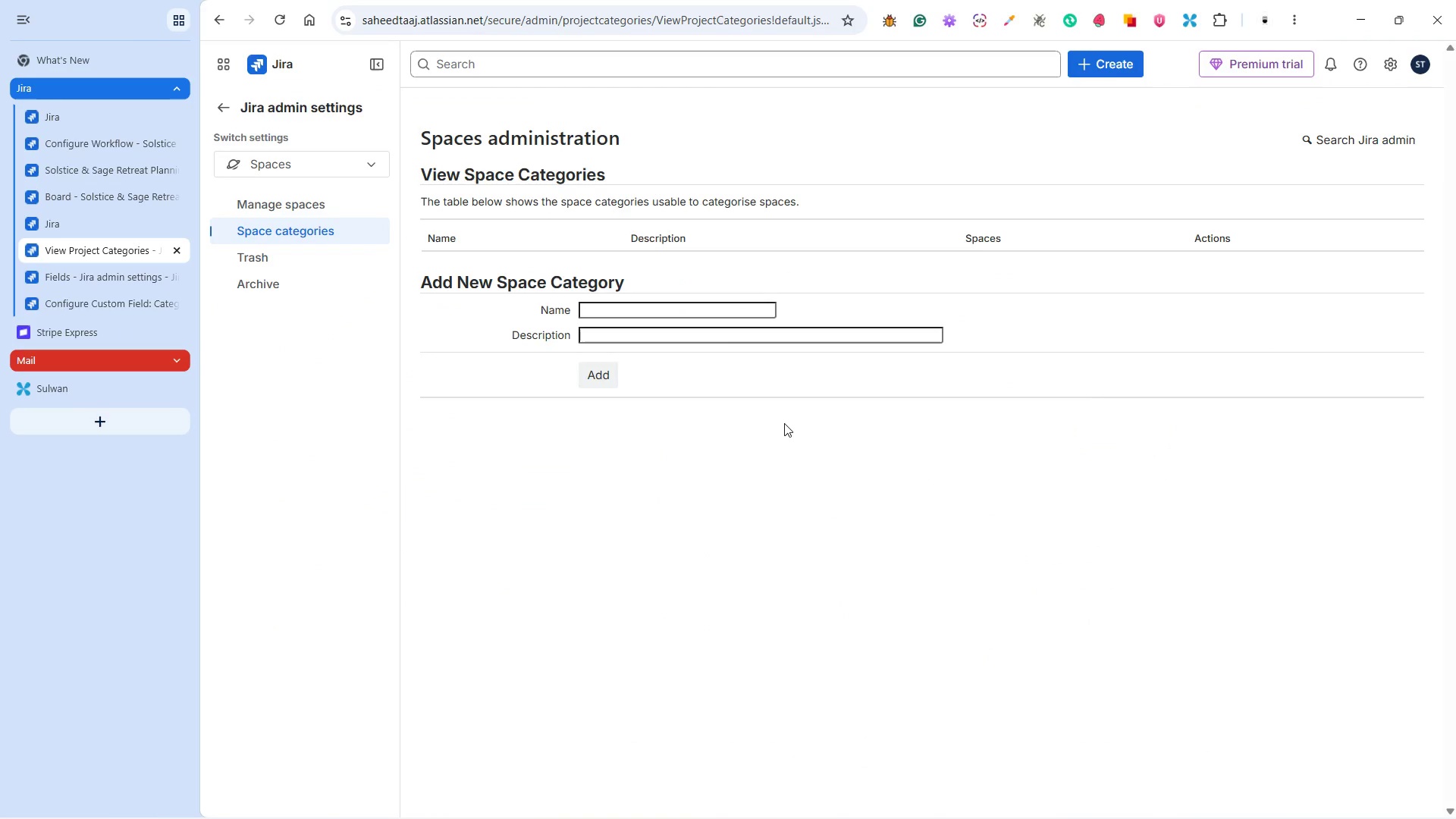 
type(Logistics)
 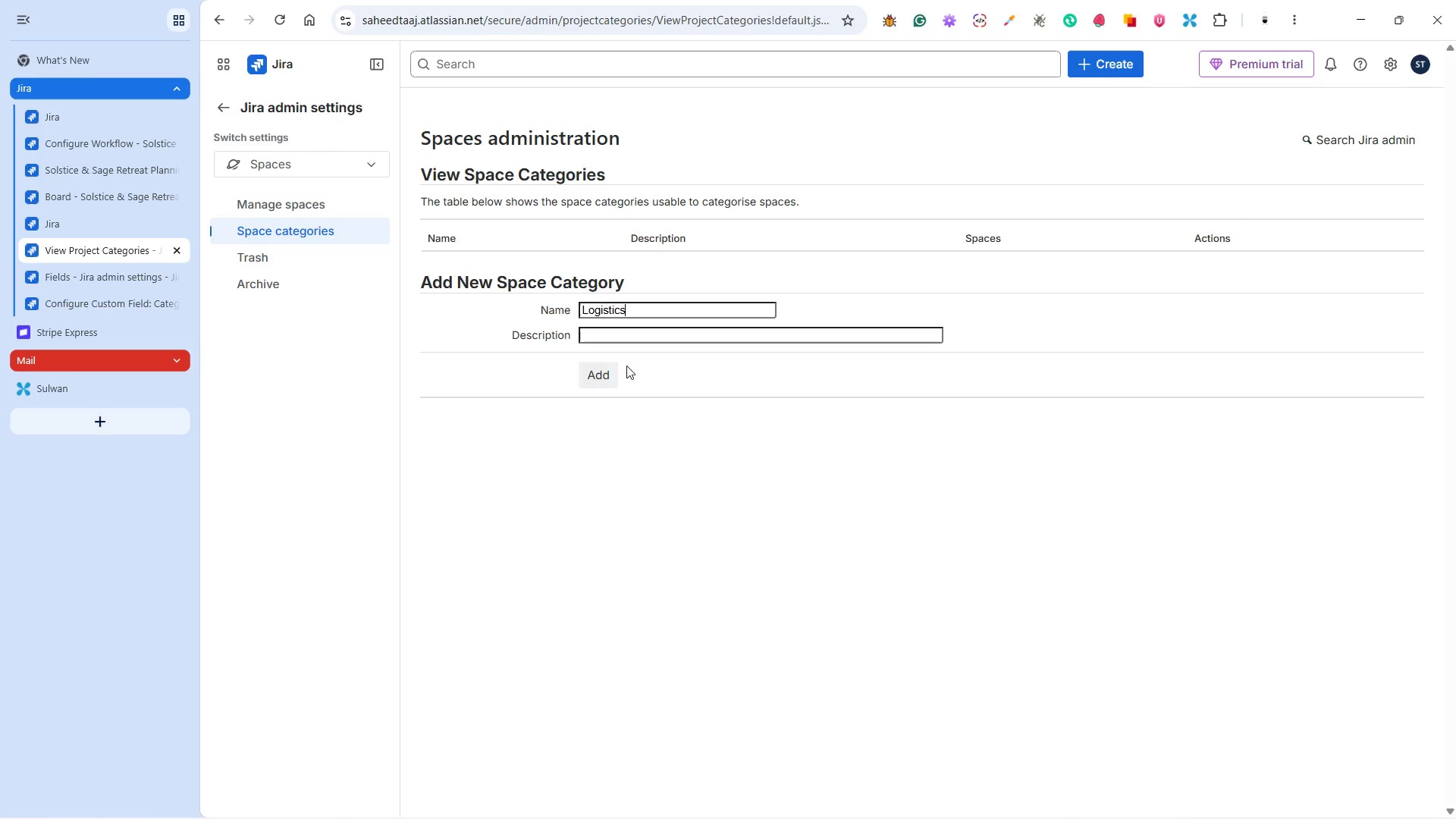 
left_click([595, 373])
 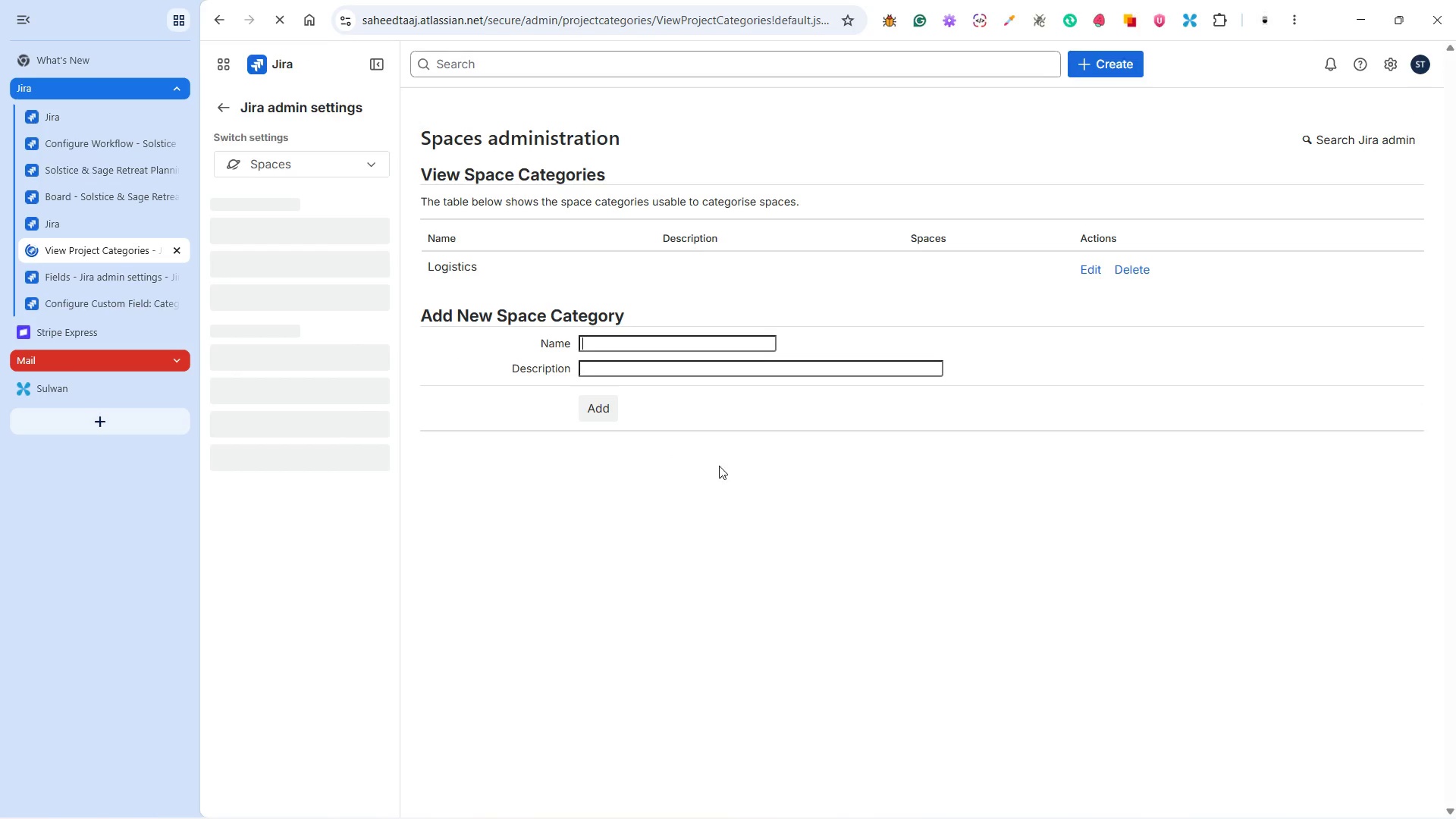 
wait(9.84)
 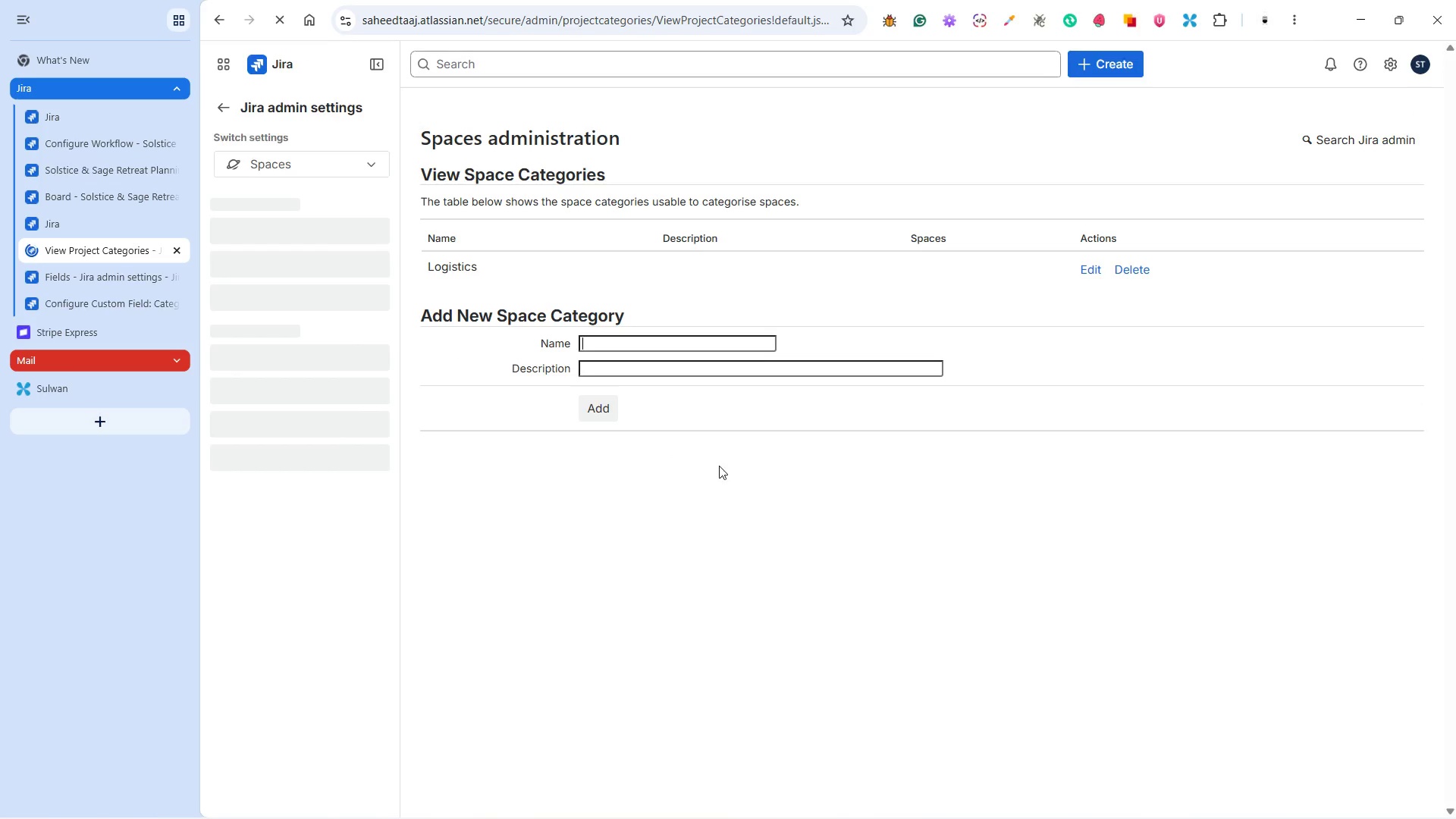 
left_click([1015, 802])
 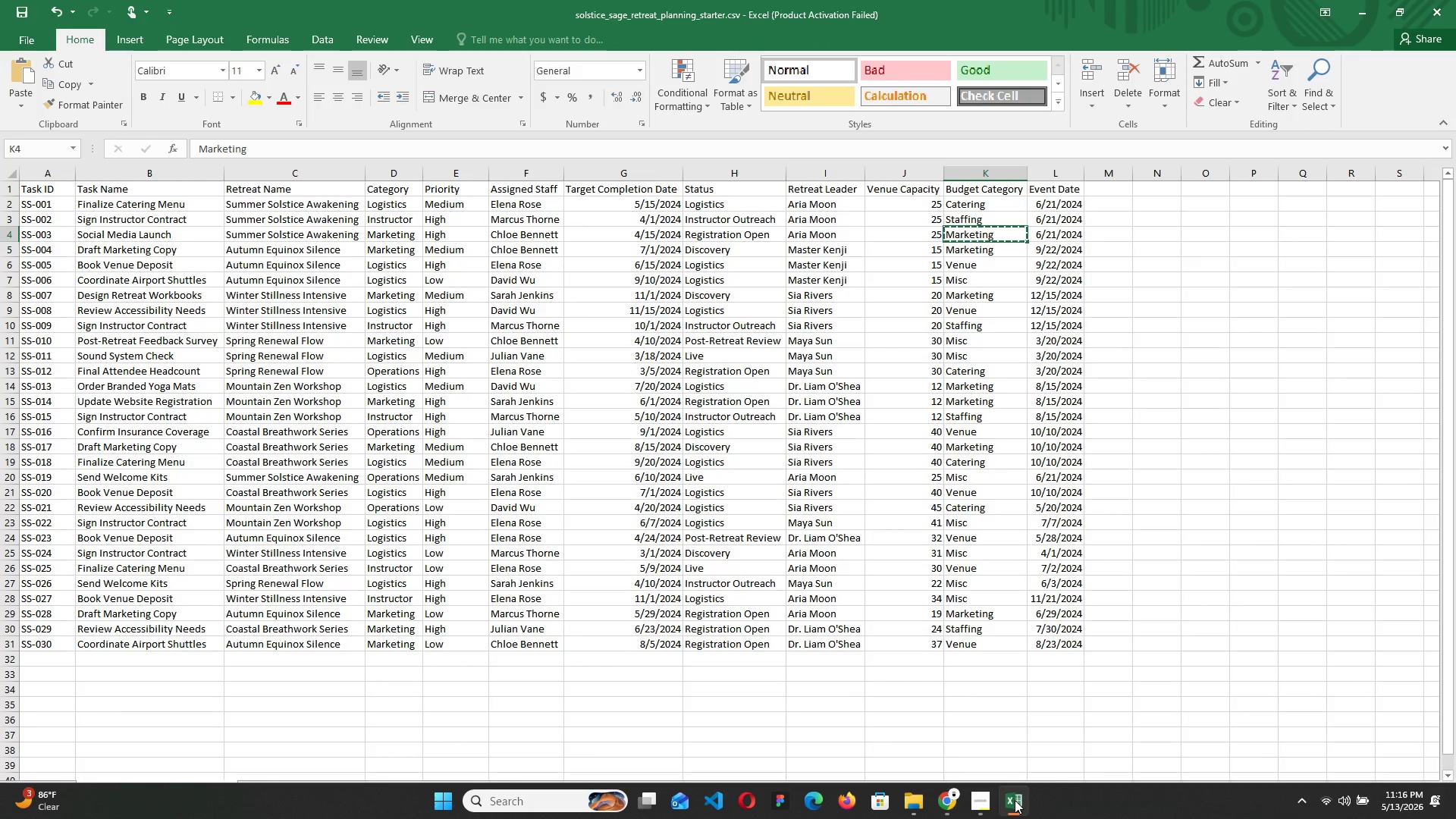 
left_click([1015, 800])
 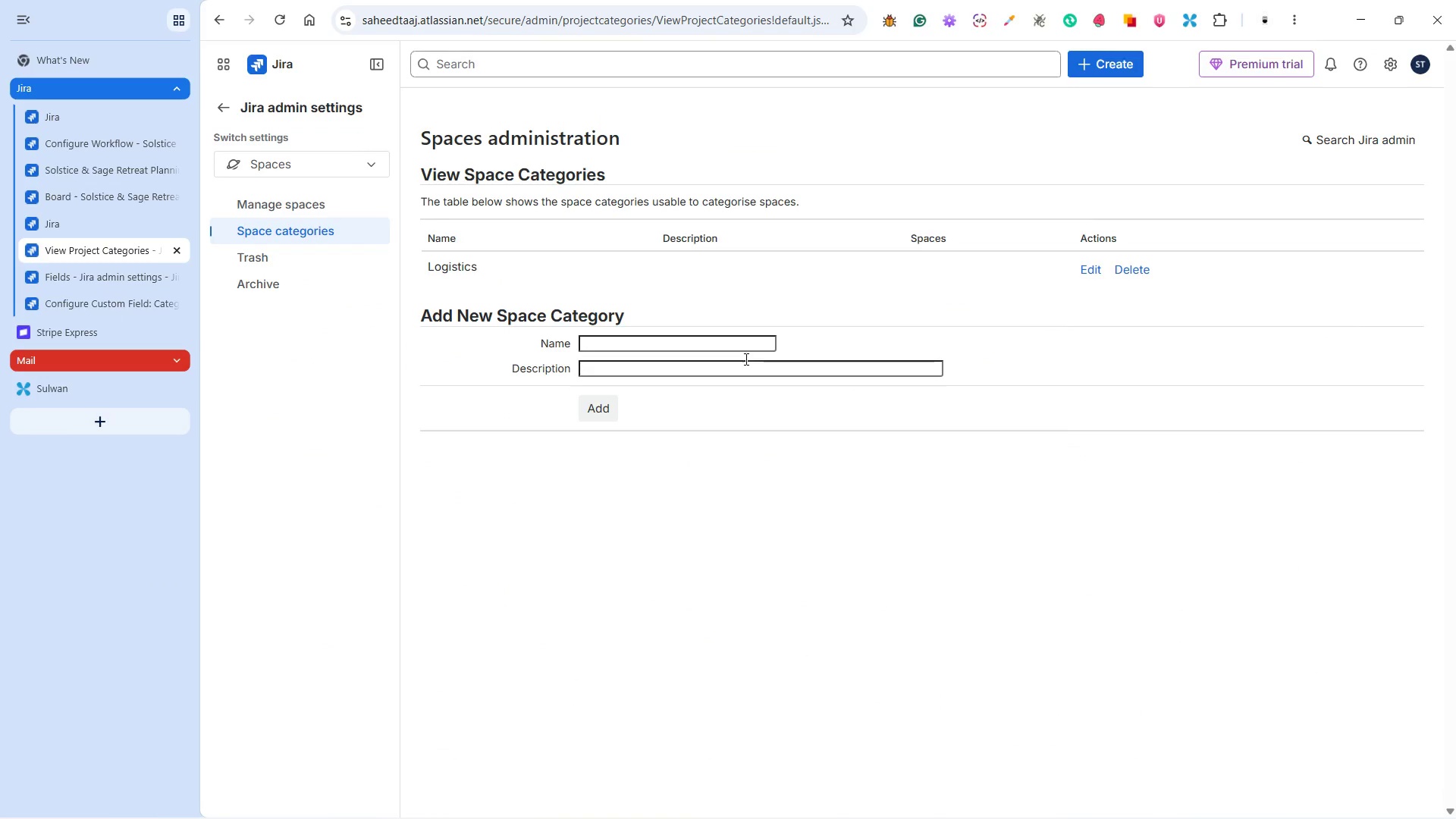 
left_click([734, 346])
 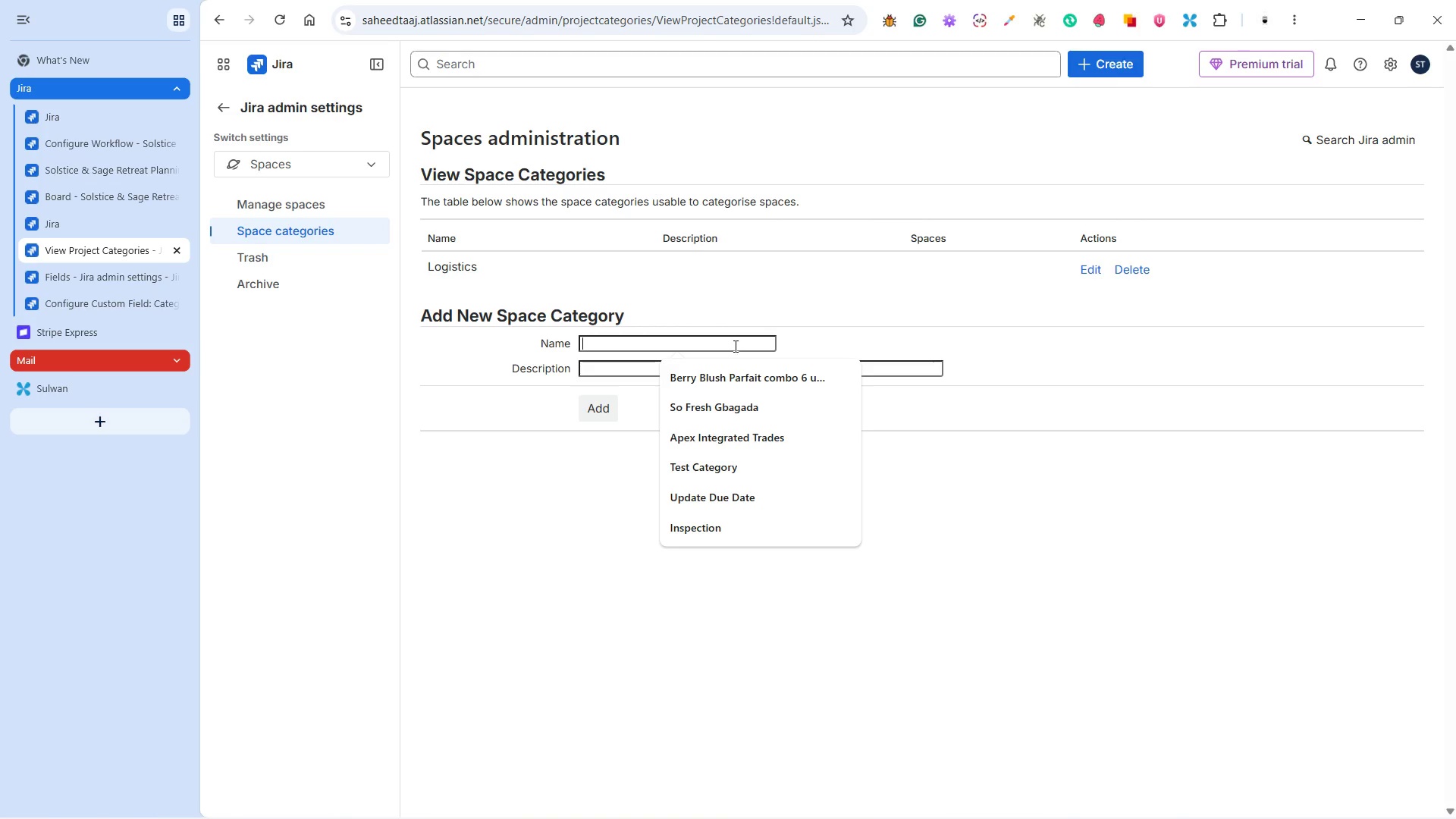 
type(Instructor)
 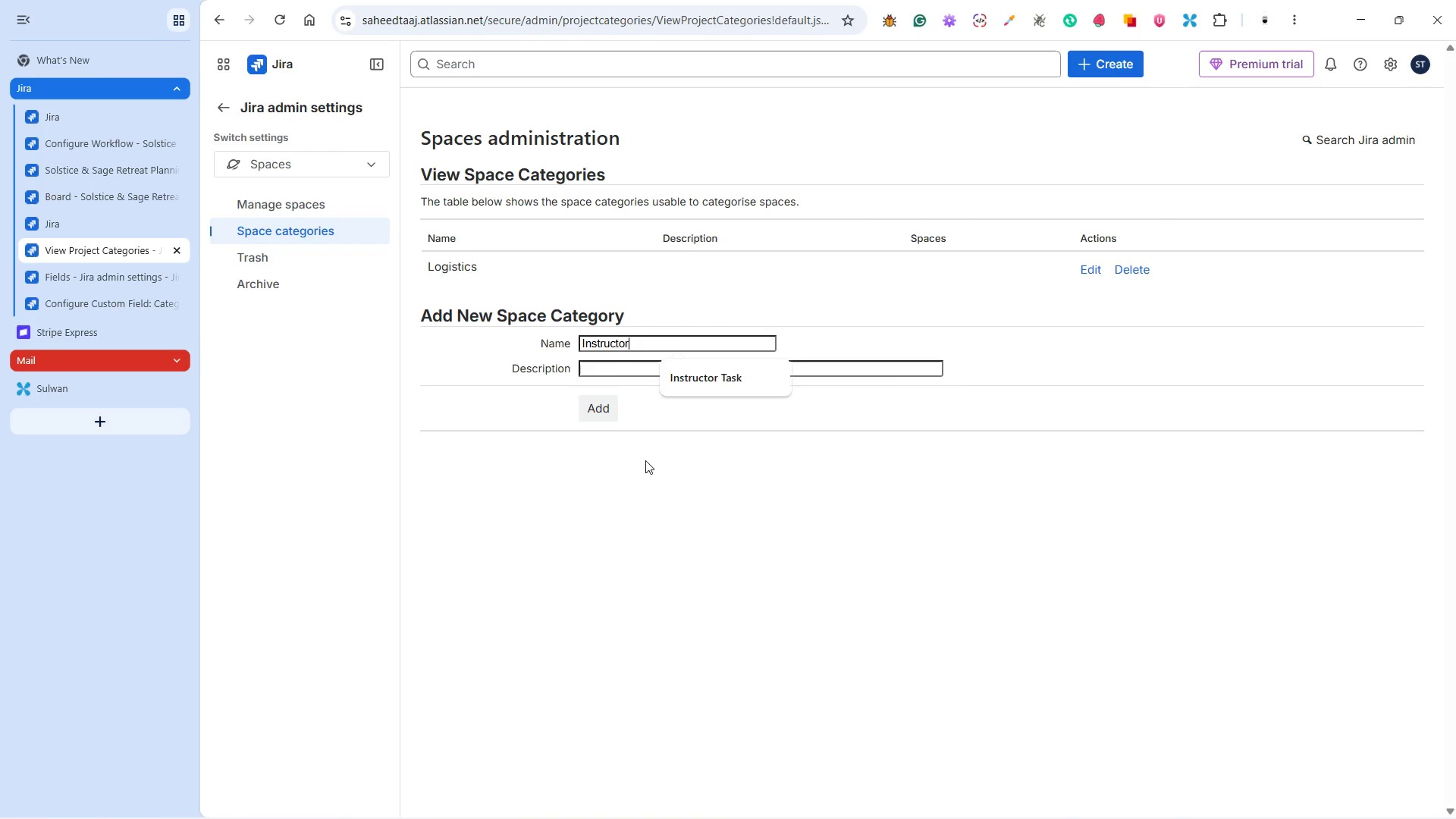 
left_click([602, 410])
 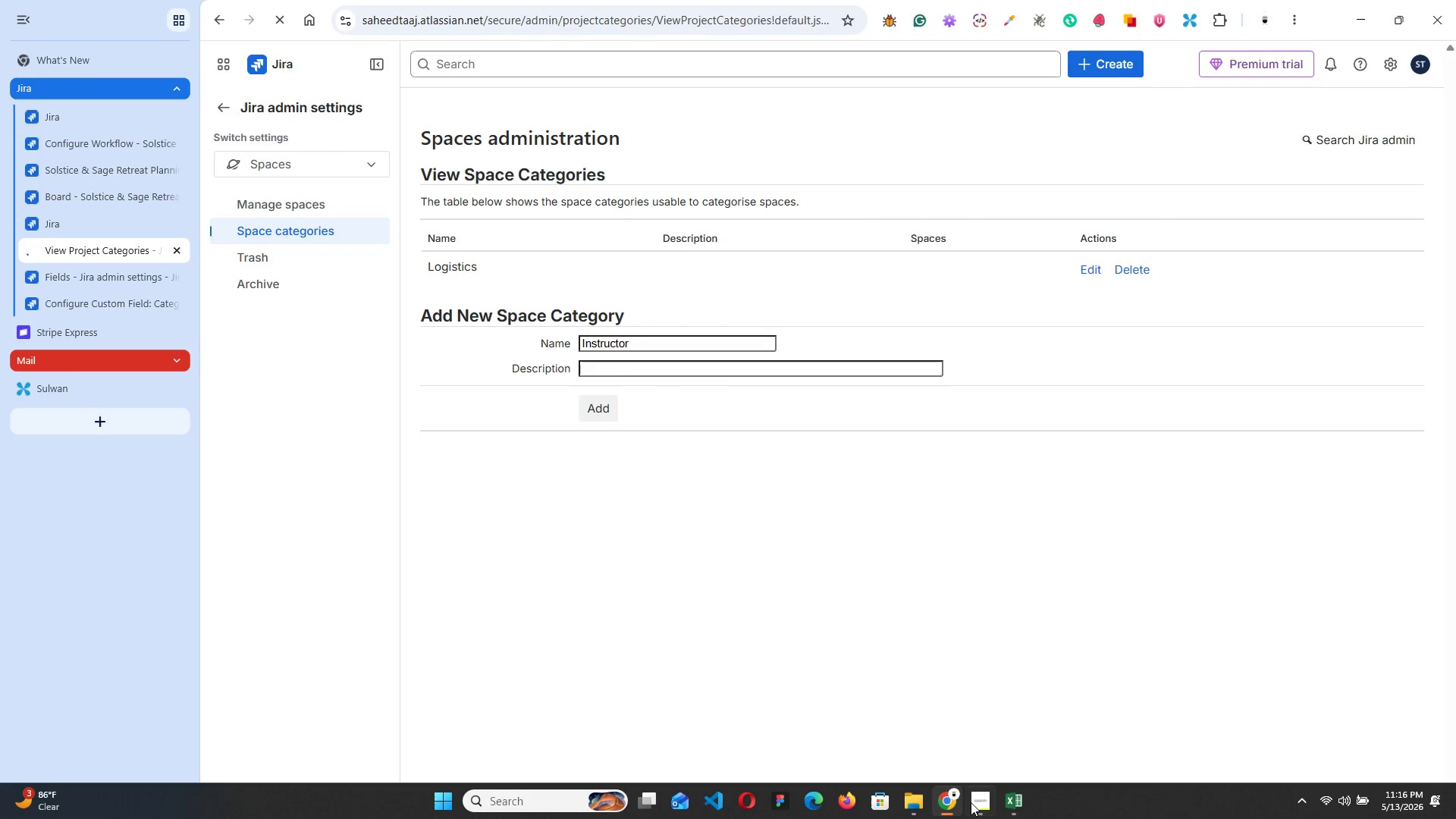 
left_click([1013, 803])
 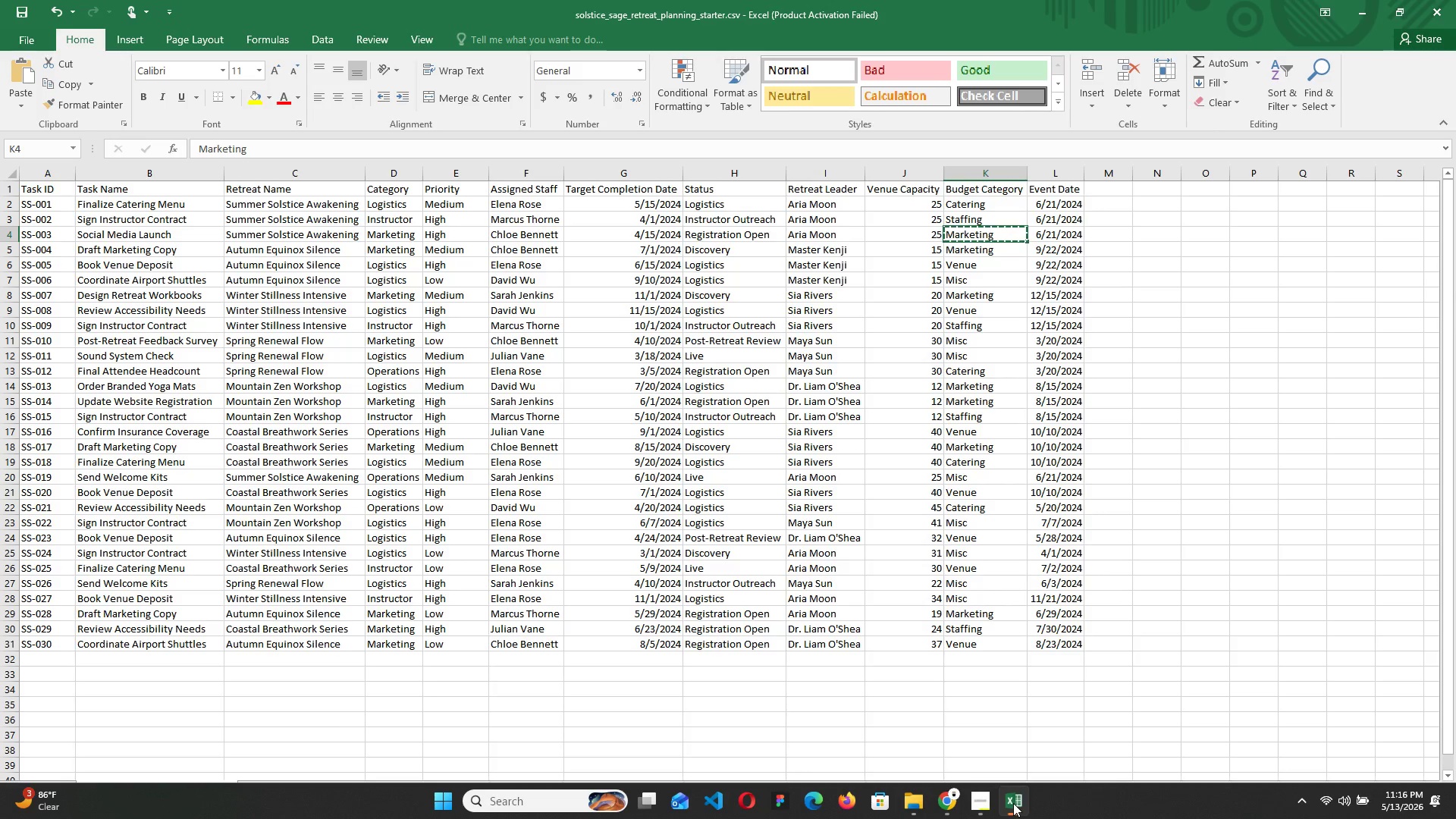 
left_click([1013, 803])
 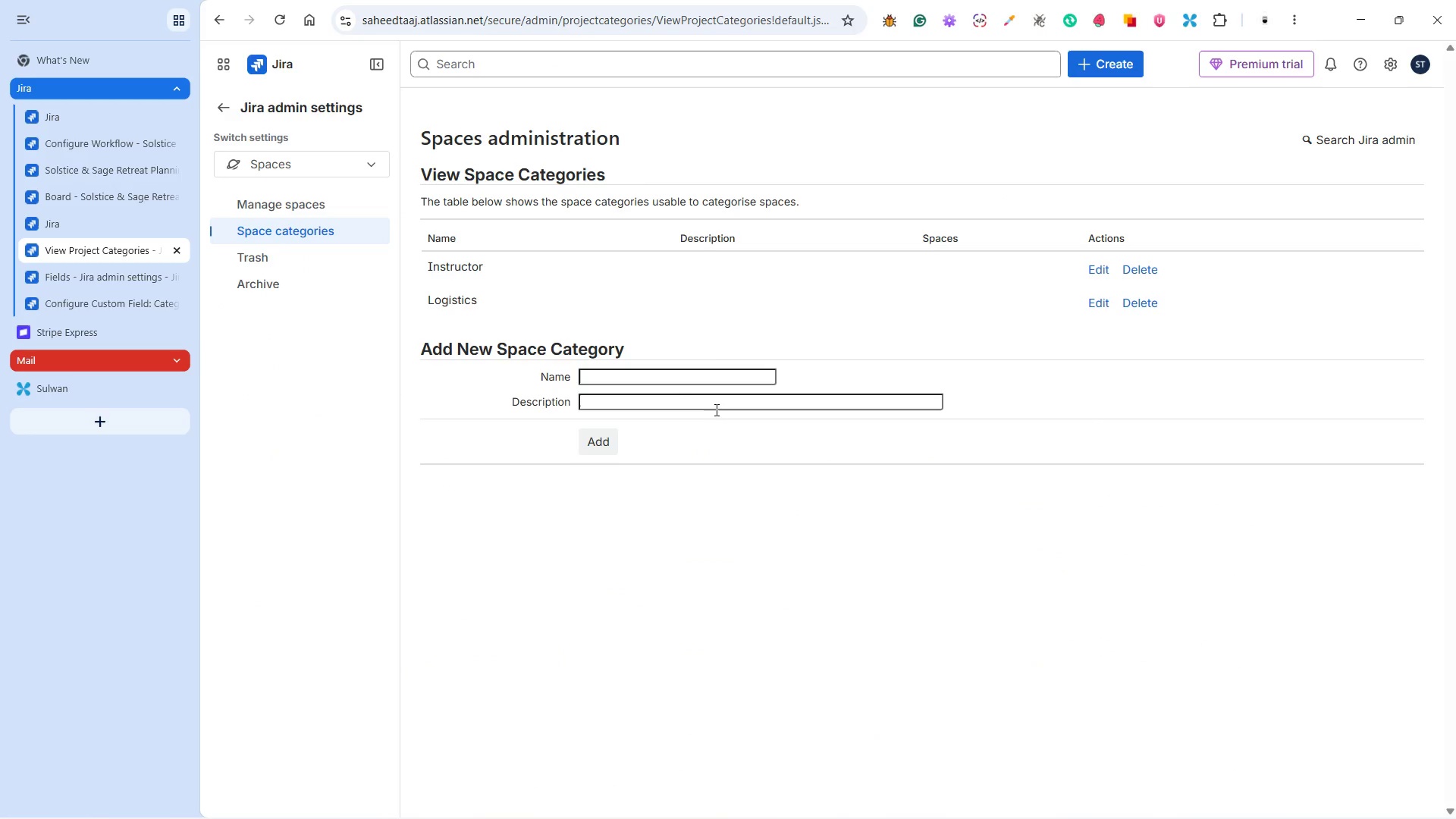 
left_click([660, 372])
 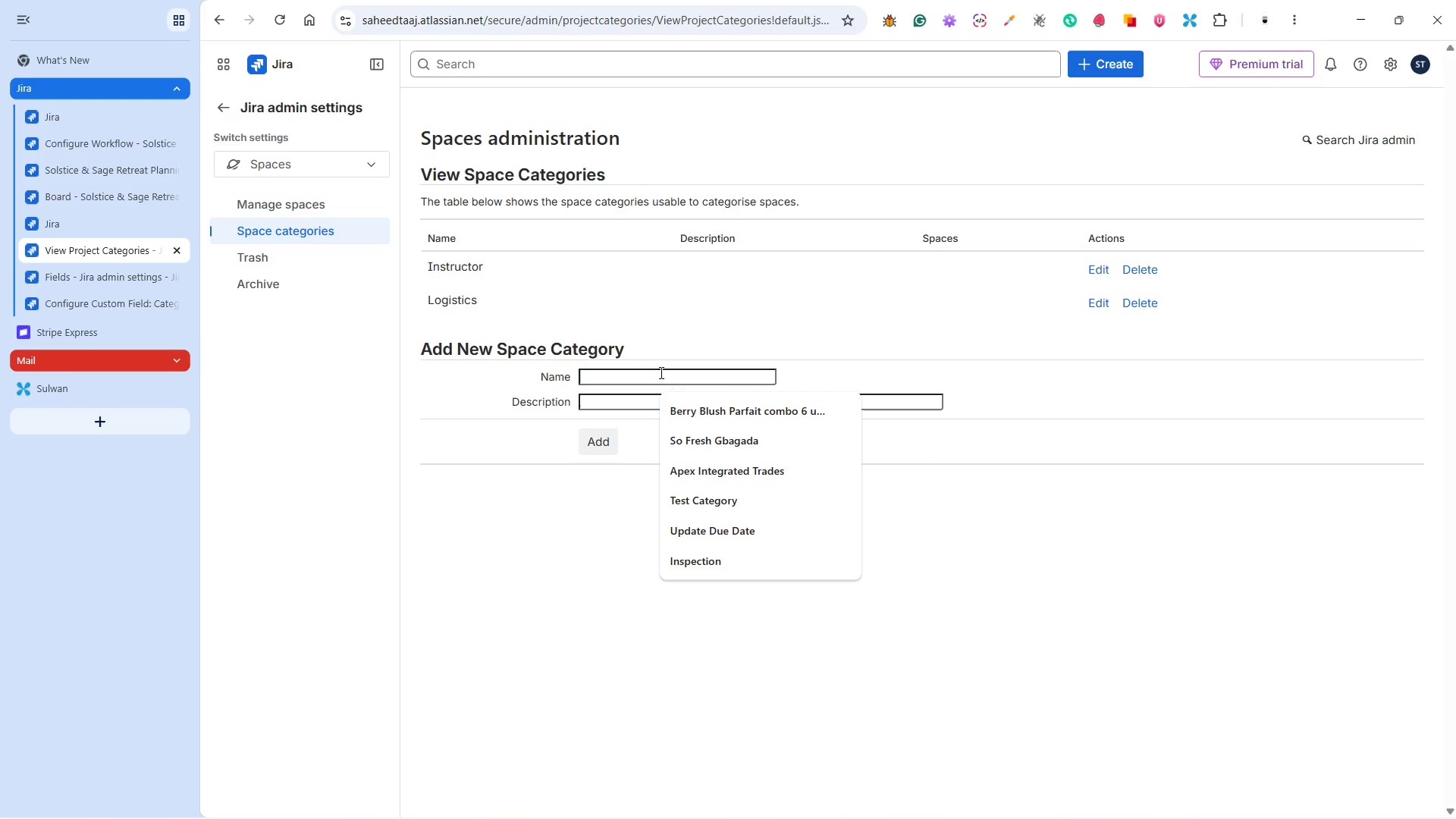 
type(Marketing)
 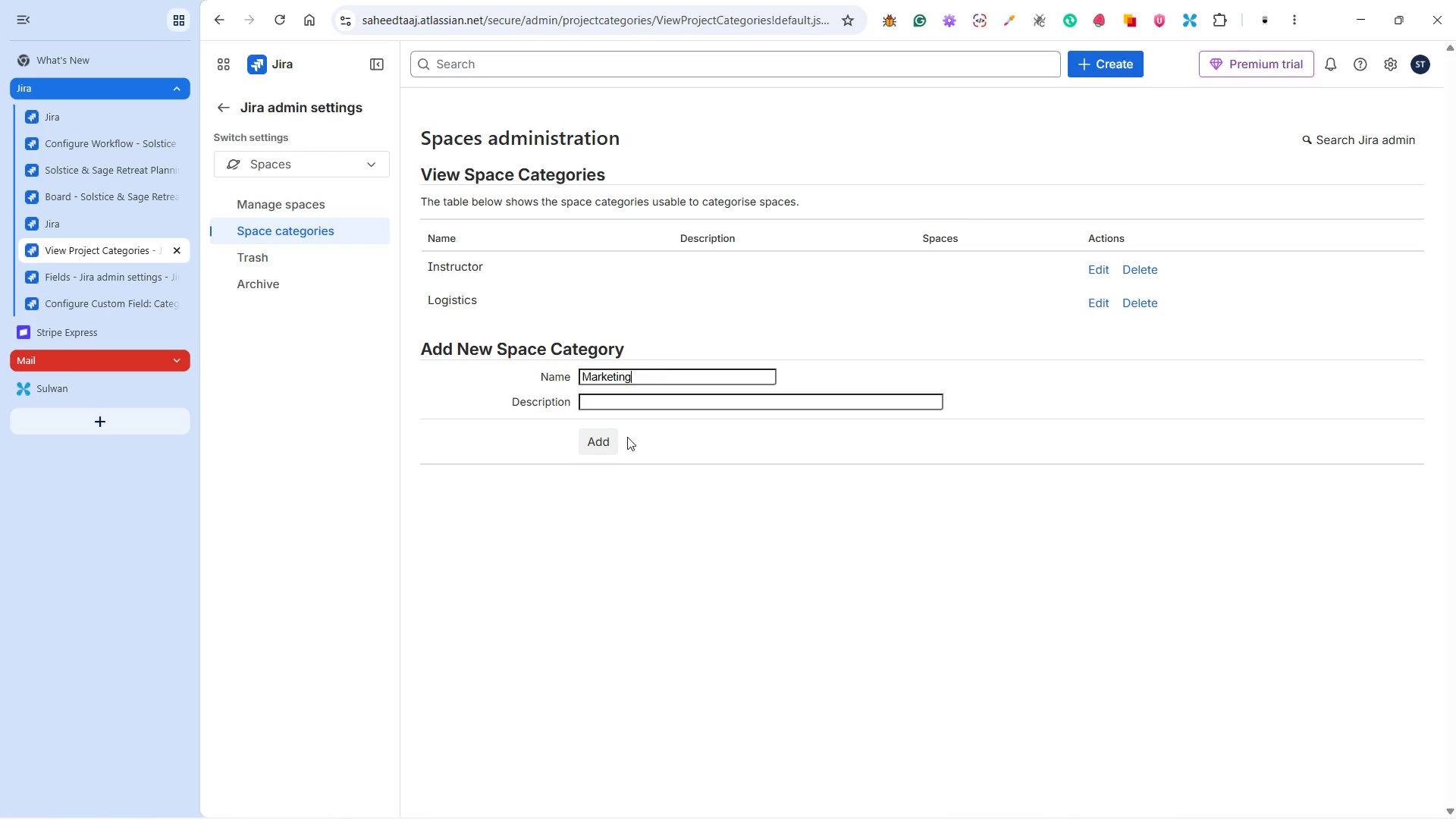 
left_click([594, 436])
 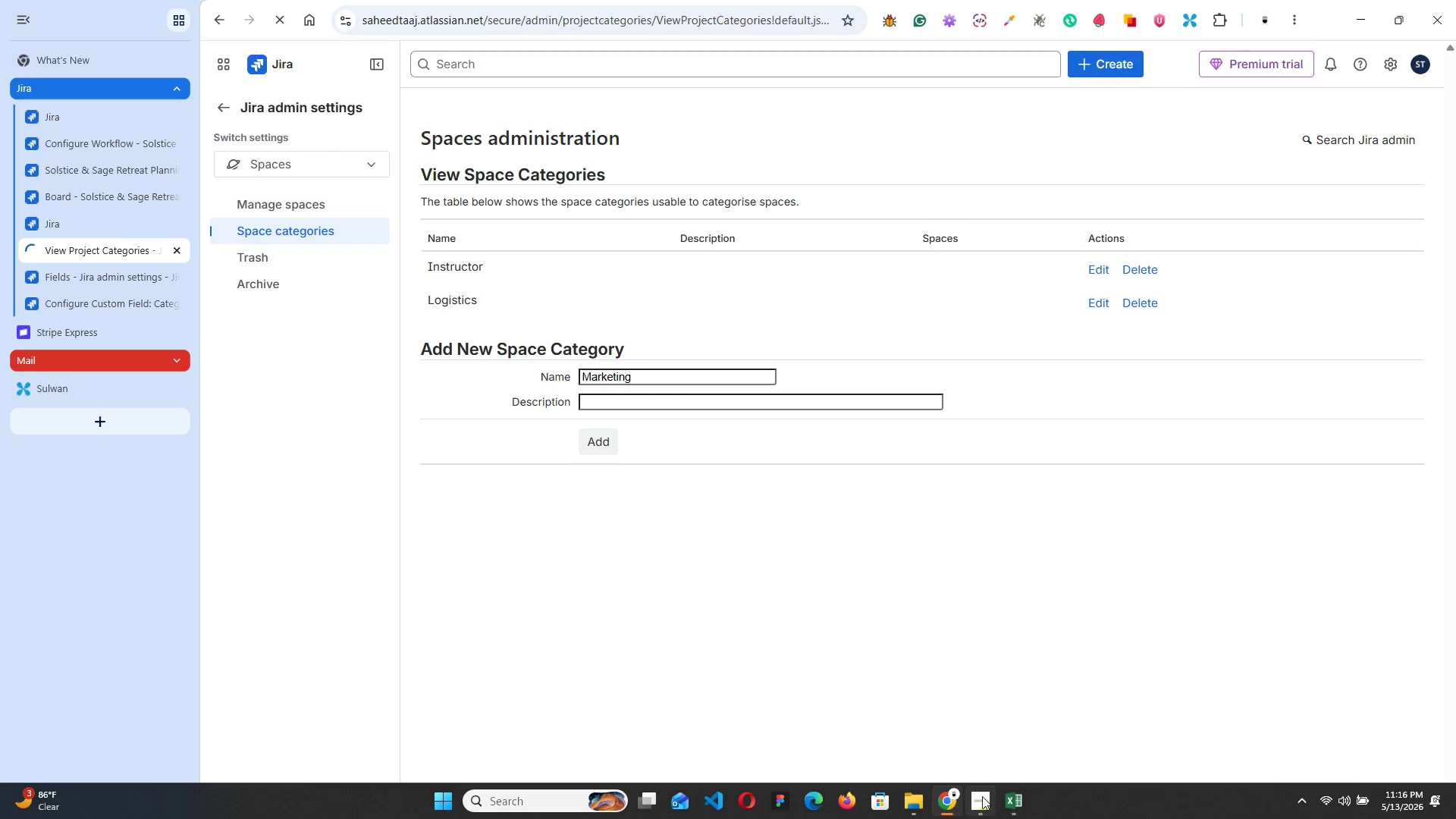 
left_click([1009, 800])
 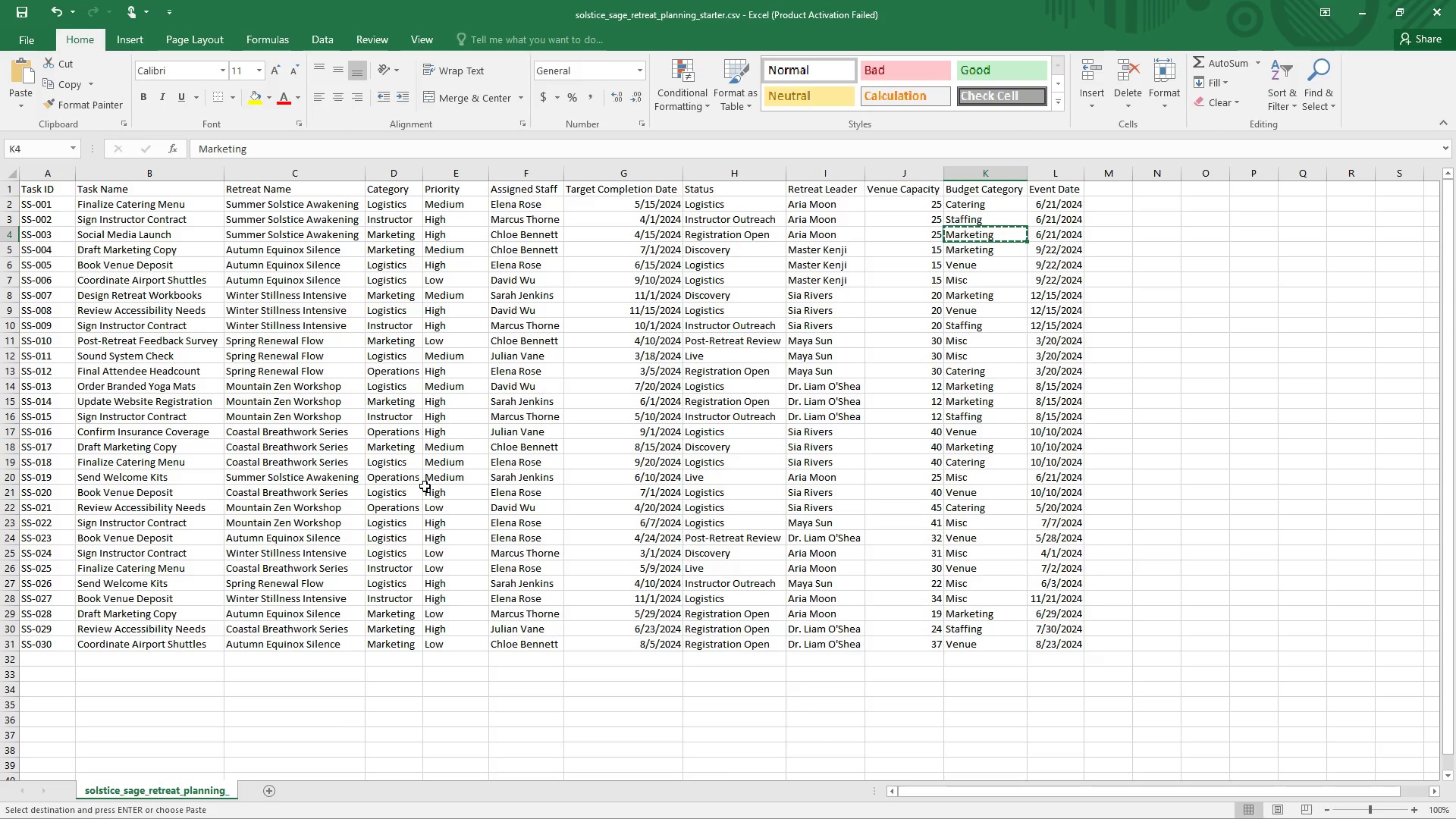 
wait(14.62)
 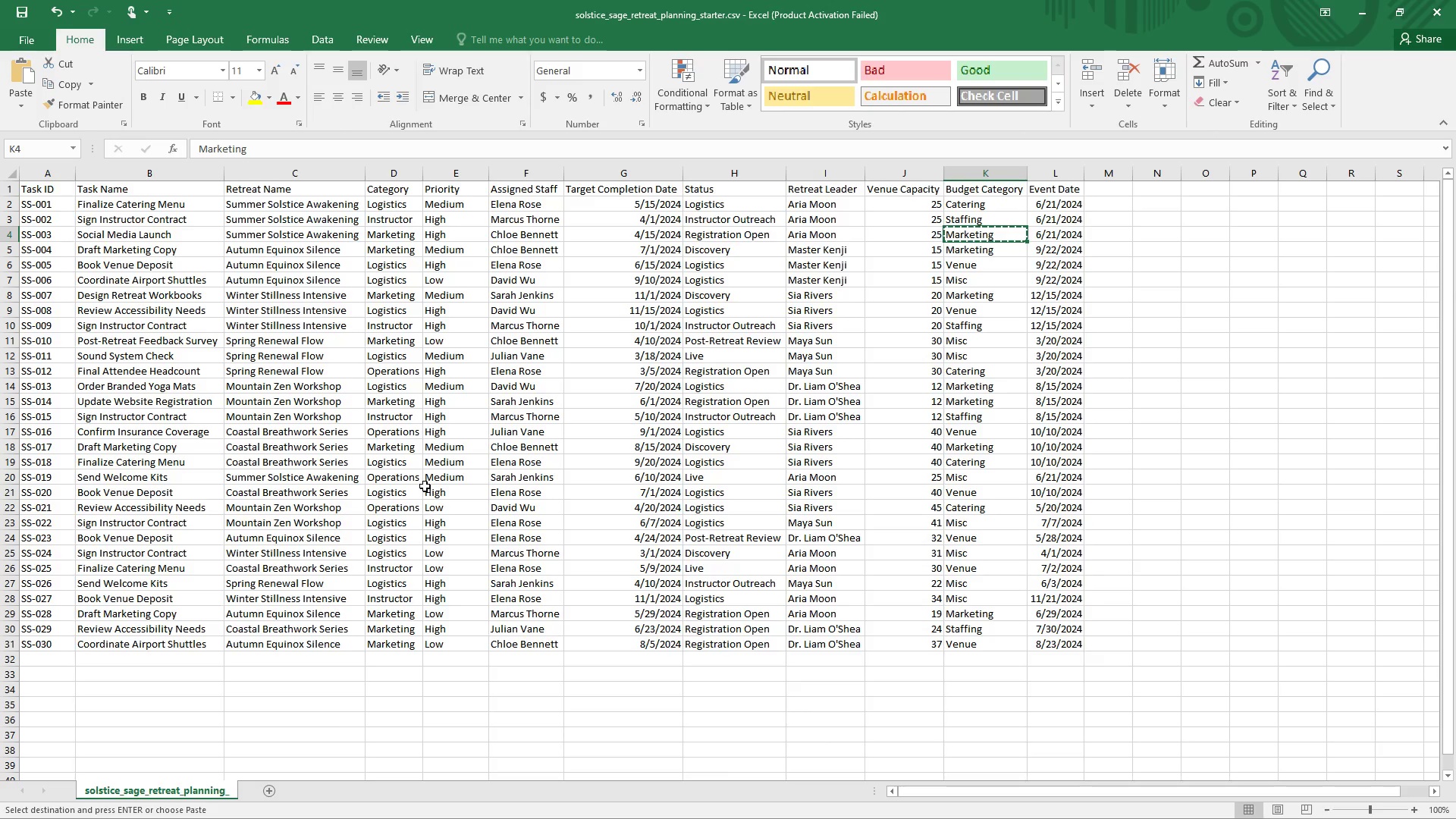 
left_click([1015, 801])
 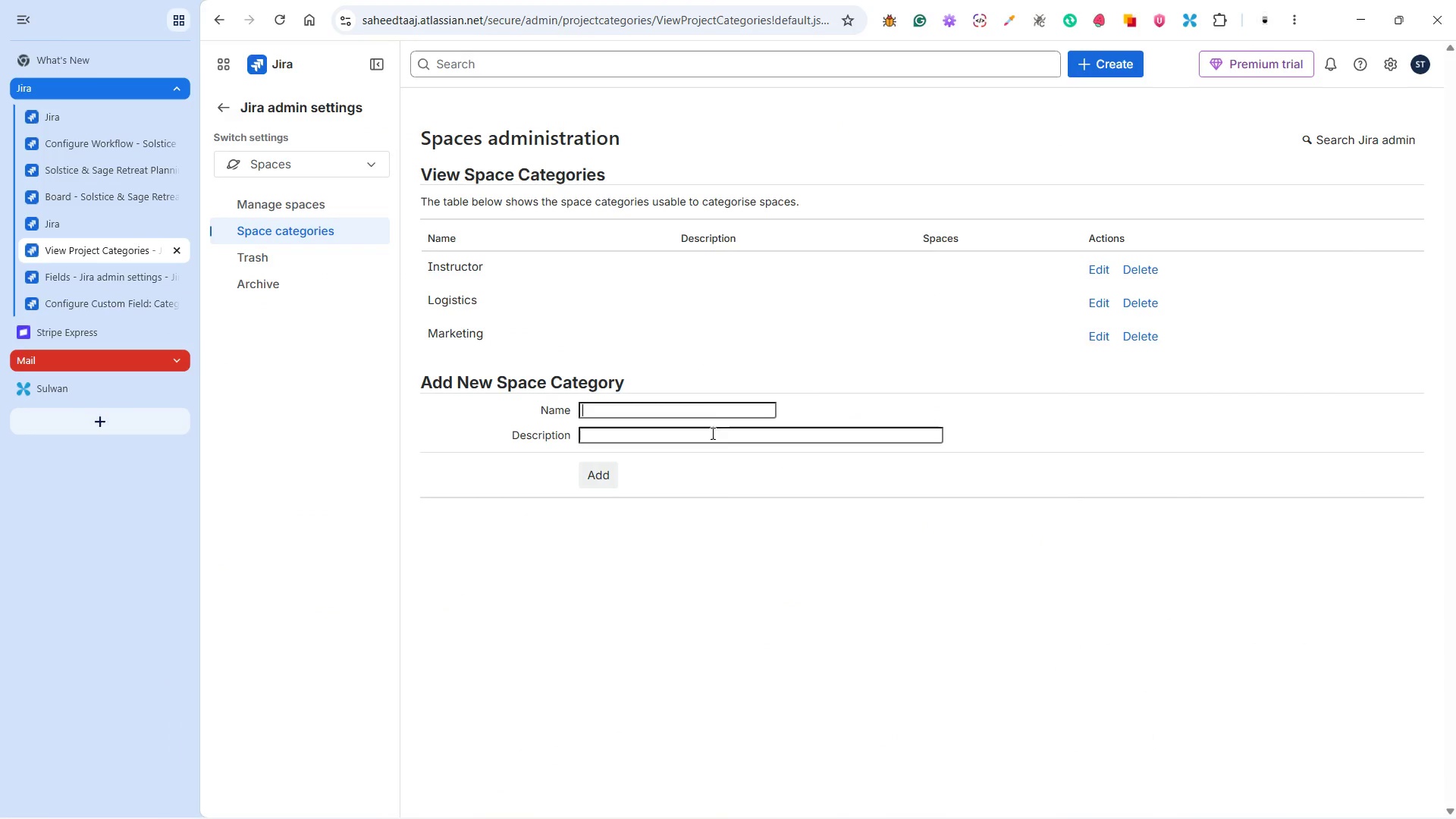 
left_click([700, 410])
 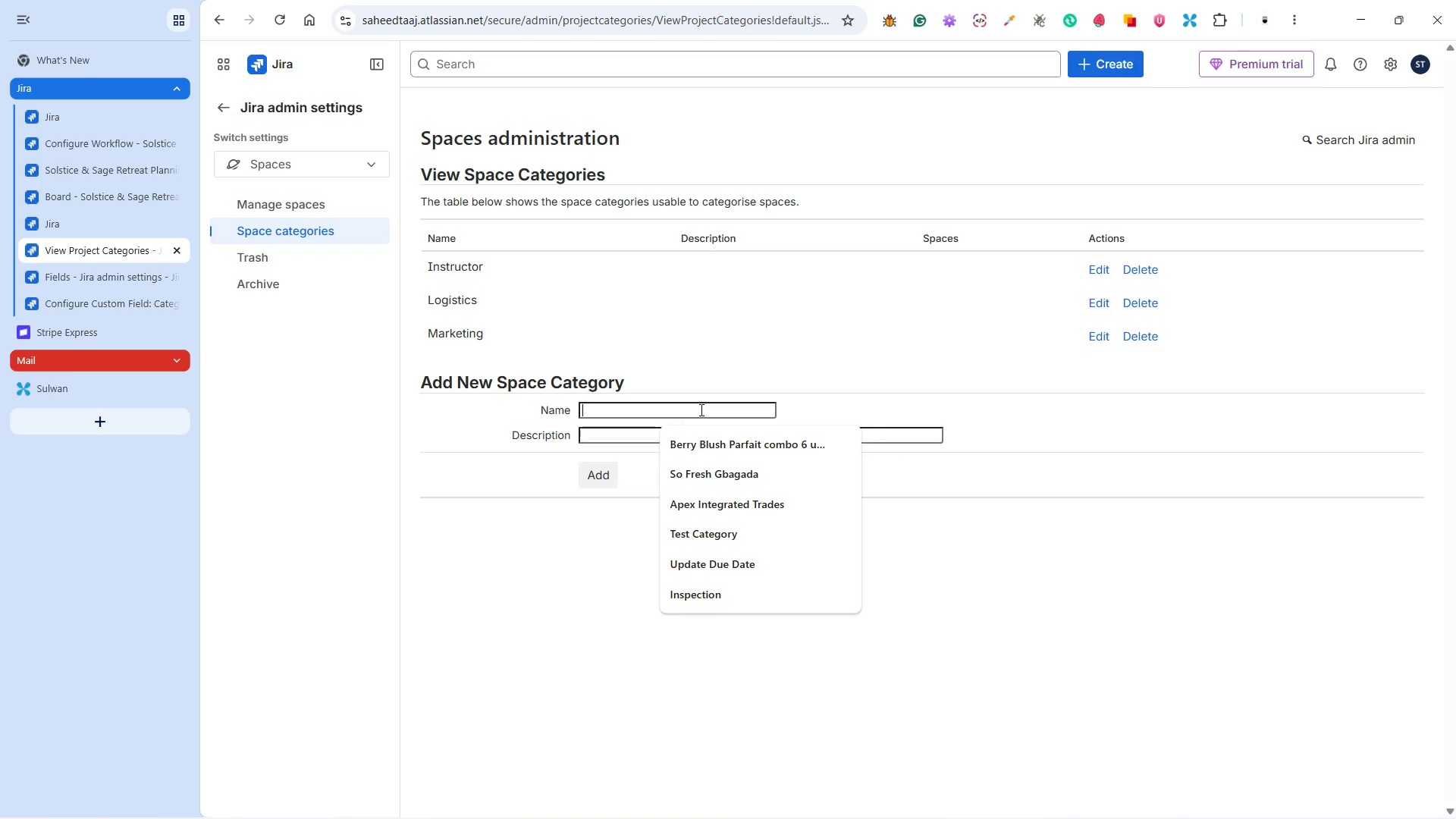 
type(Operations)
 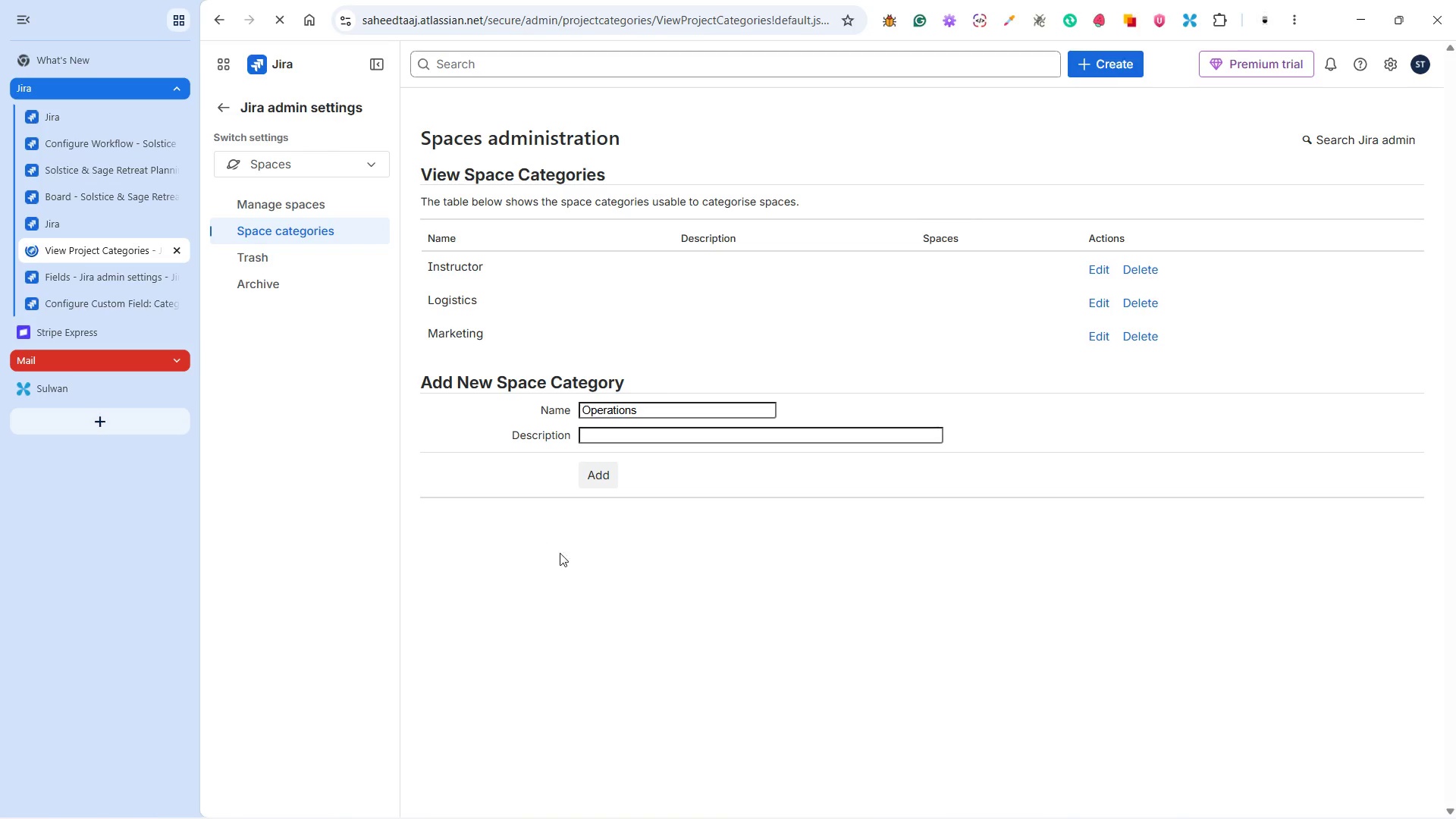 
wait(9.27)
 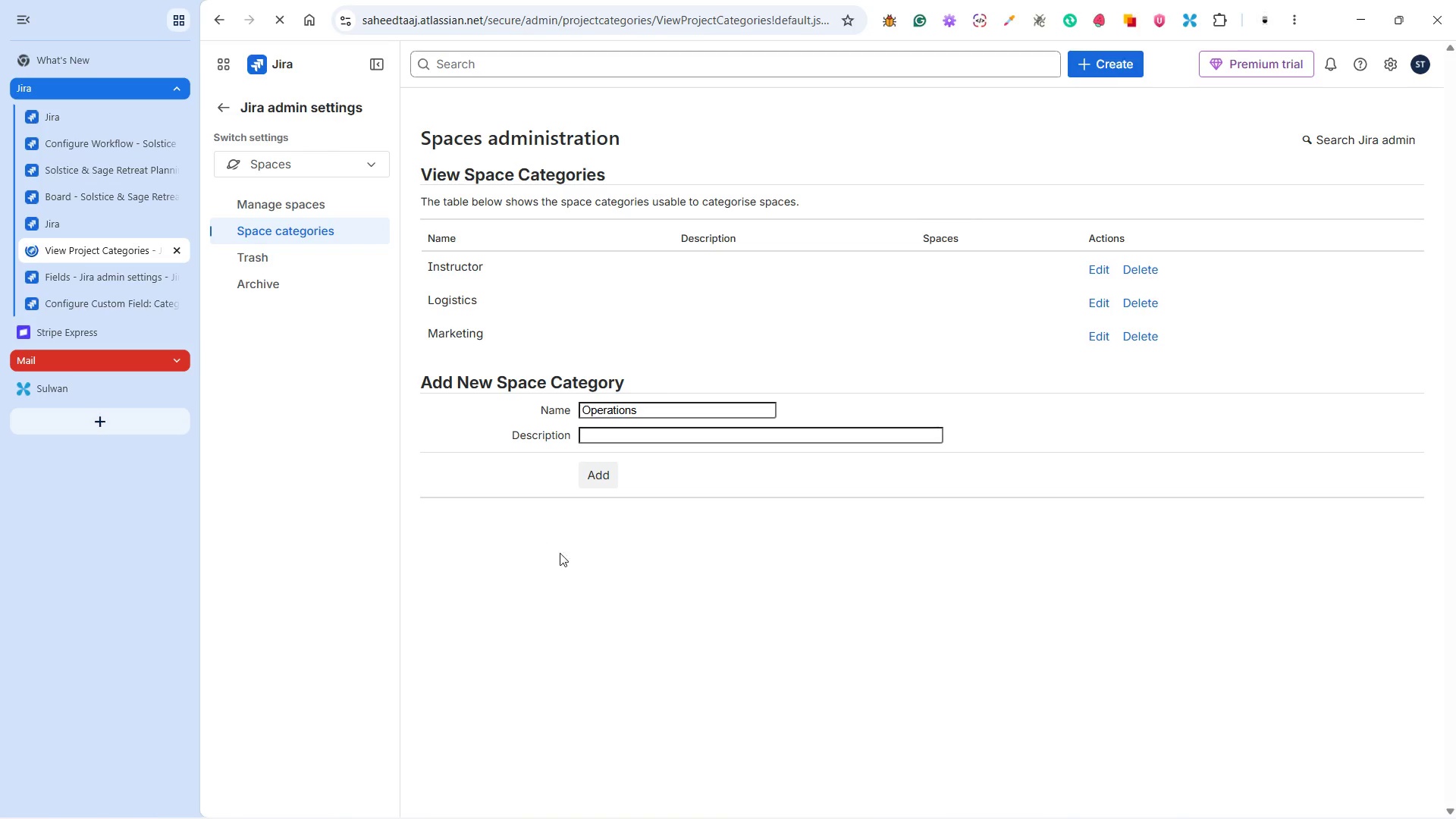 
left_click([127, 301])
 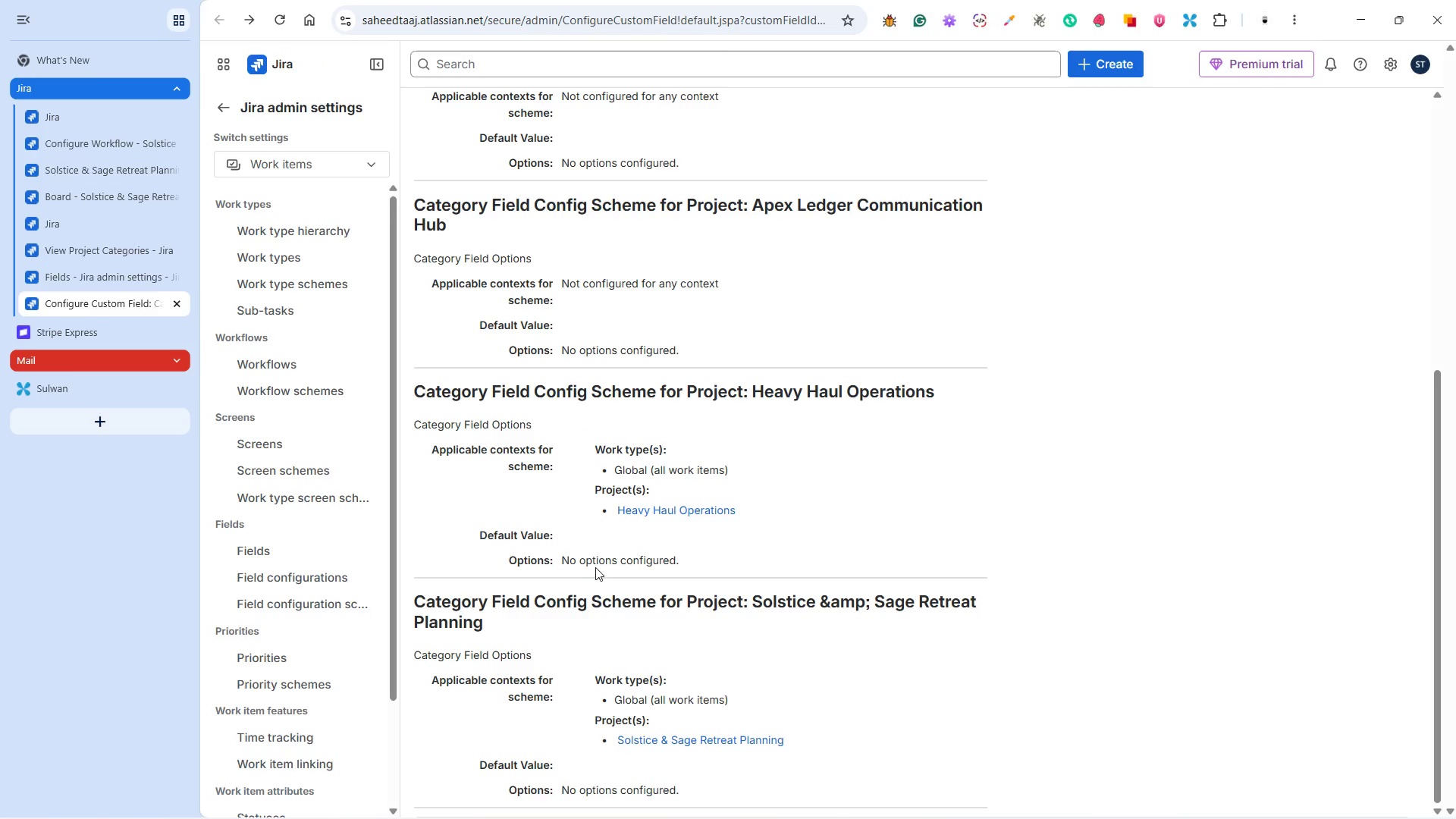 
scroll: coordinate [610, 578], scroll_direction: down, amount: 2.0
 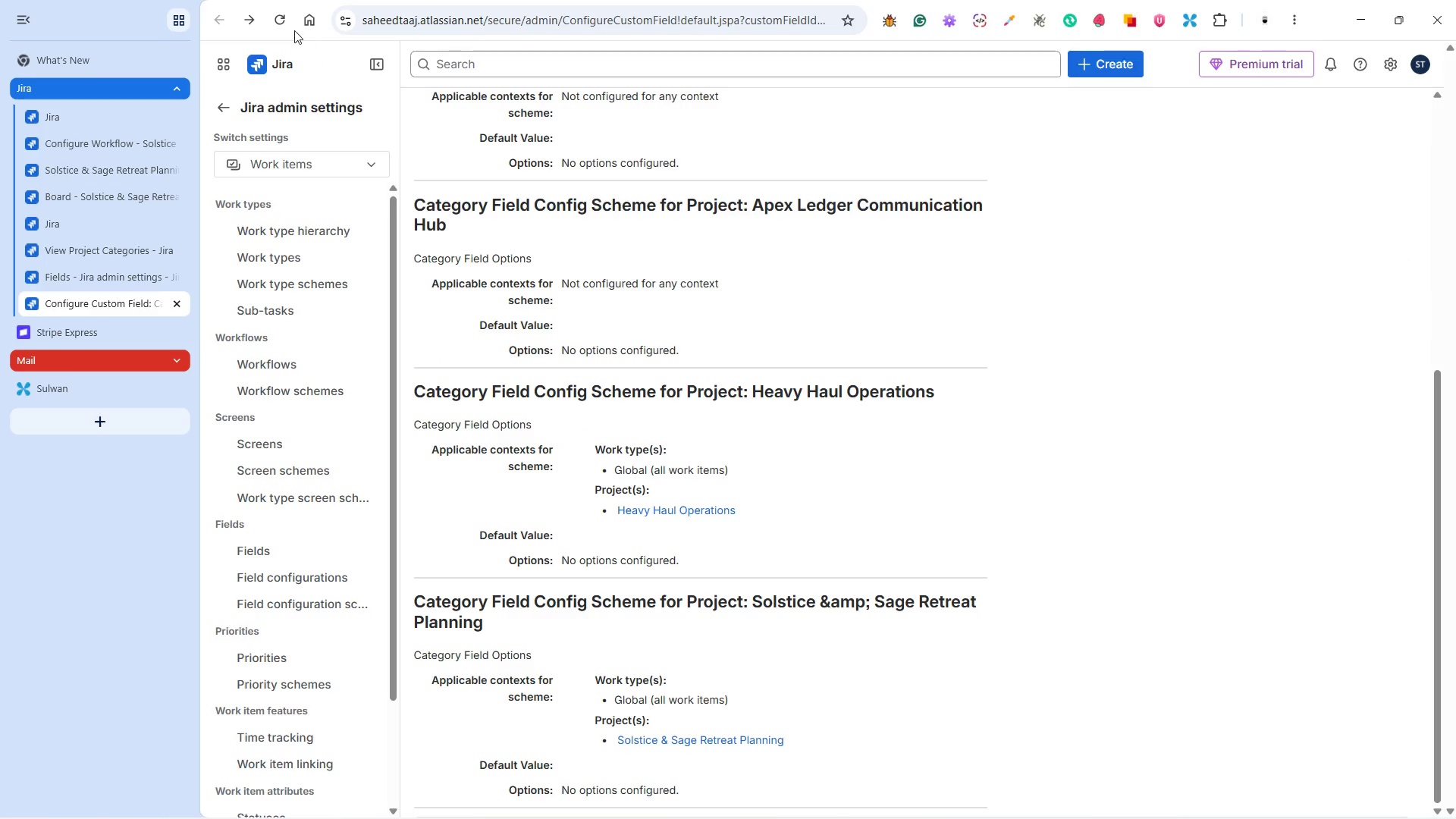 
left_click([278, 20])
 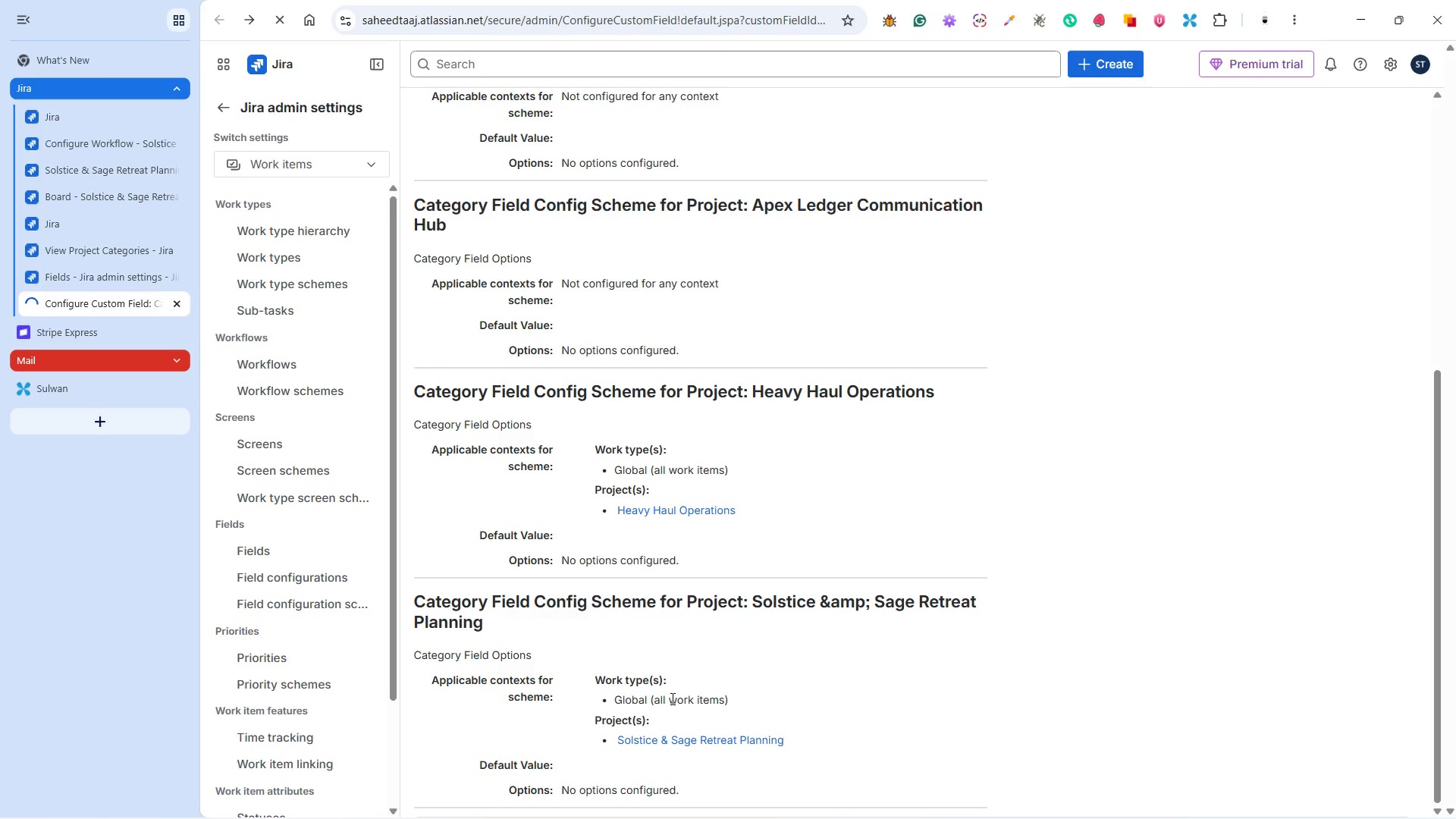 
scroll: coordinate [685, 699], scroll_direction: down, amount: 22.0
 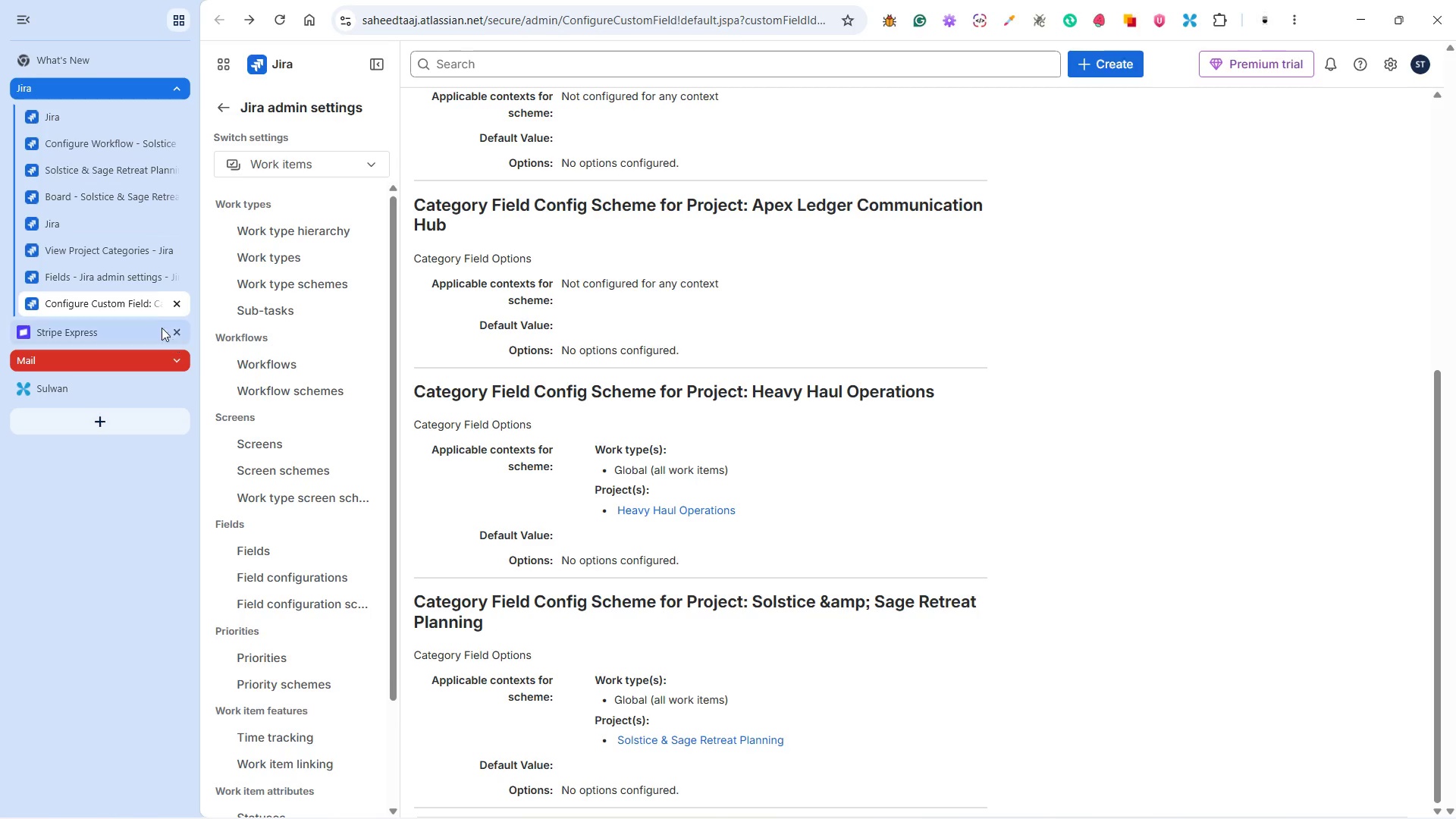 
left_click([128, 276])
 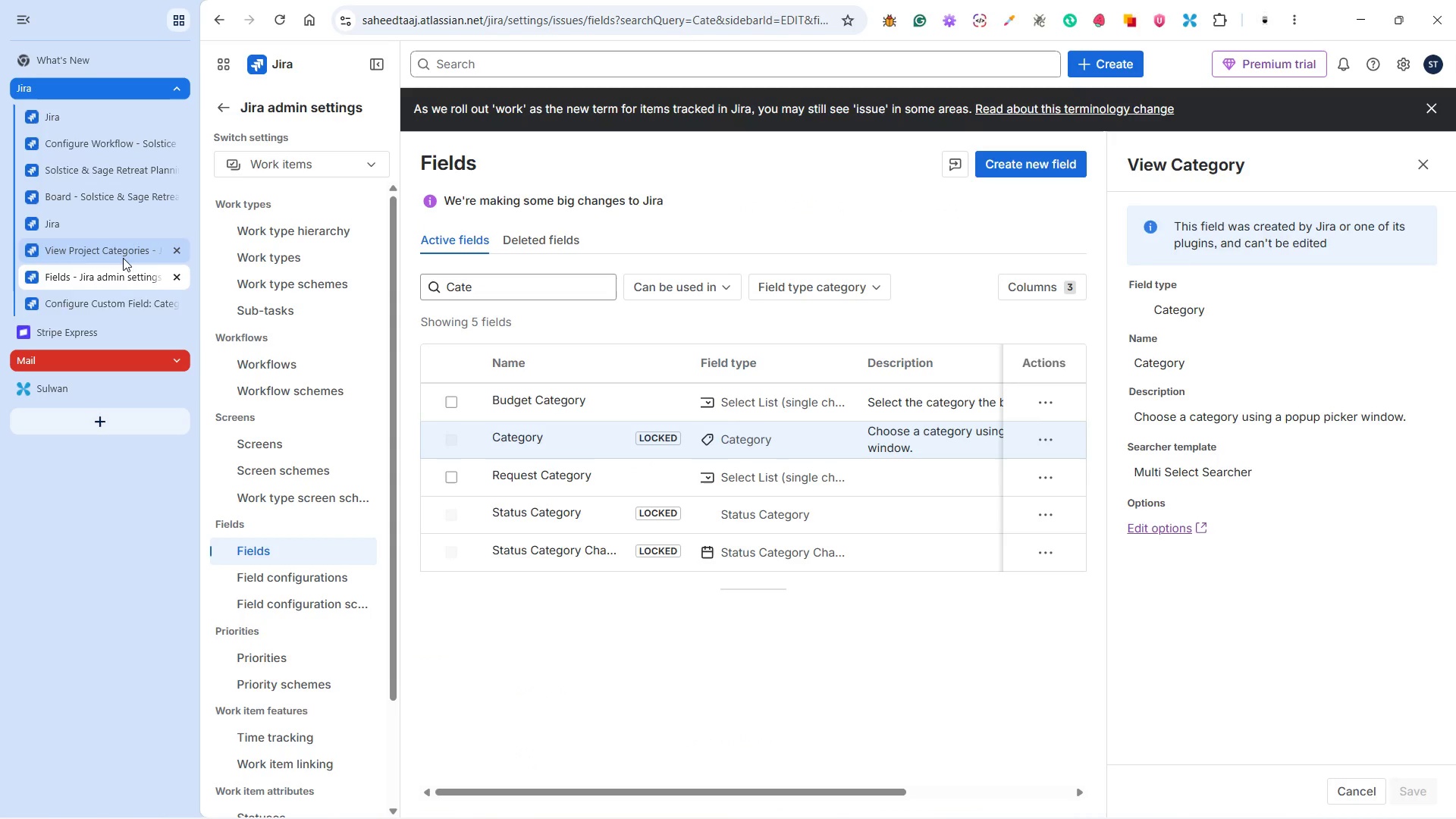 
left_click([122, 251])
 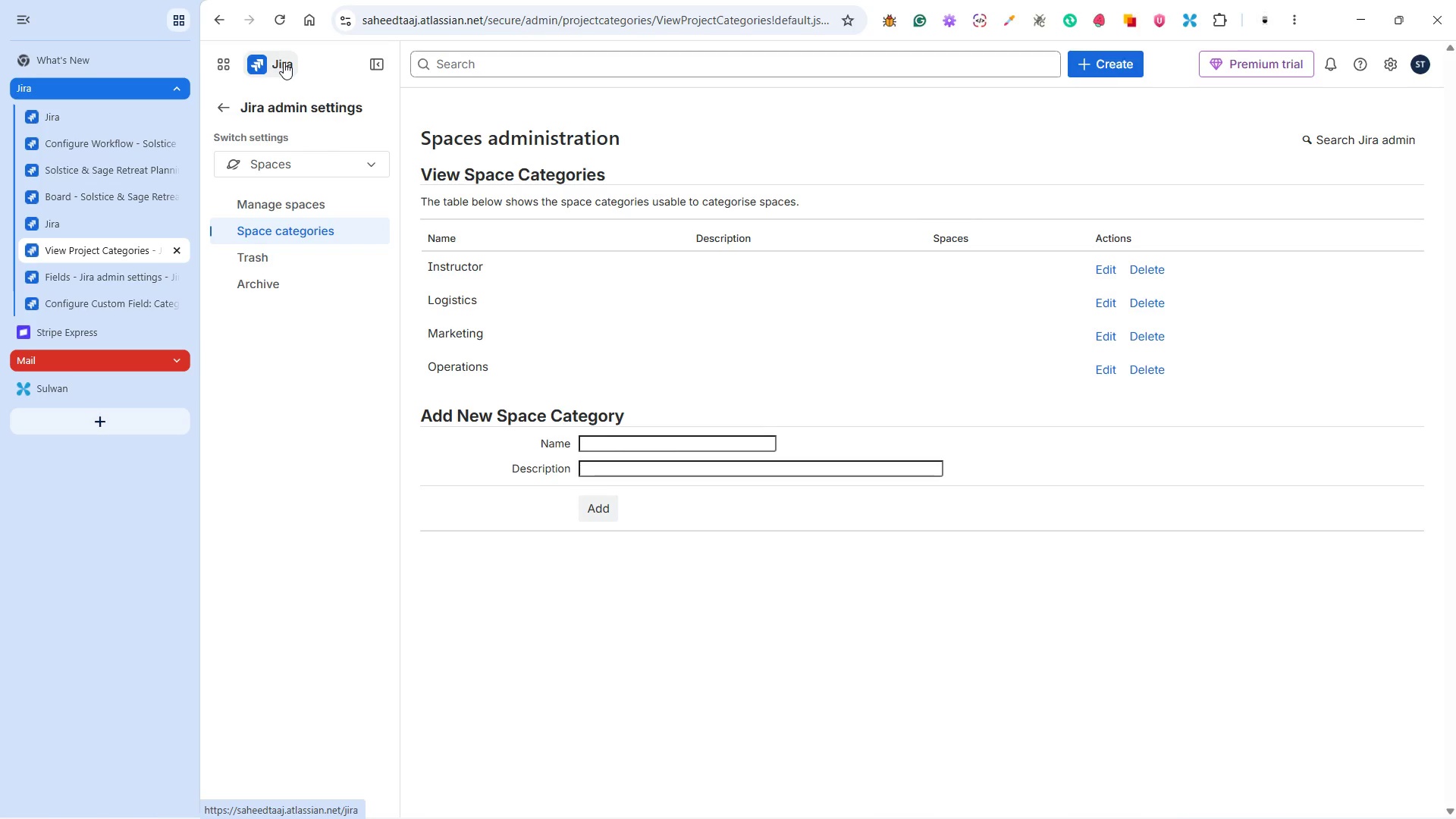 
wait(16.36)
 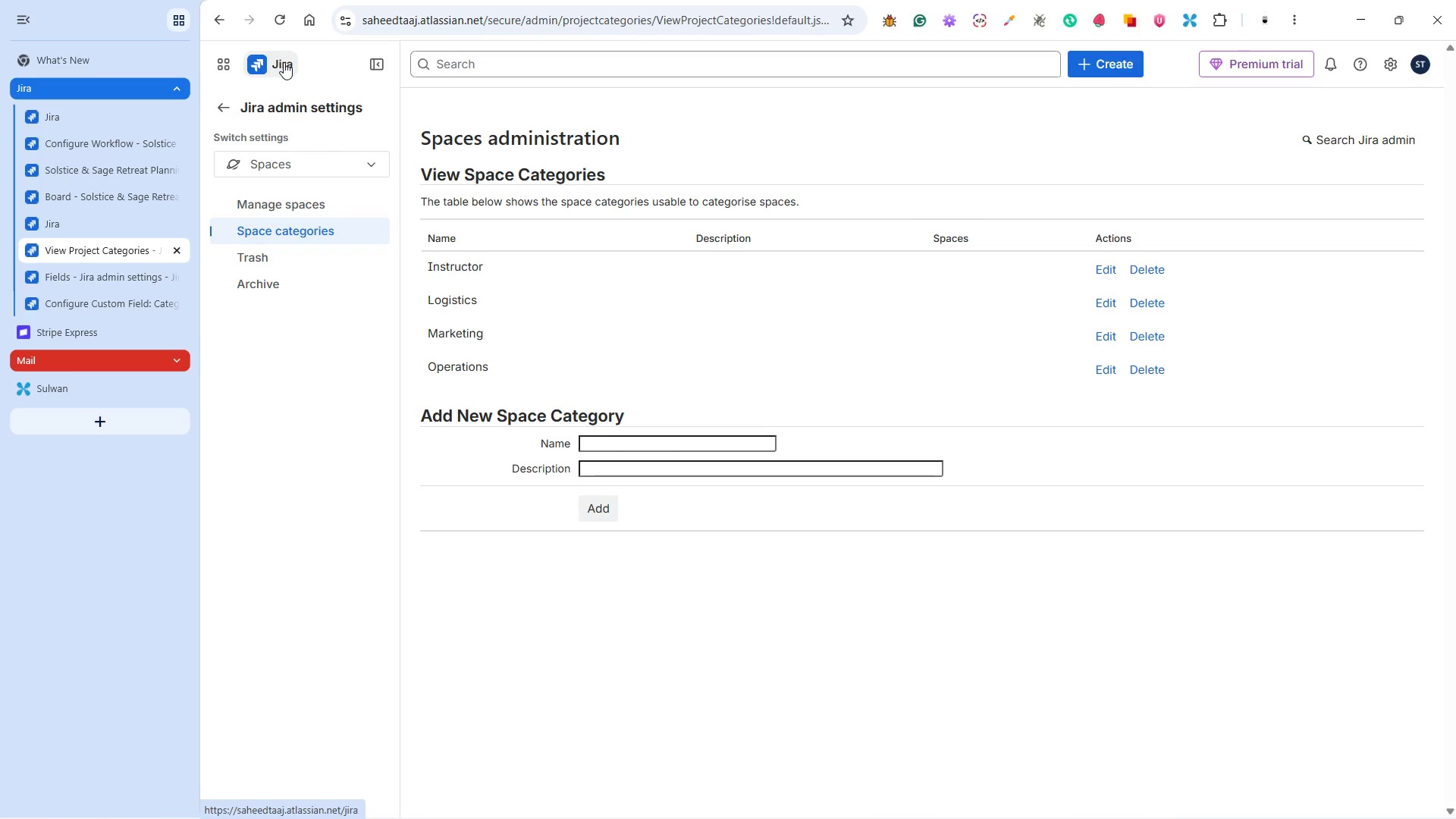 
left_click([127, 189])
 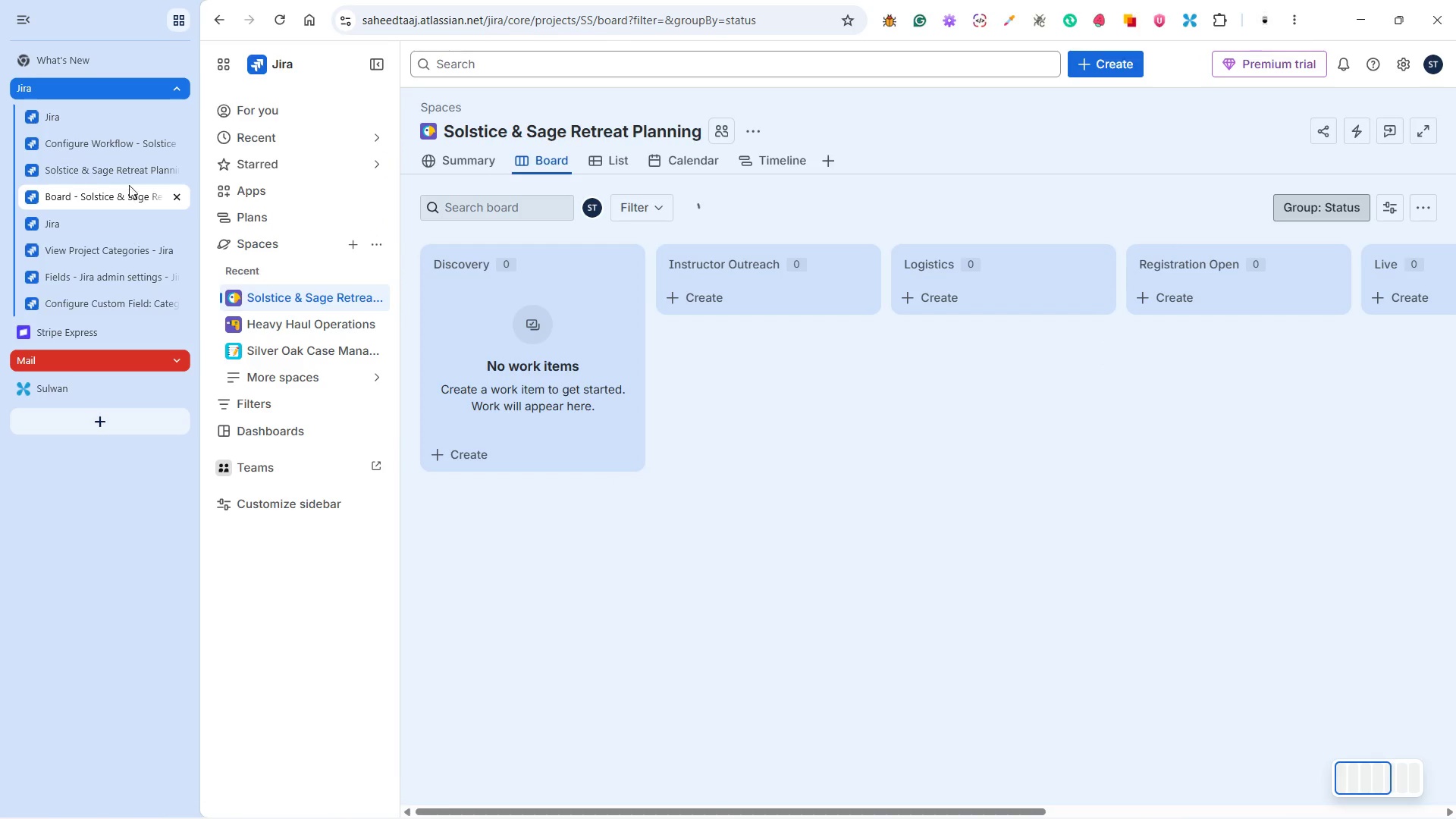 
left_click([132, 165])
 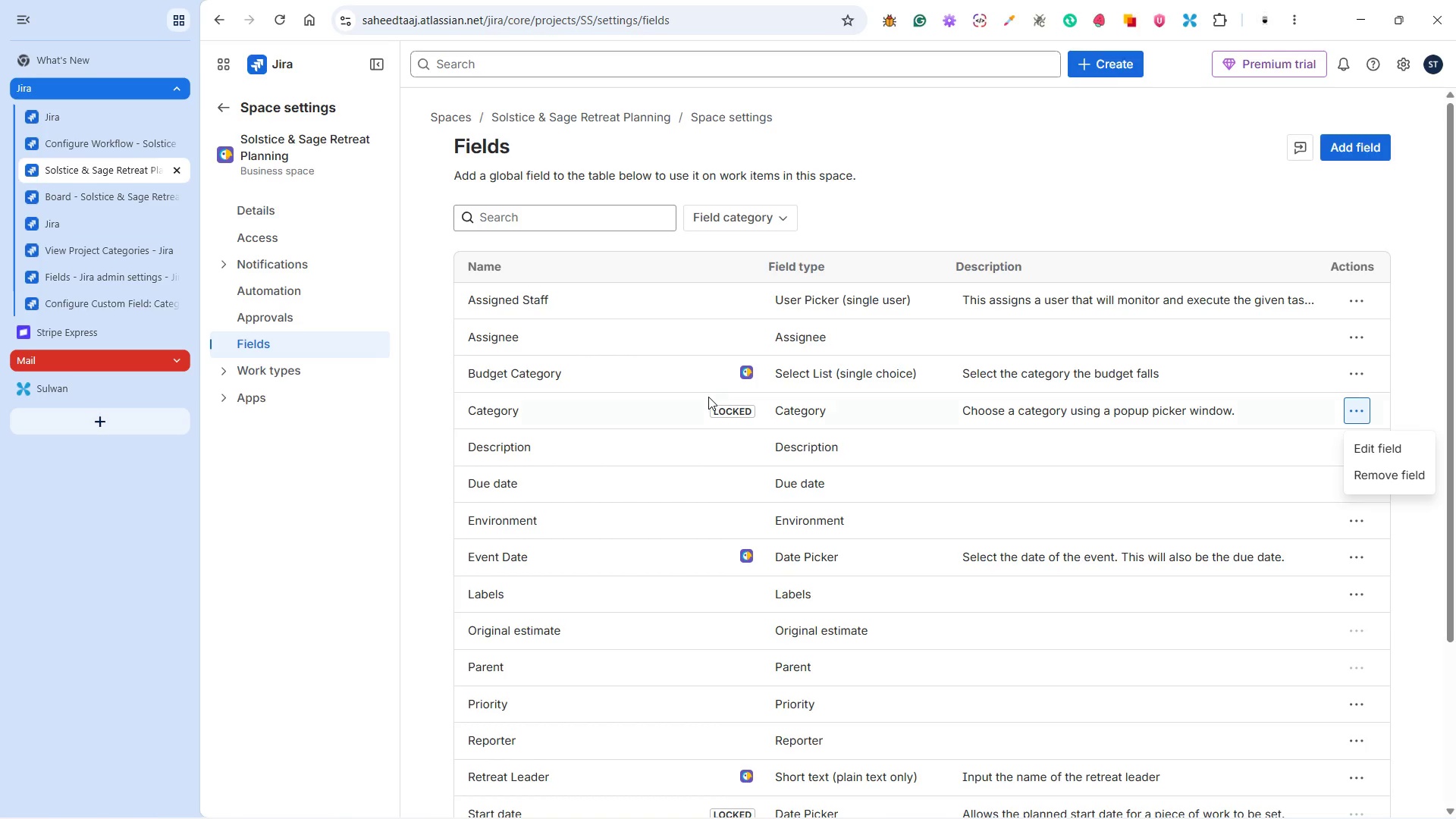 
wait(5.61)
 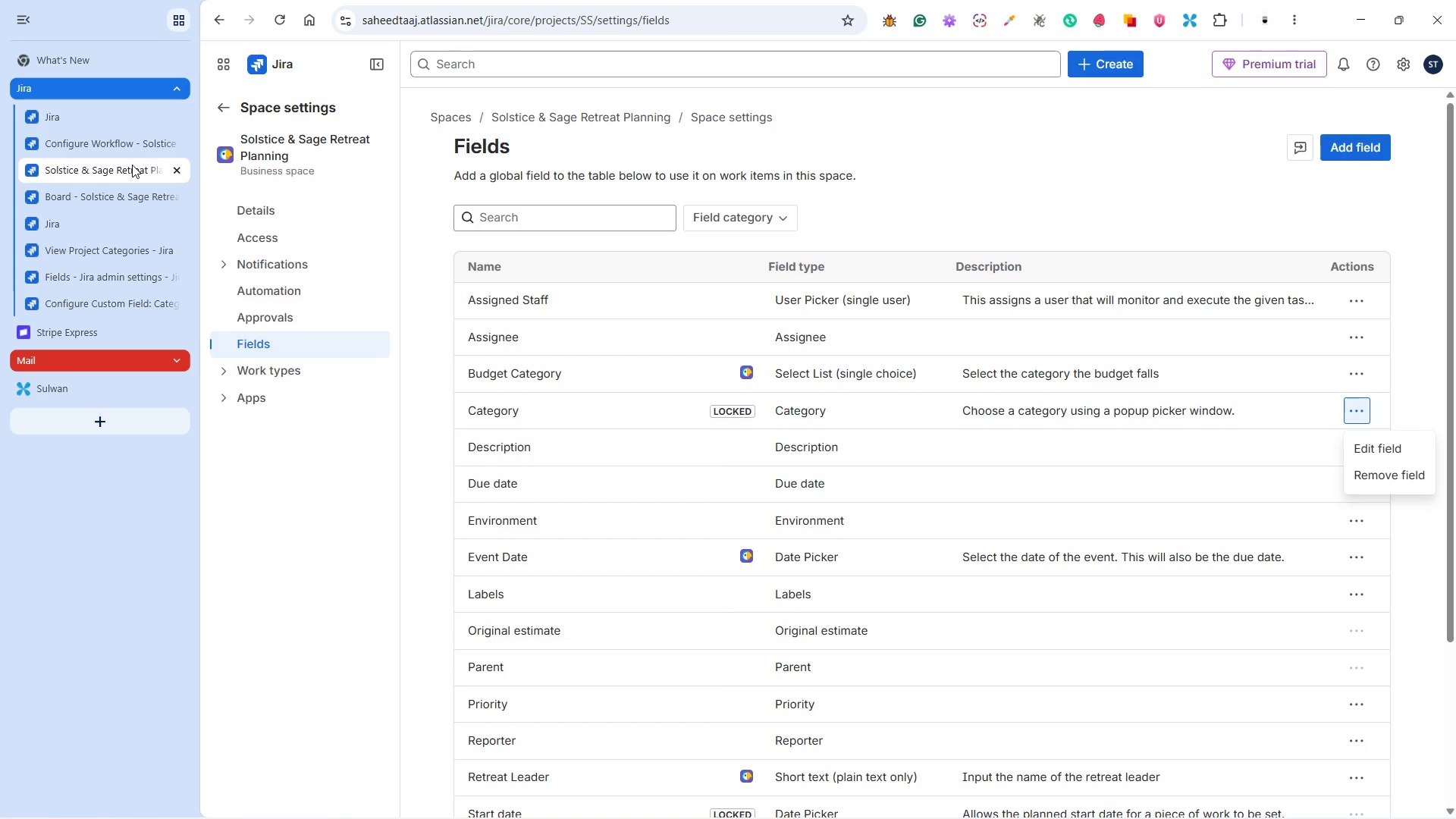 
left_click([1378, 448])
 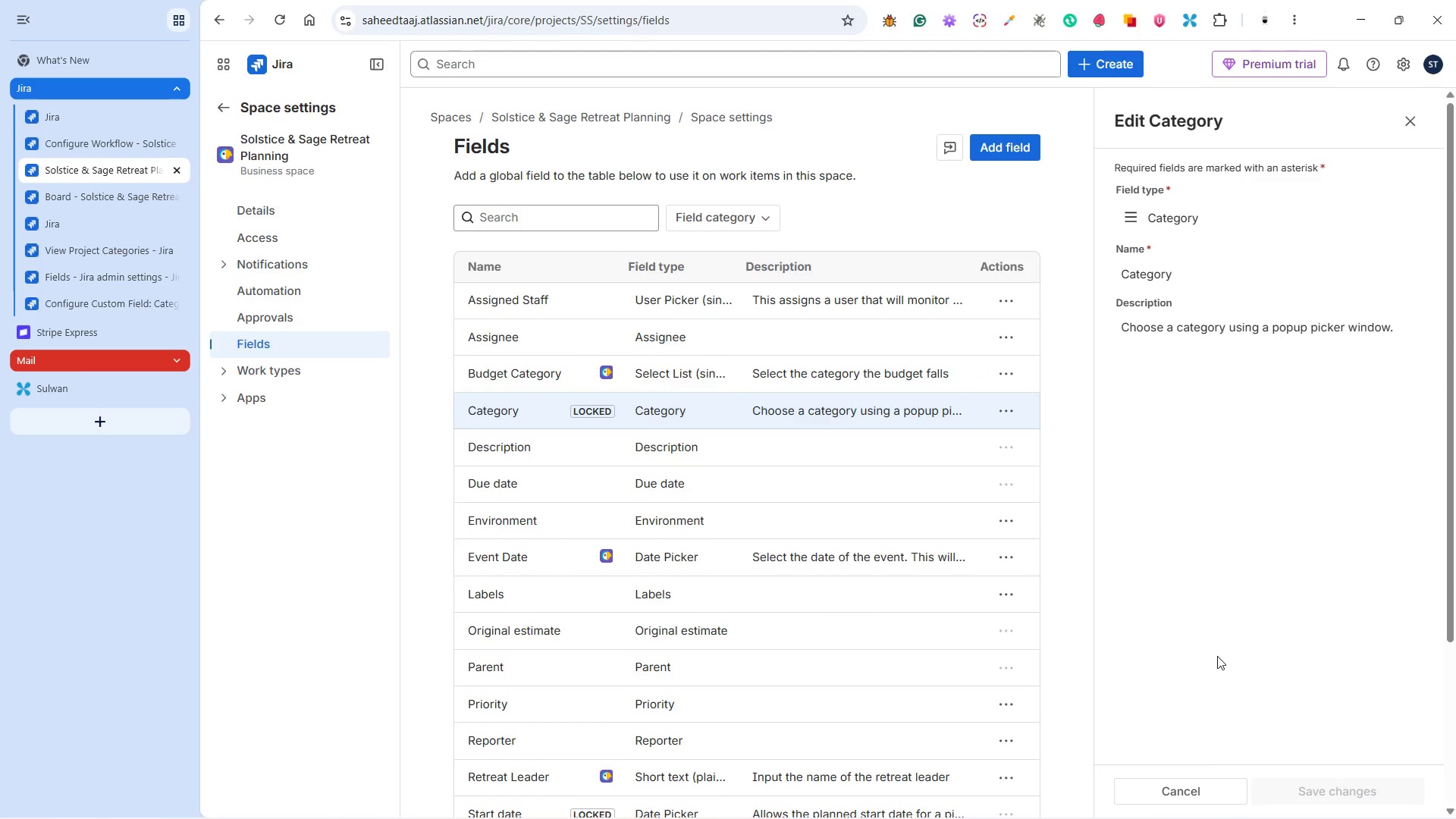 
left_click([1199, 783])
 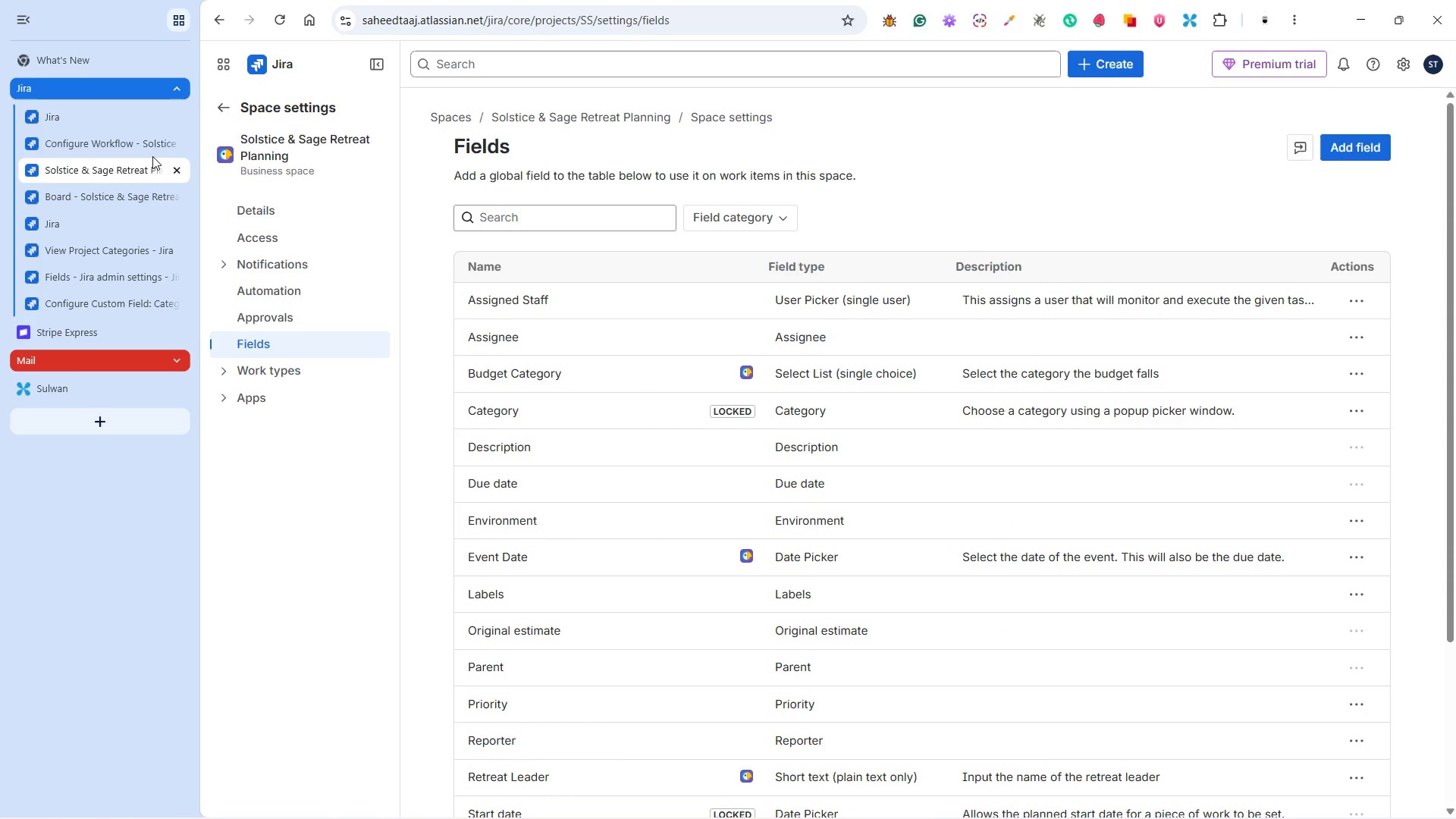 
left_click([144, 146])
 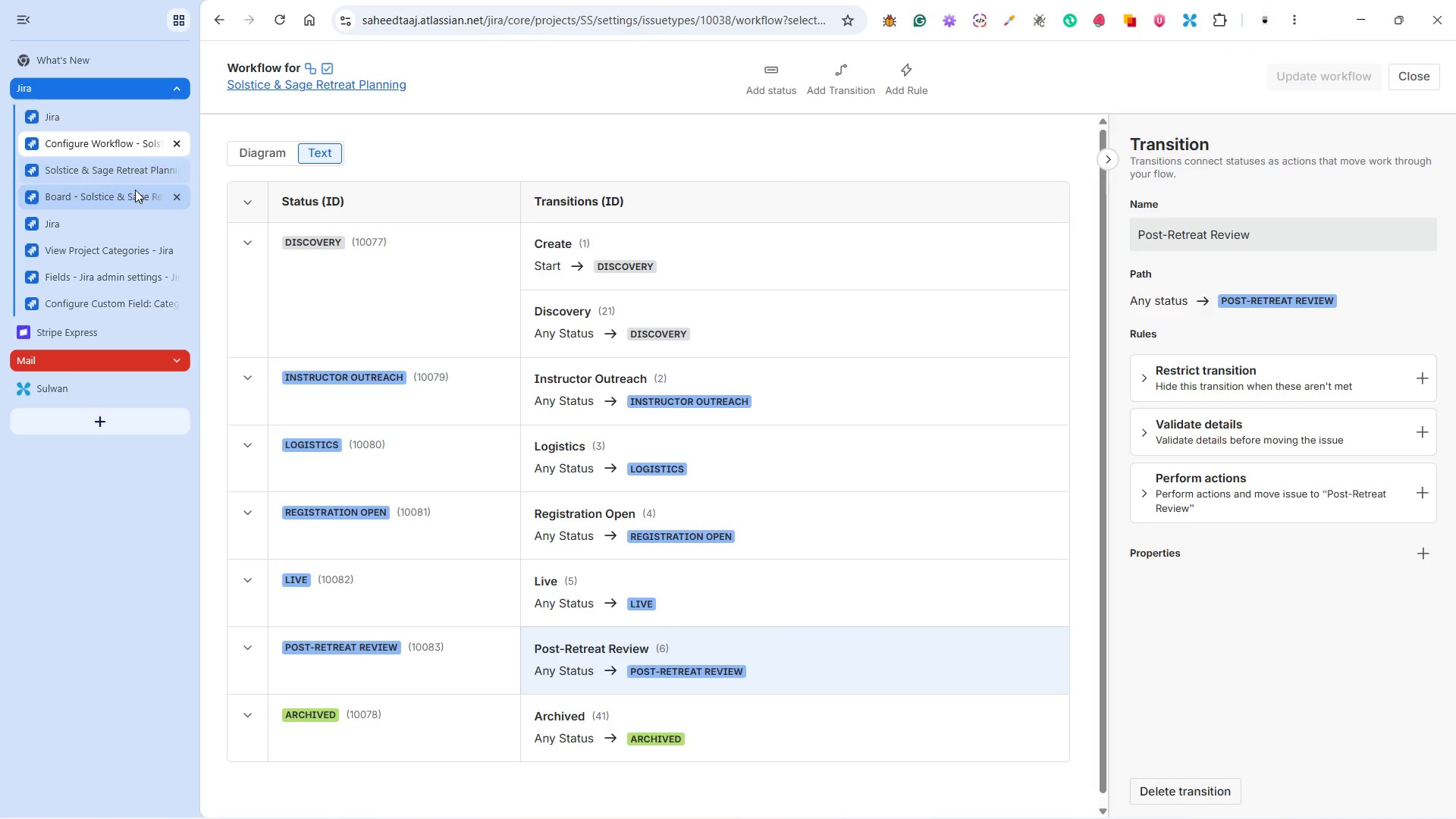 
left_click([130, 194])
 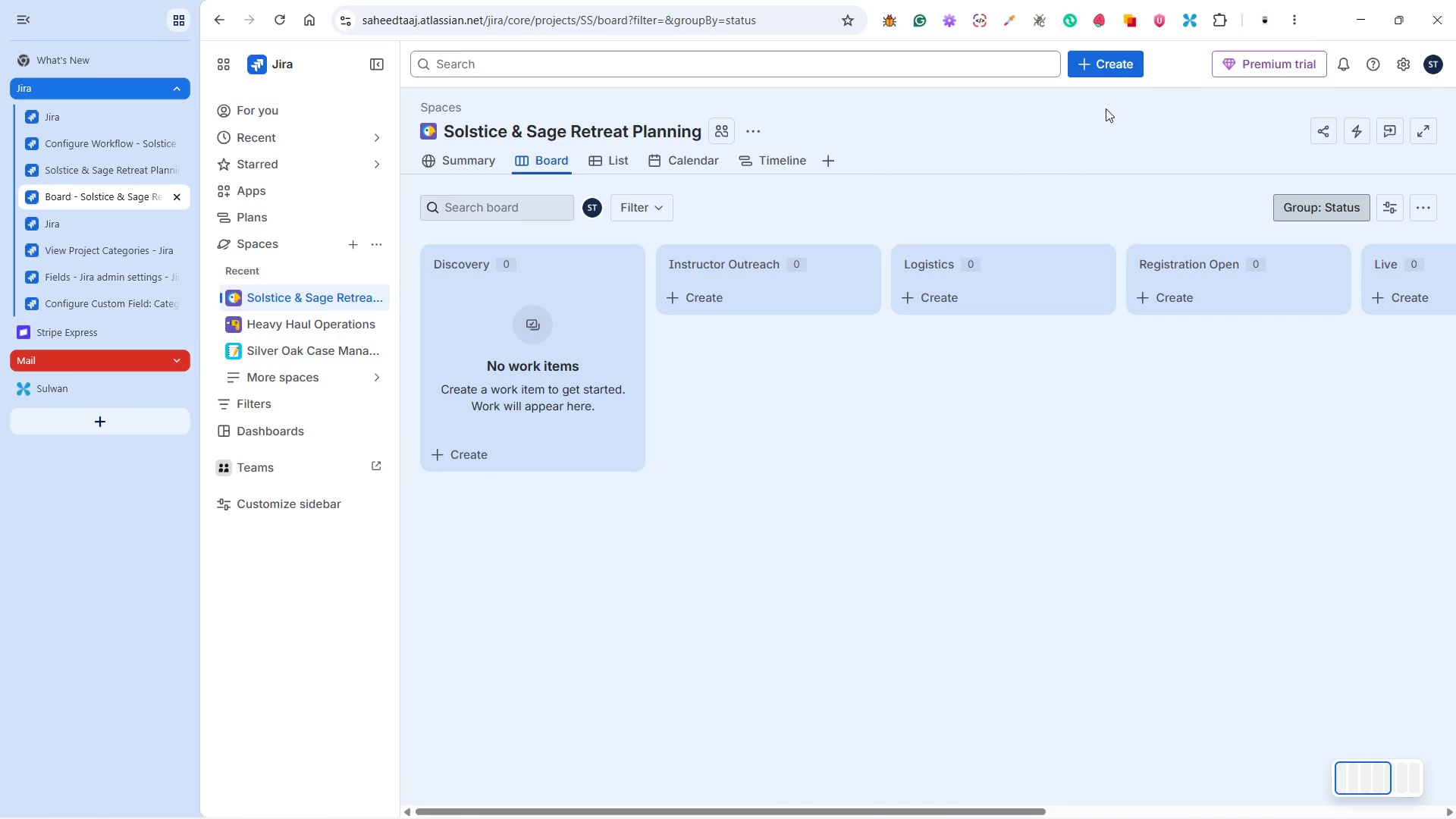 
left_click([1114, 58])
 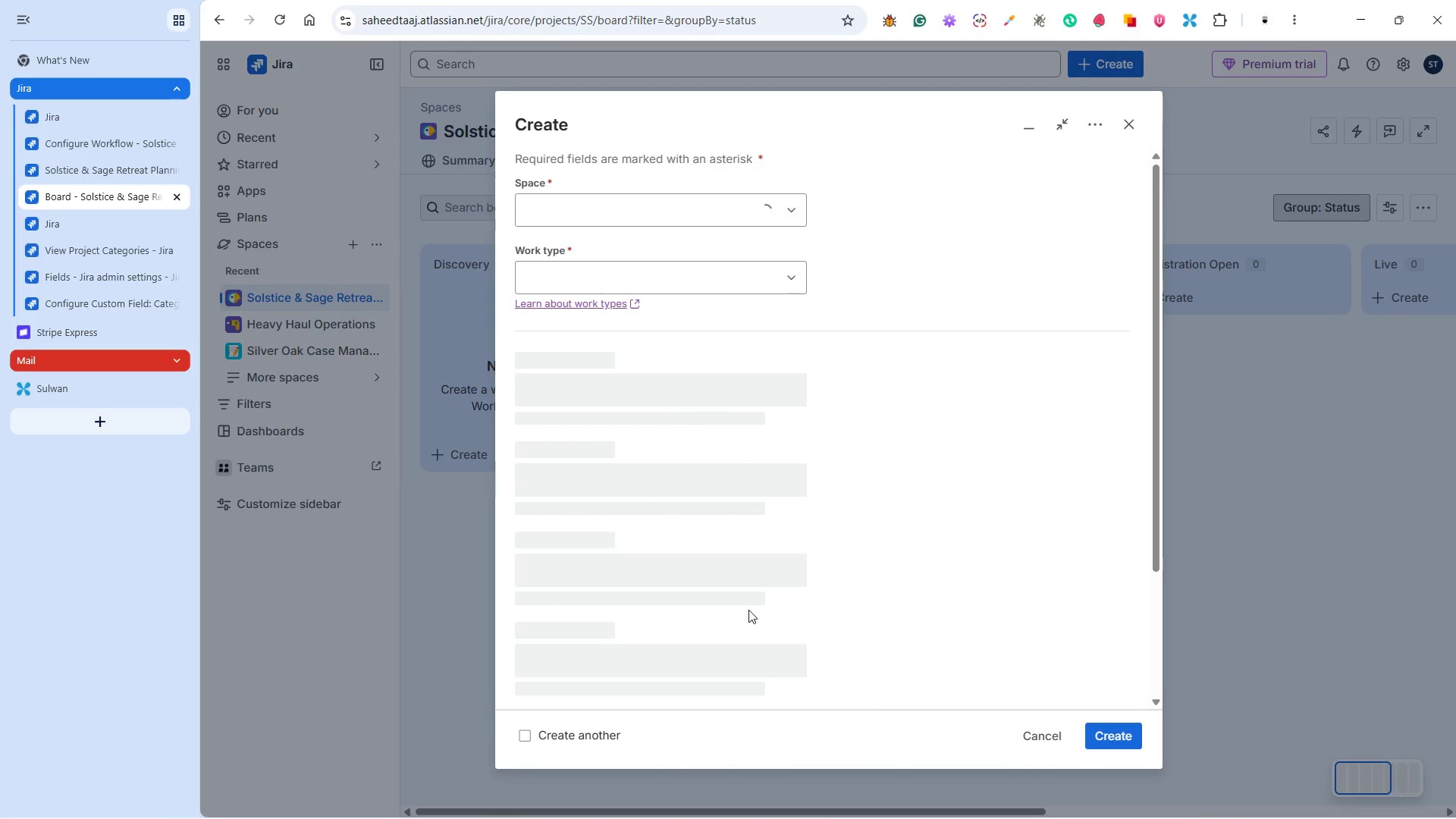 
scroll: coordinate [711, 576], scroll_direction: down, amount: 9.0
 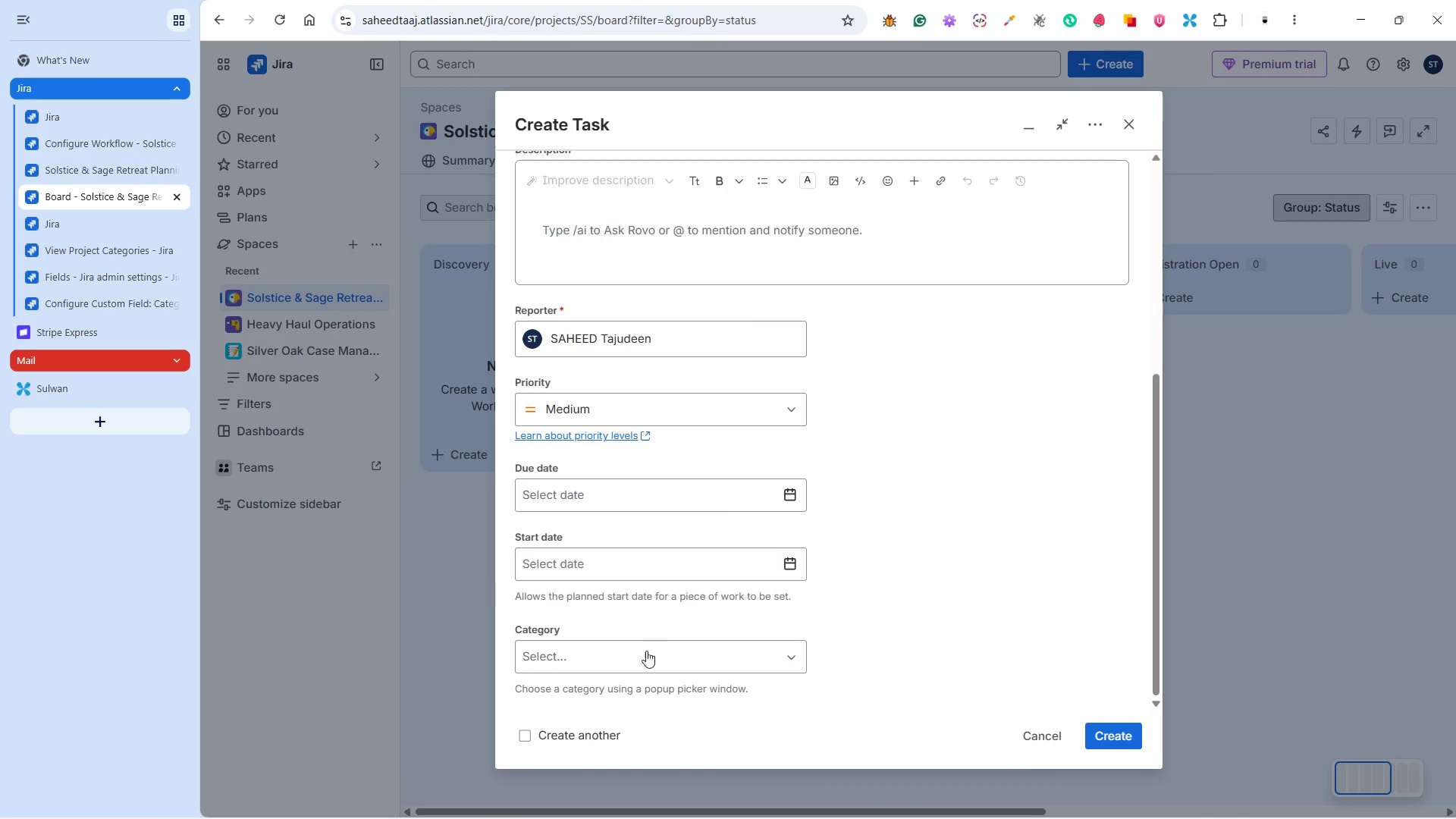 
left_click([642, 654])
 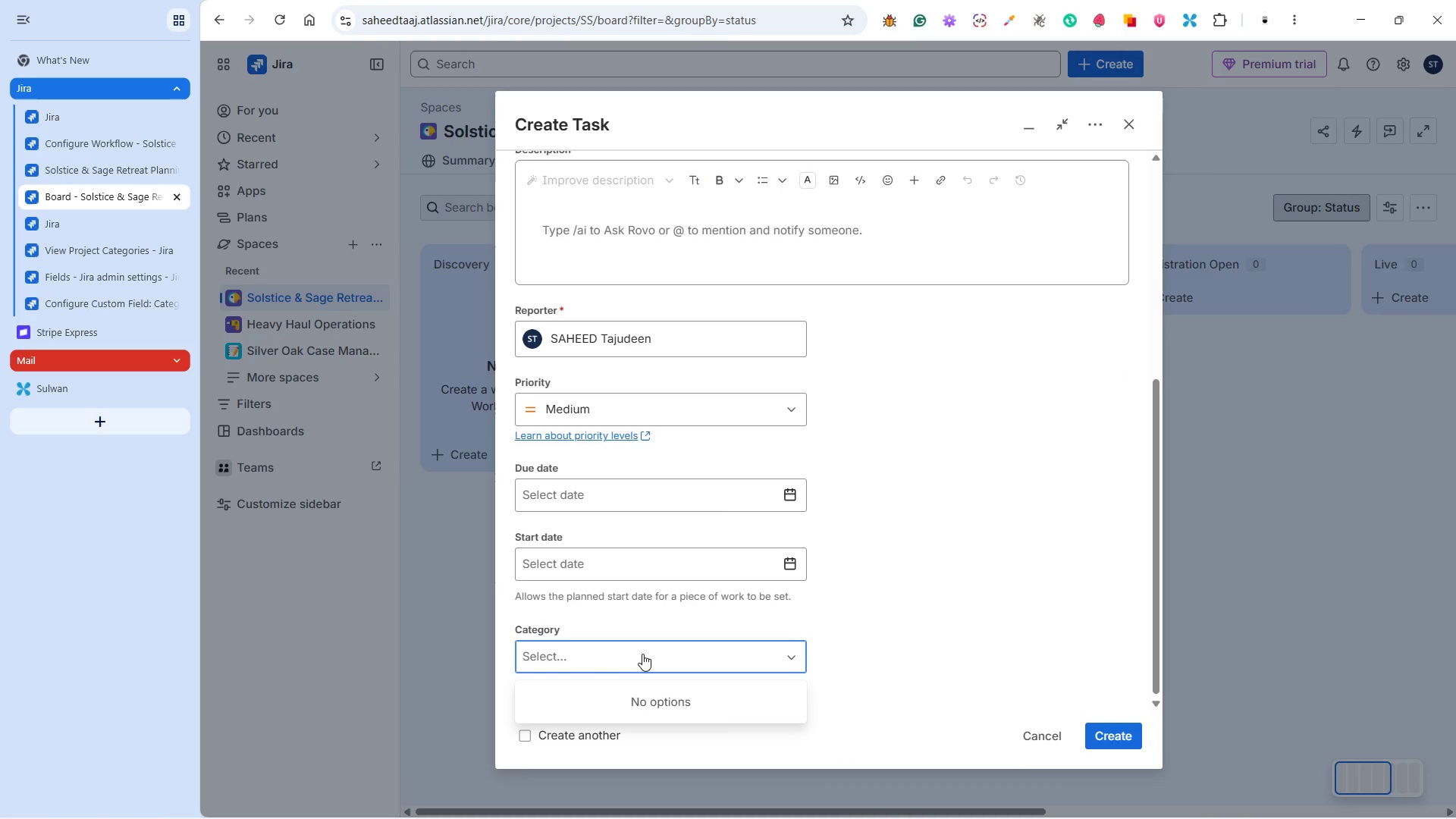 
scroll: coordinate [642, 654], scroll_direction: down, amount: 4.0
 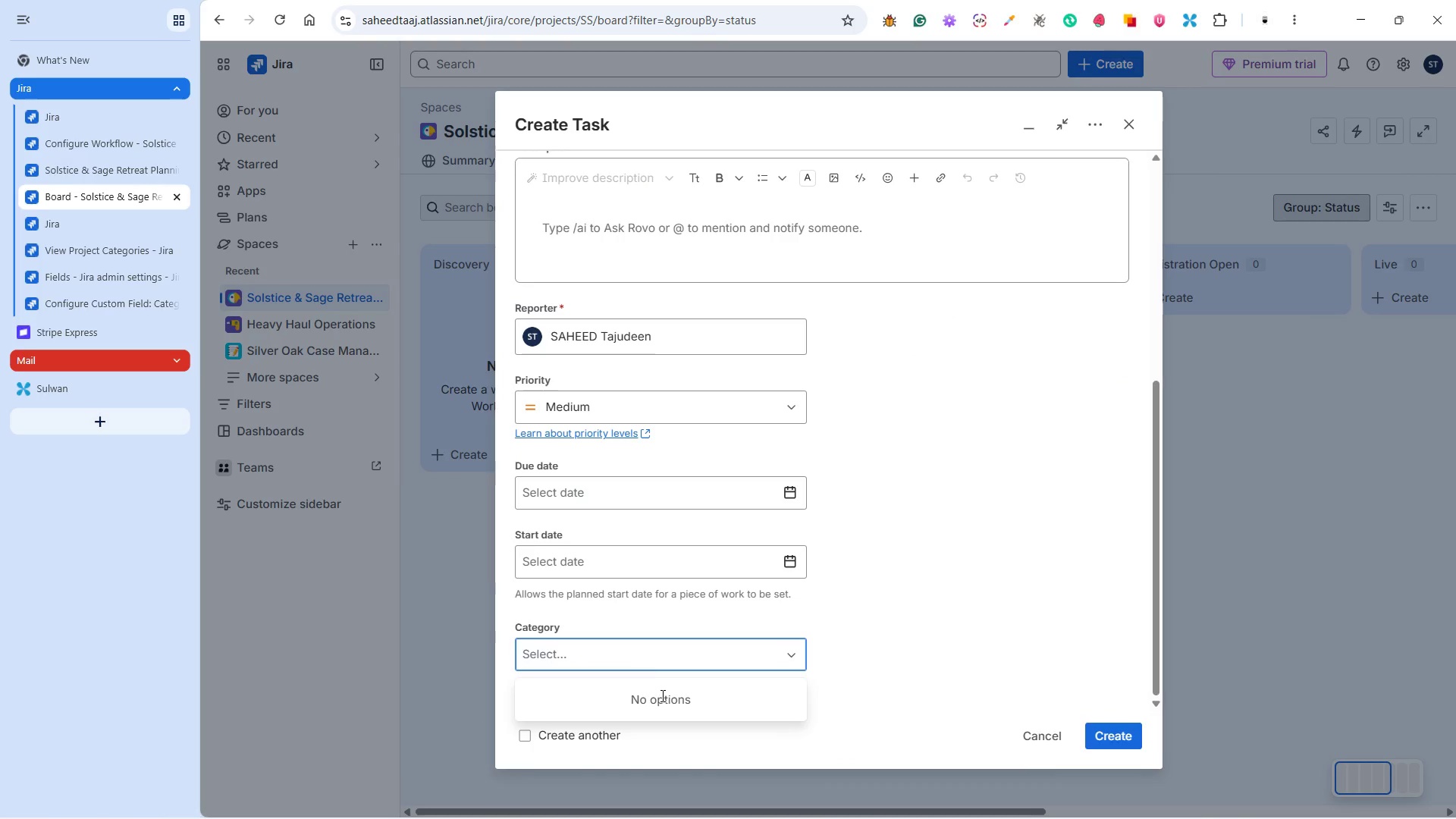 
left_click([661, 695])
 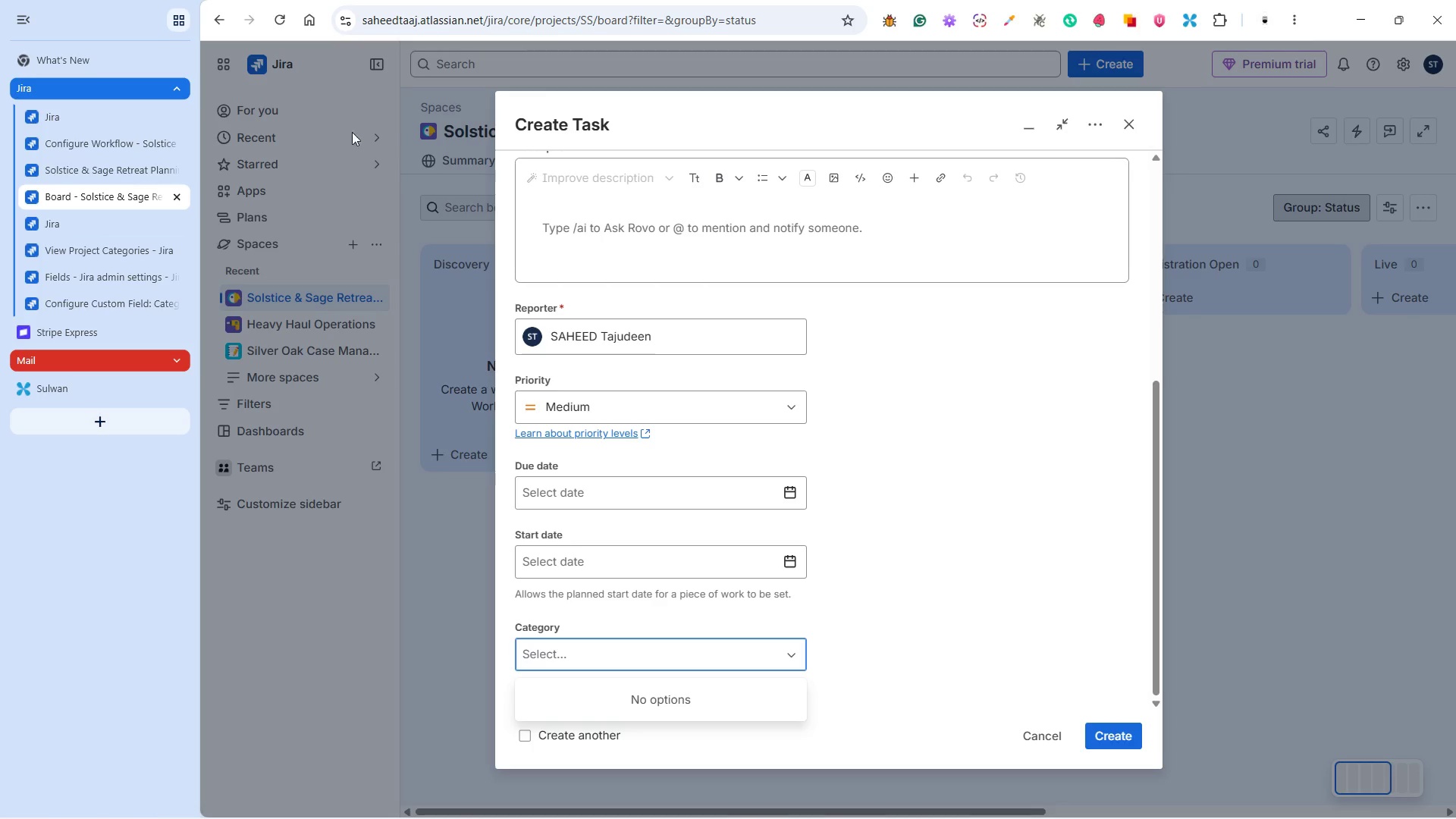 
wait(7.02)
 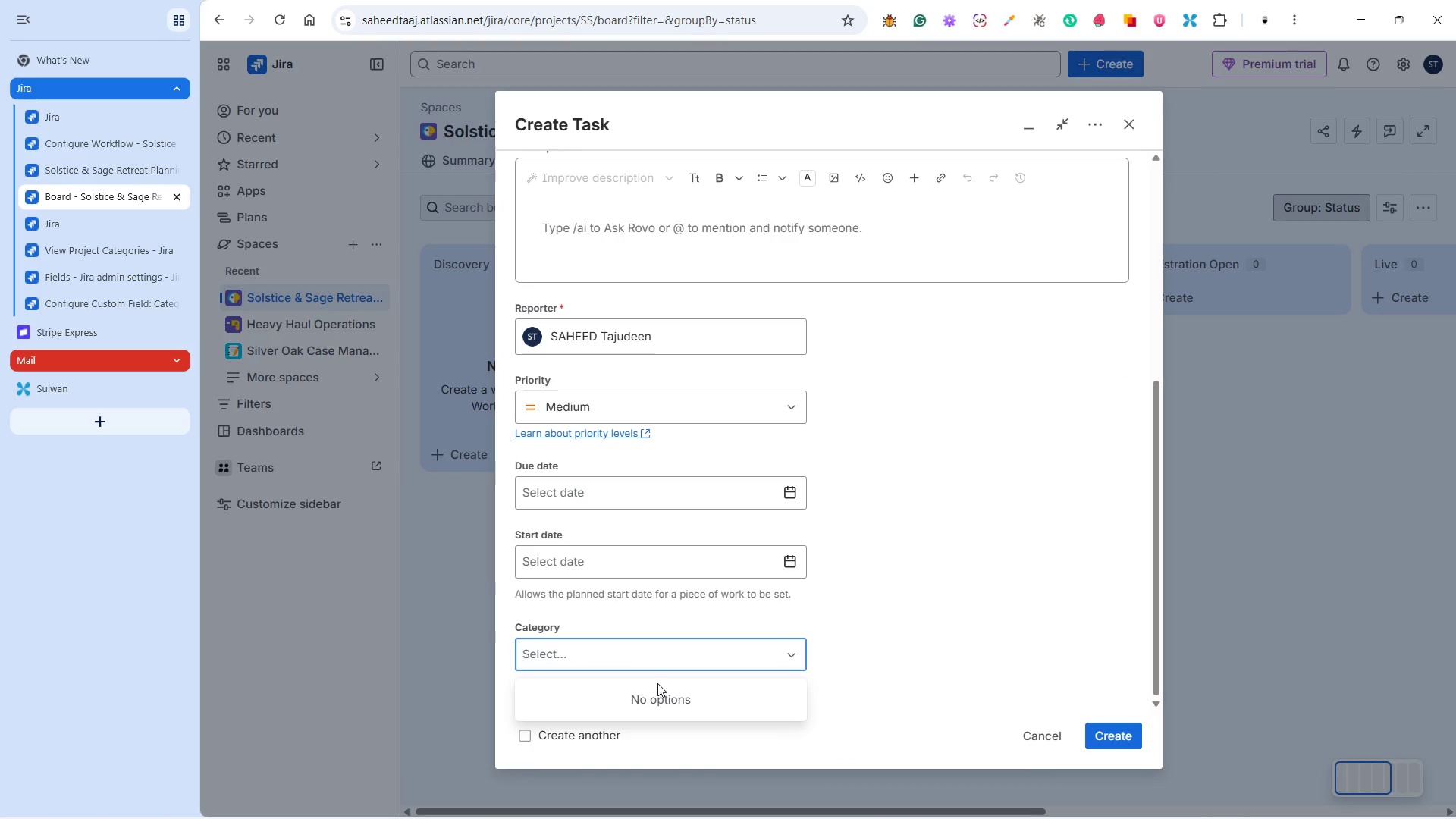 
left_click([1068, 733])
 